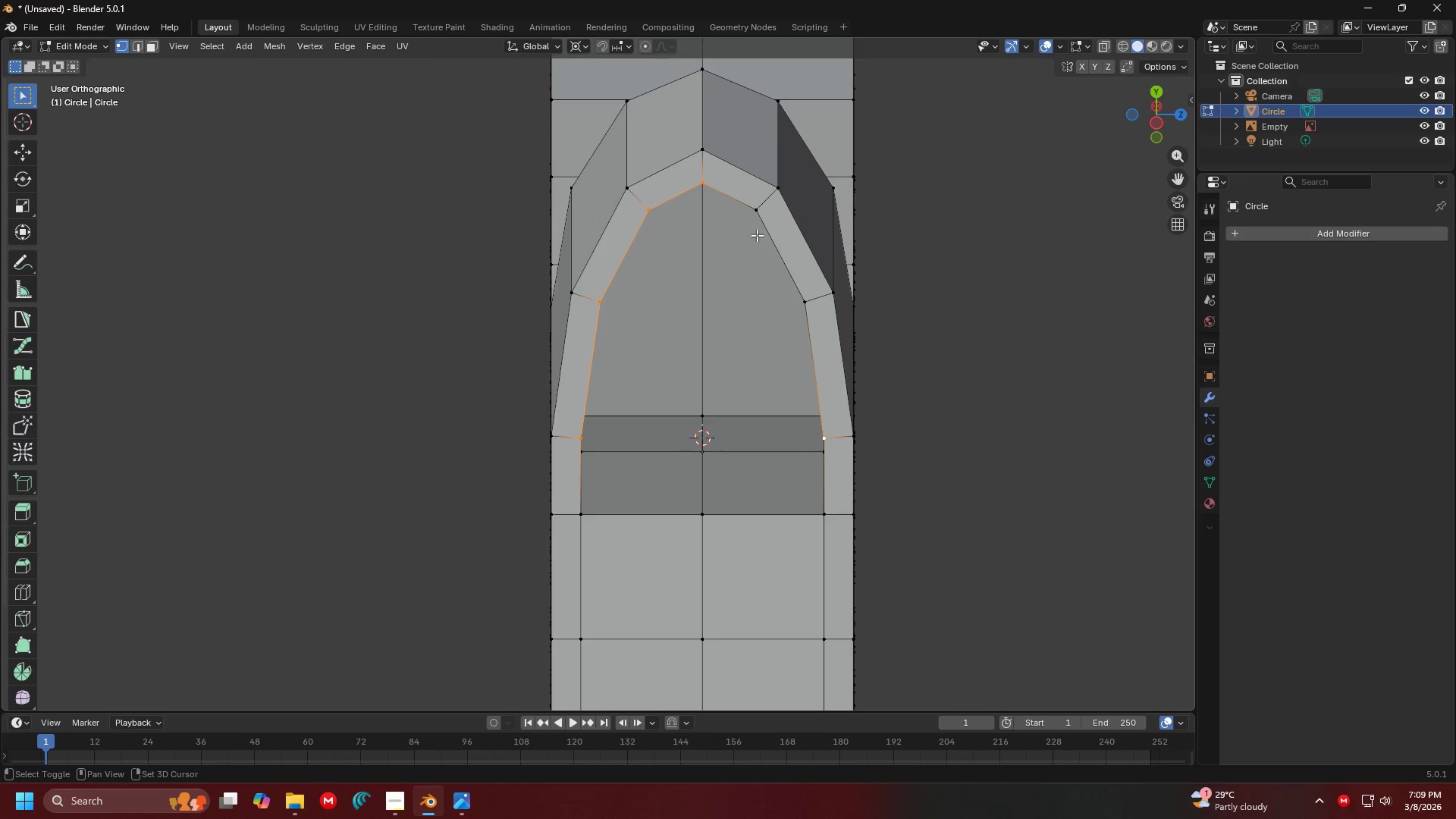 
key(Shift+ShiftLeft)
 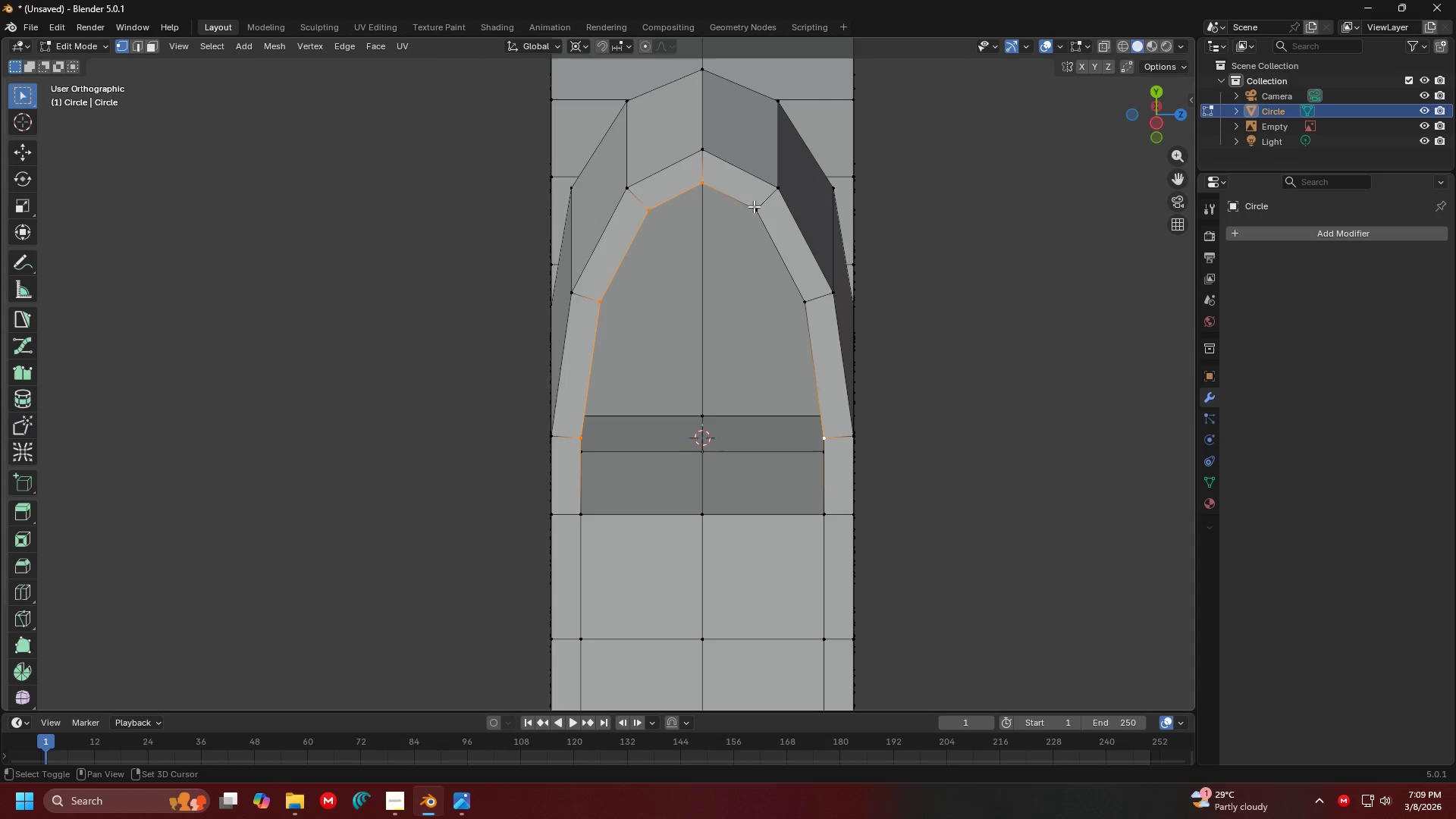 
hold_key(key=ControlLeft, duration=0.48)
left_click([754, 206])
 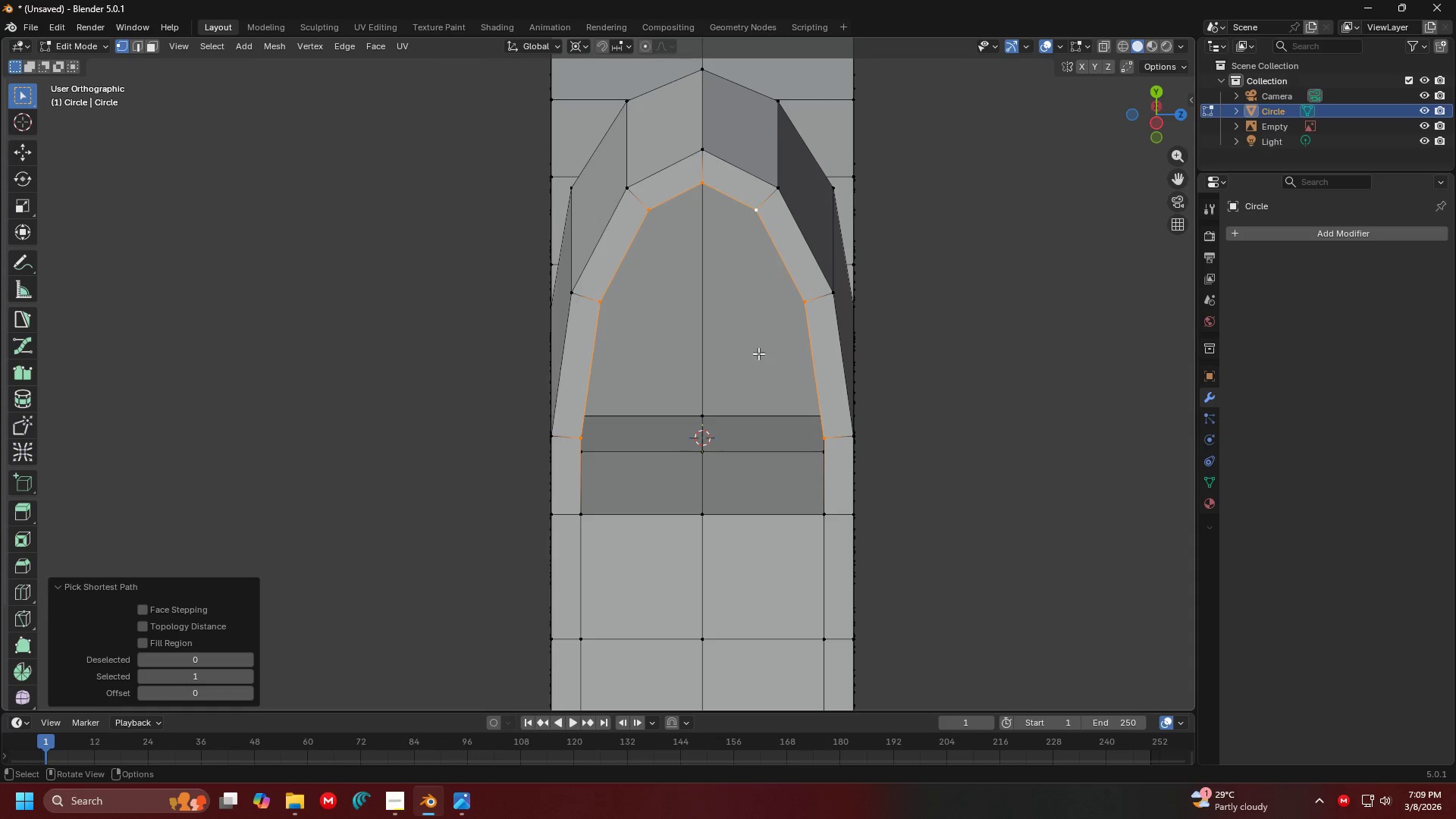 
key(Shift+D)
 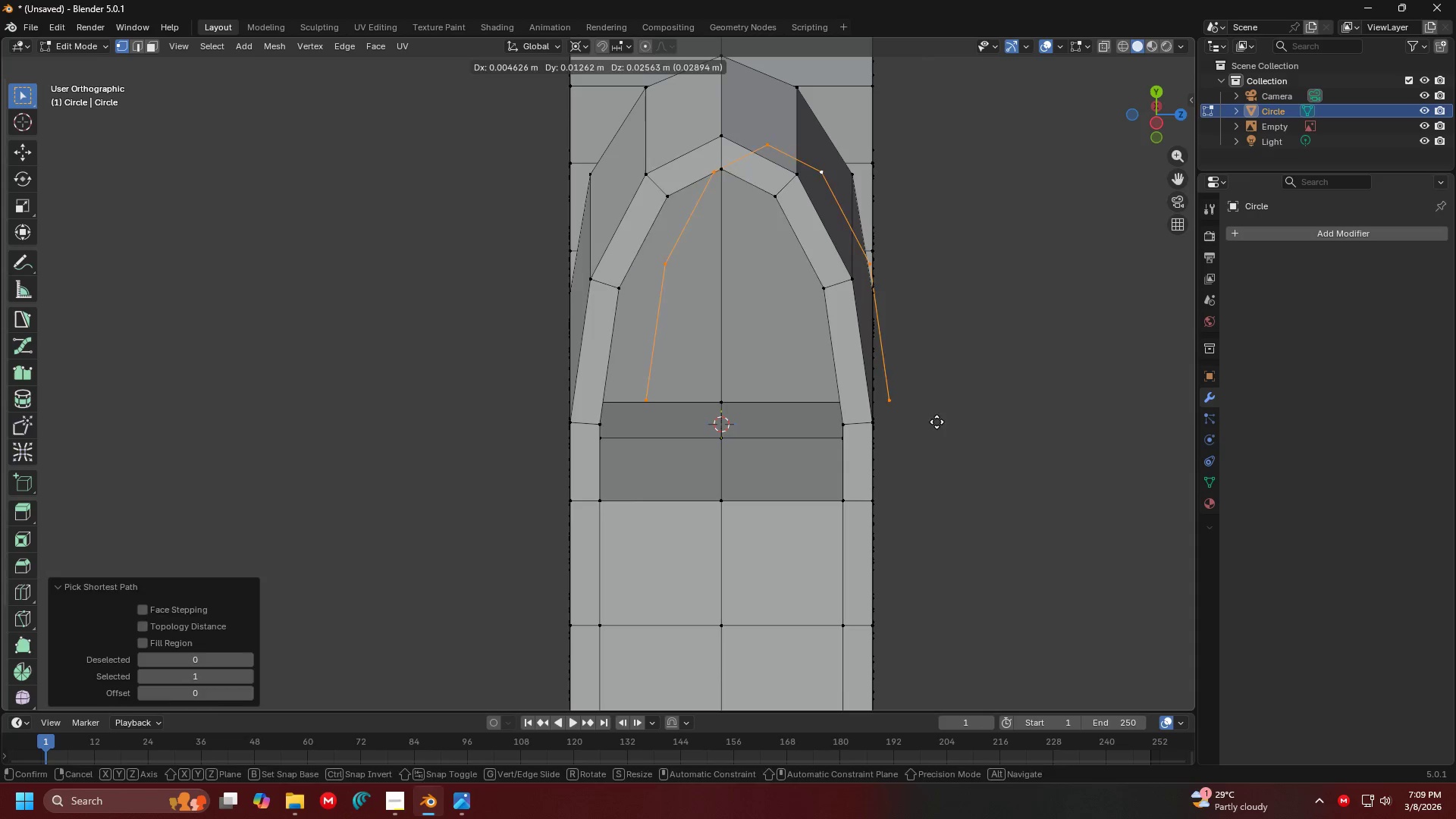 
right_click([937, 422])
 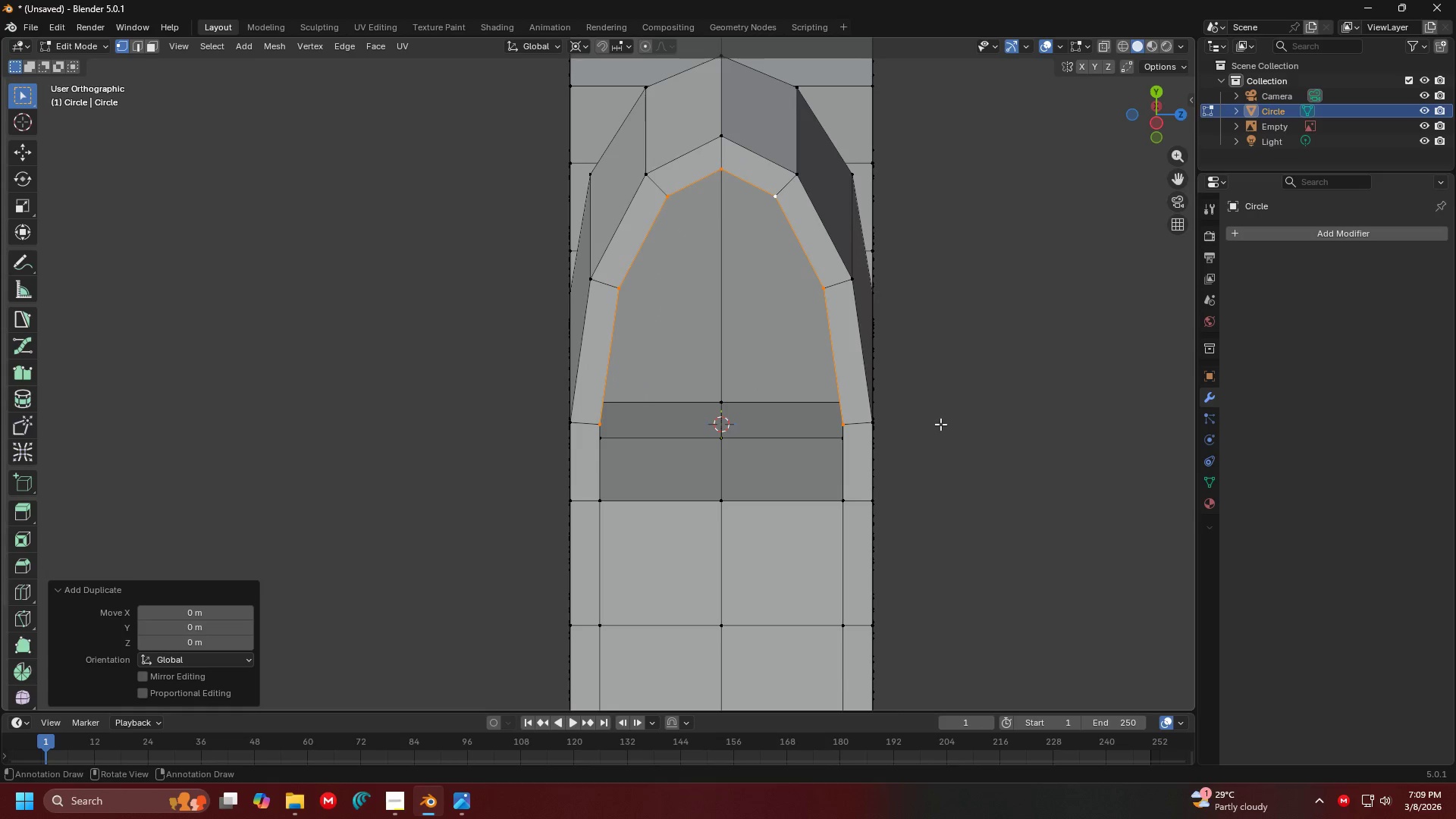 
key(S)
 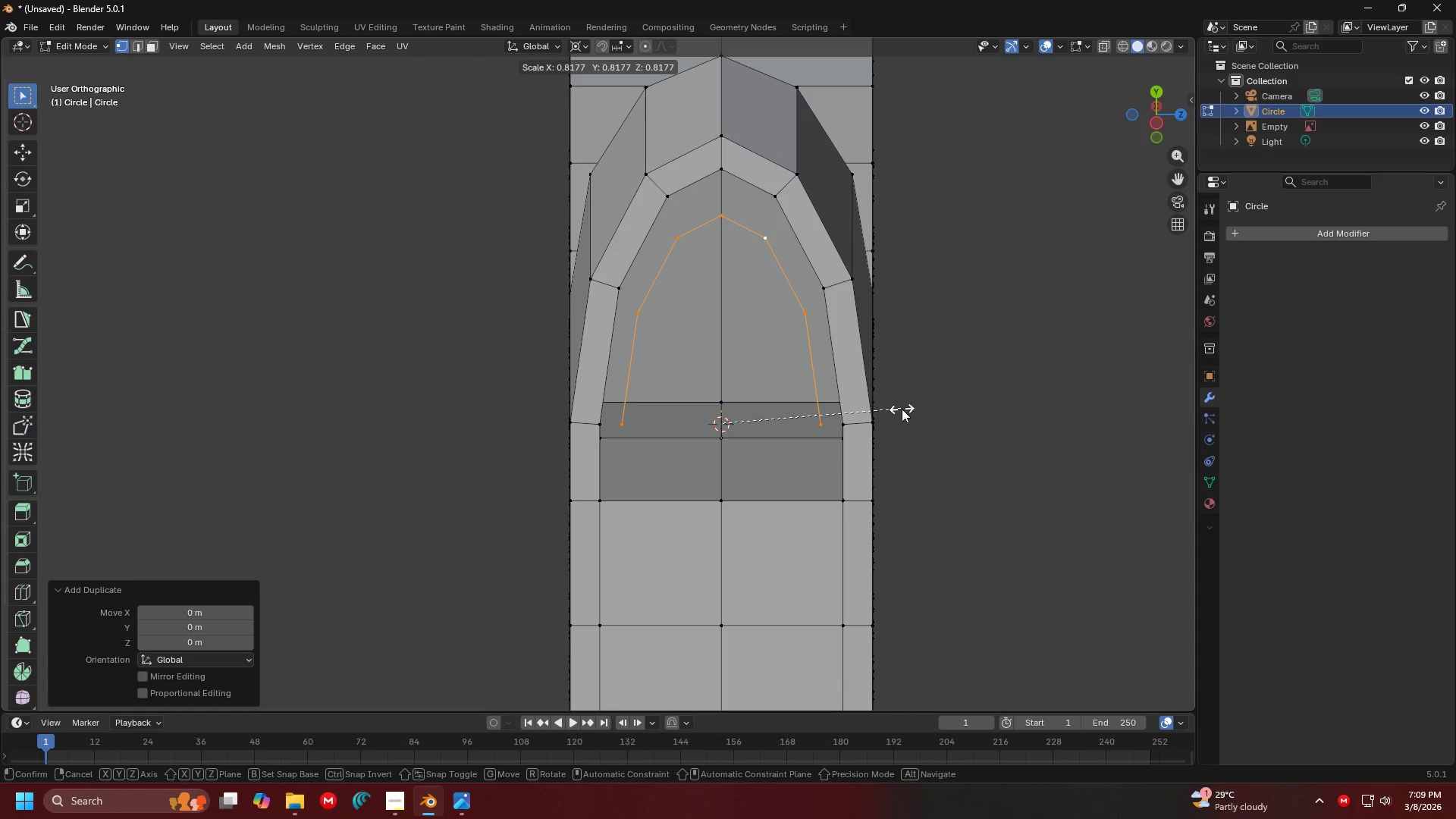 
key(Minus)
 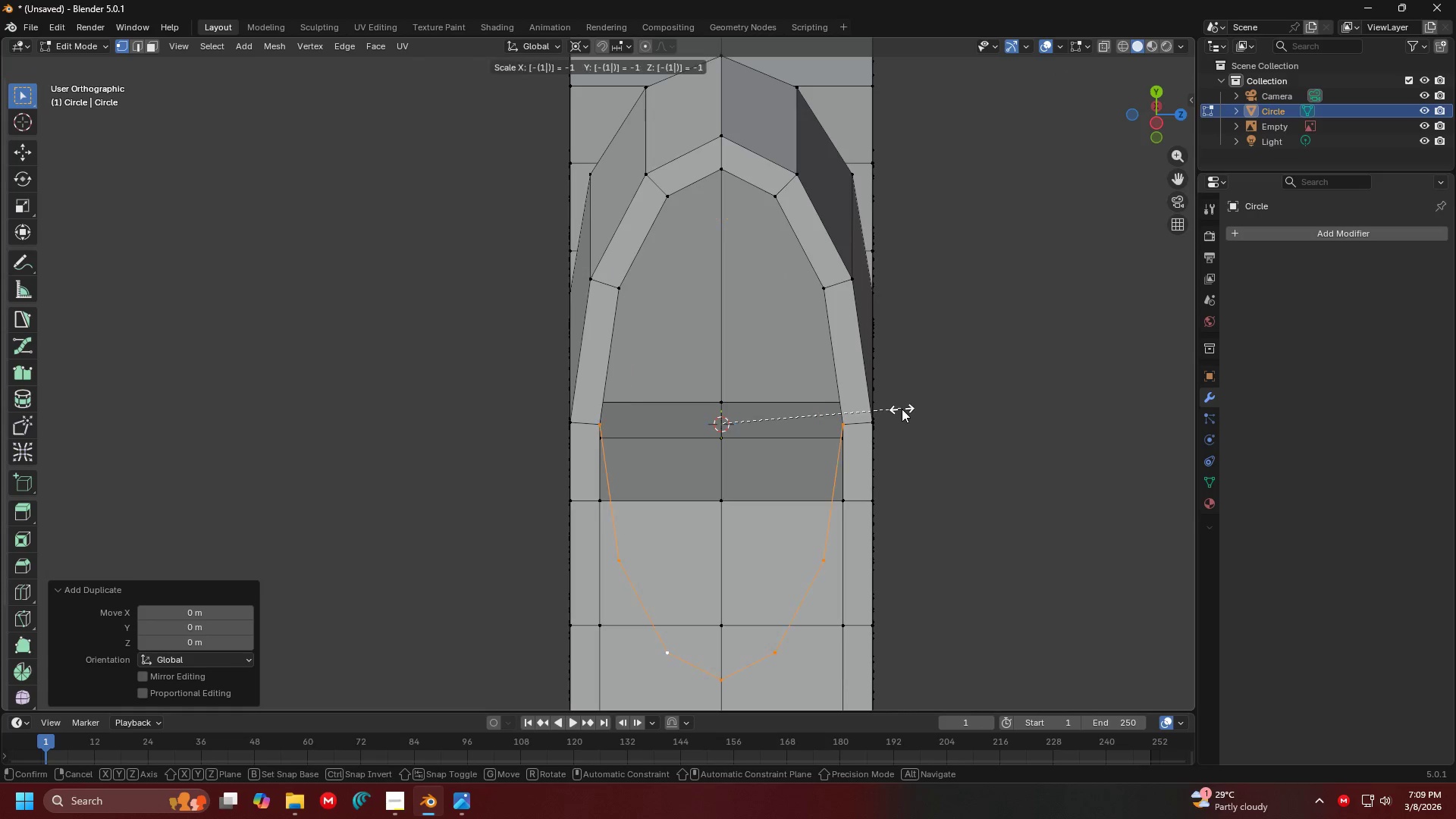 
key(1)
 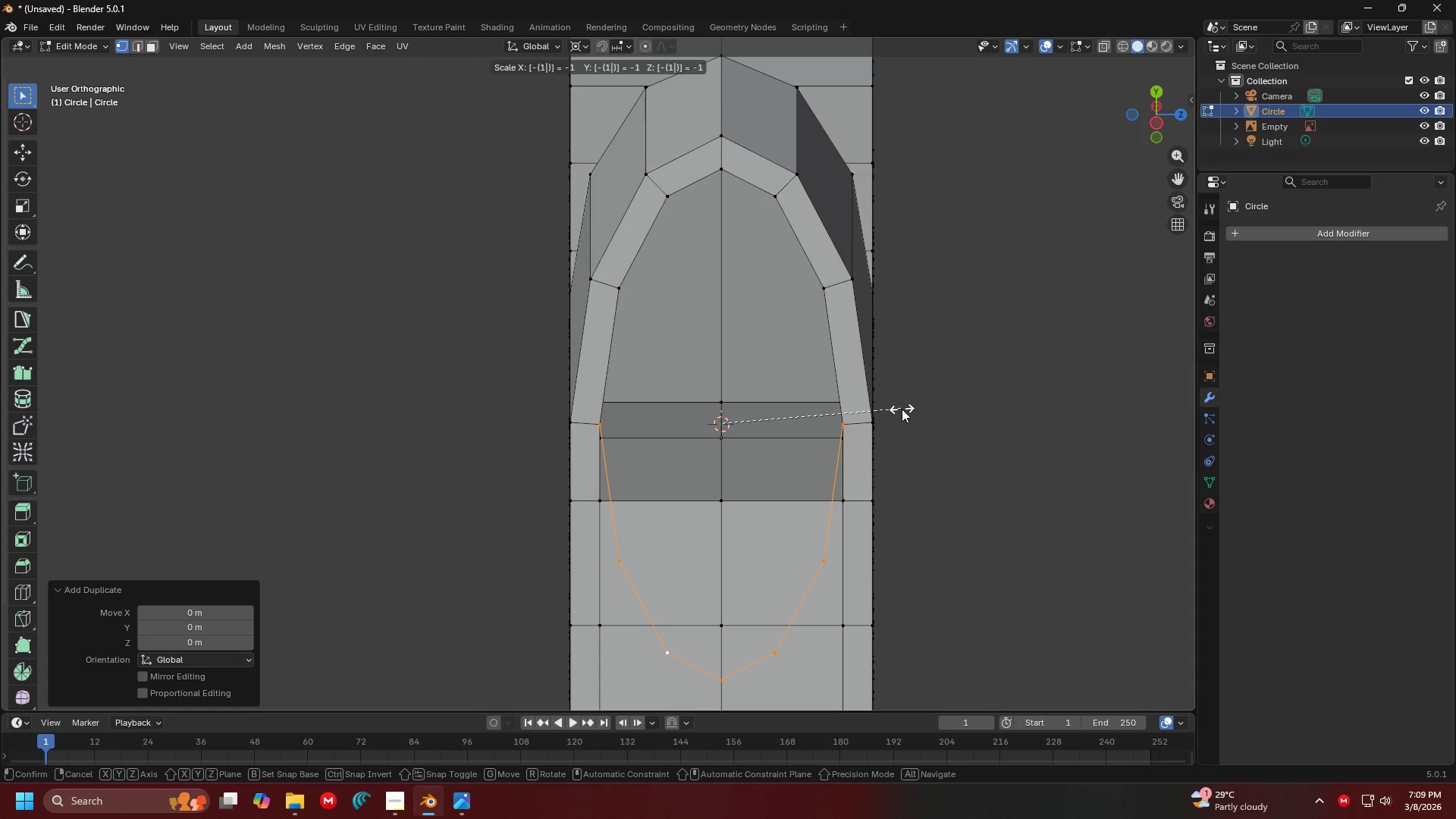 
key(Enter)
 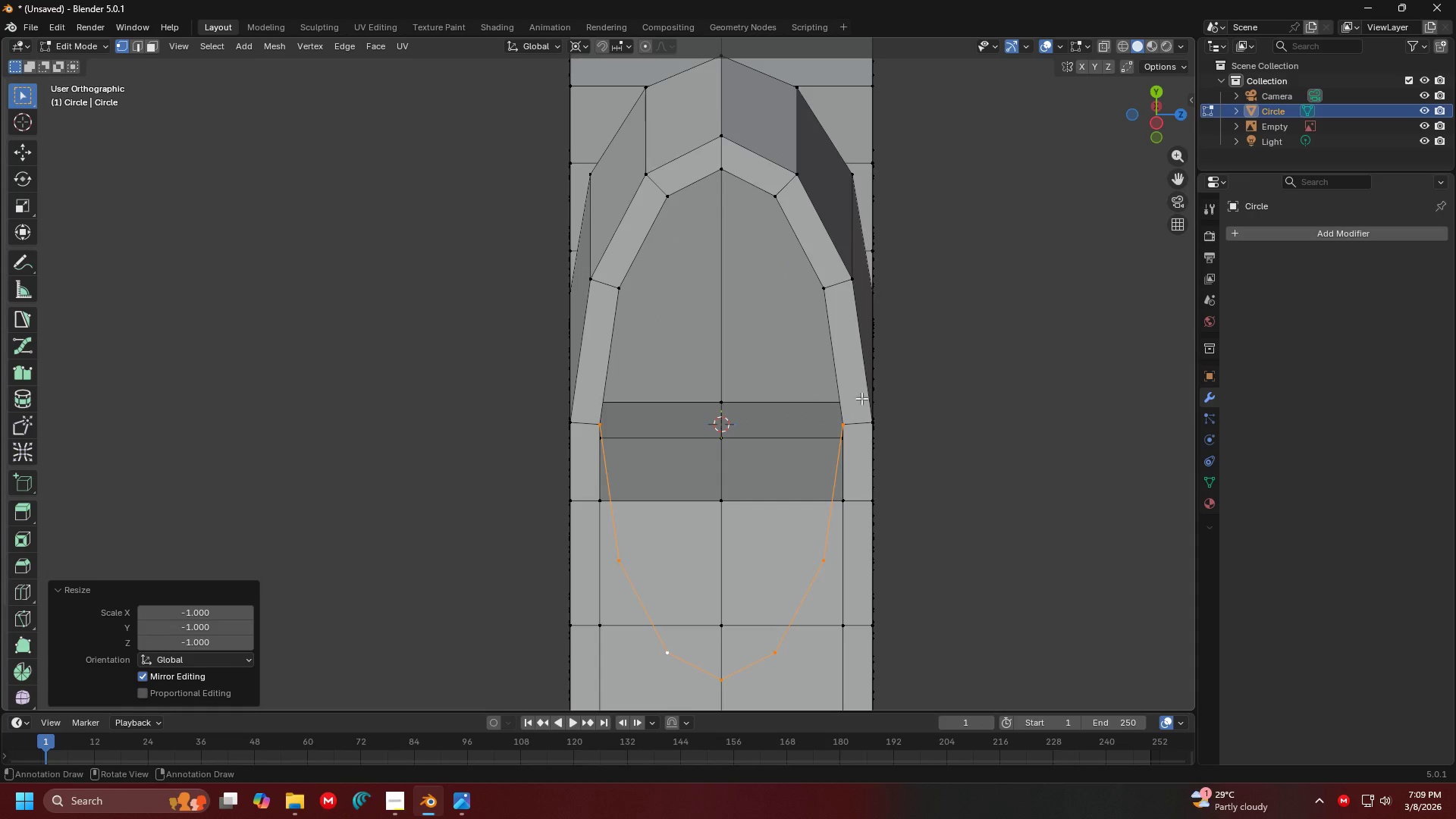 
hold_key(key=ShiftLeft, duration=1.5)
 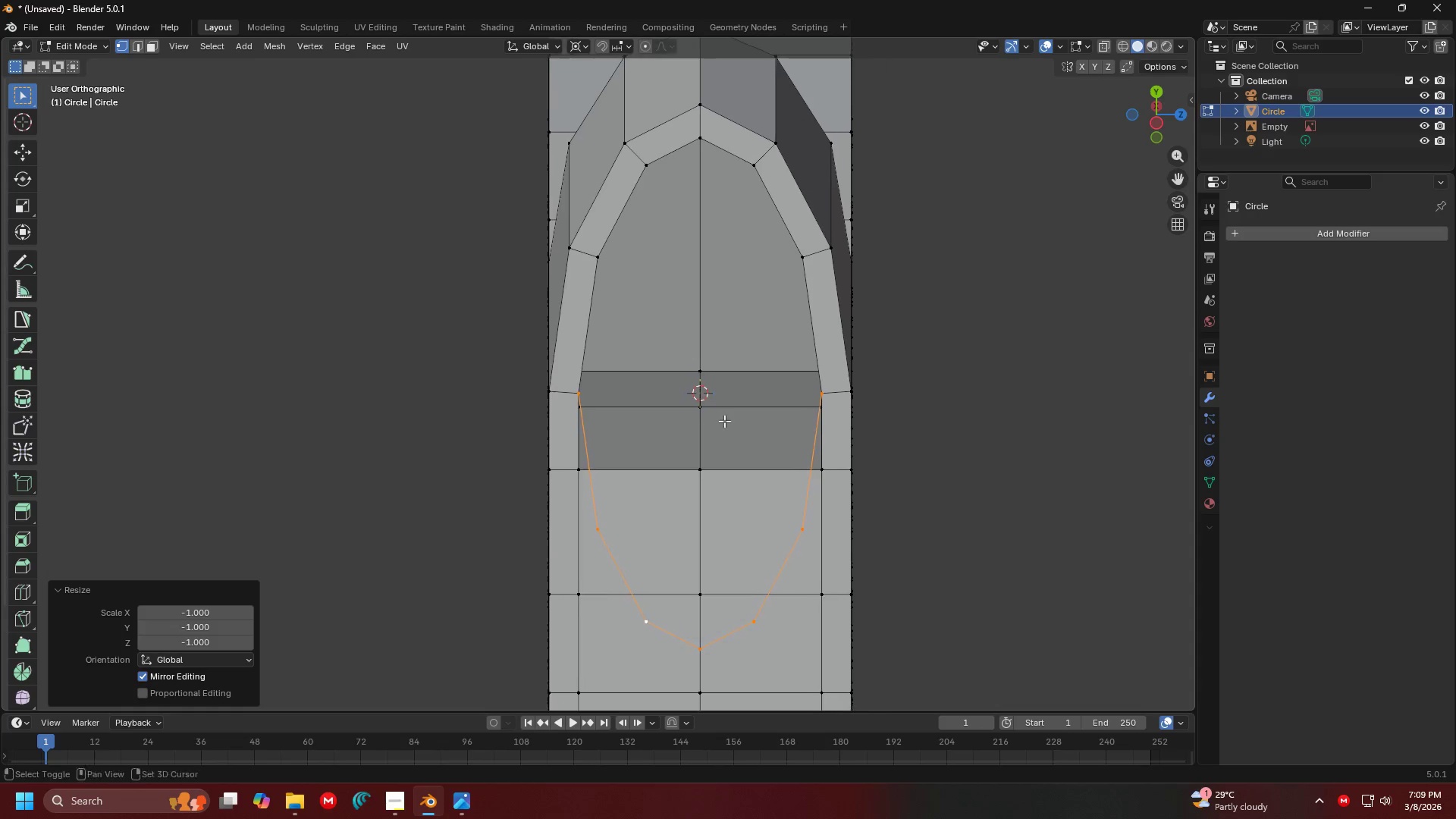 
hold_key(key=ShiftLeft, duration=0.59)
 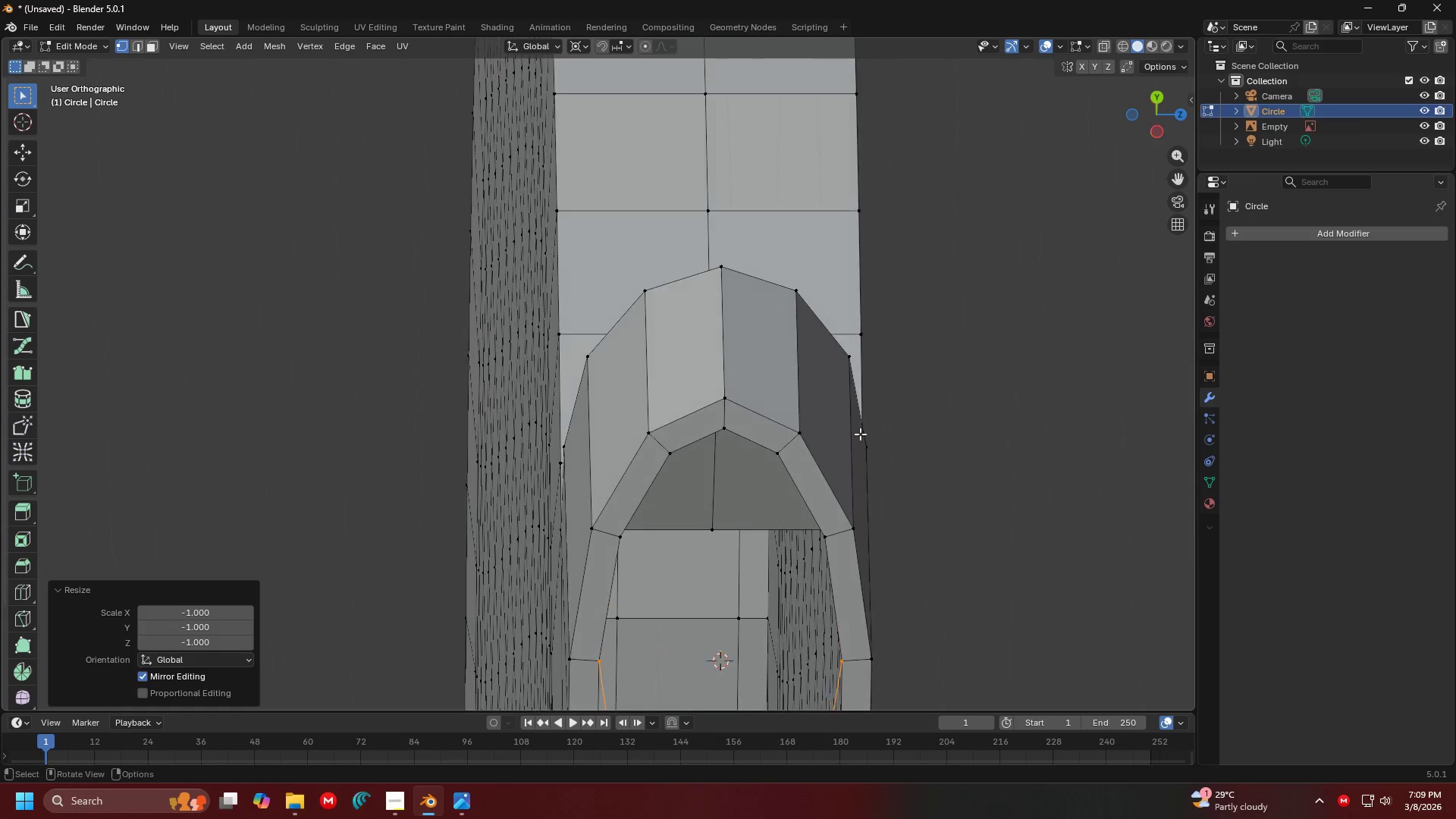 
scroll: coordinate [814, 461], scroll_direction: down, amount: 6.0
 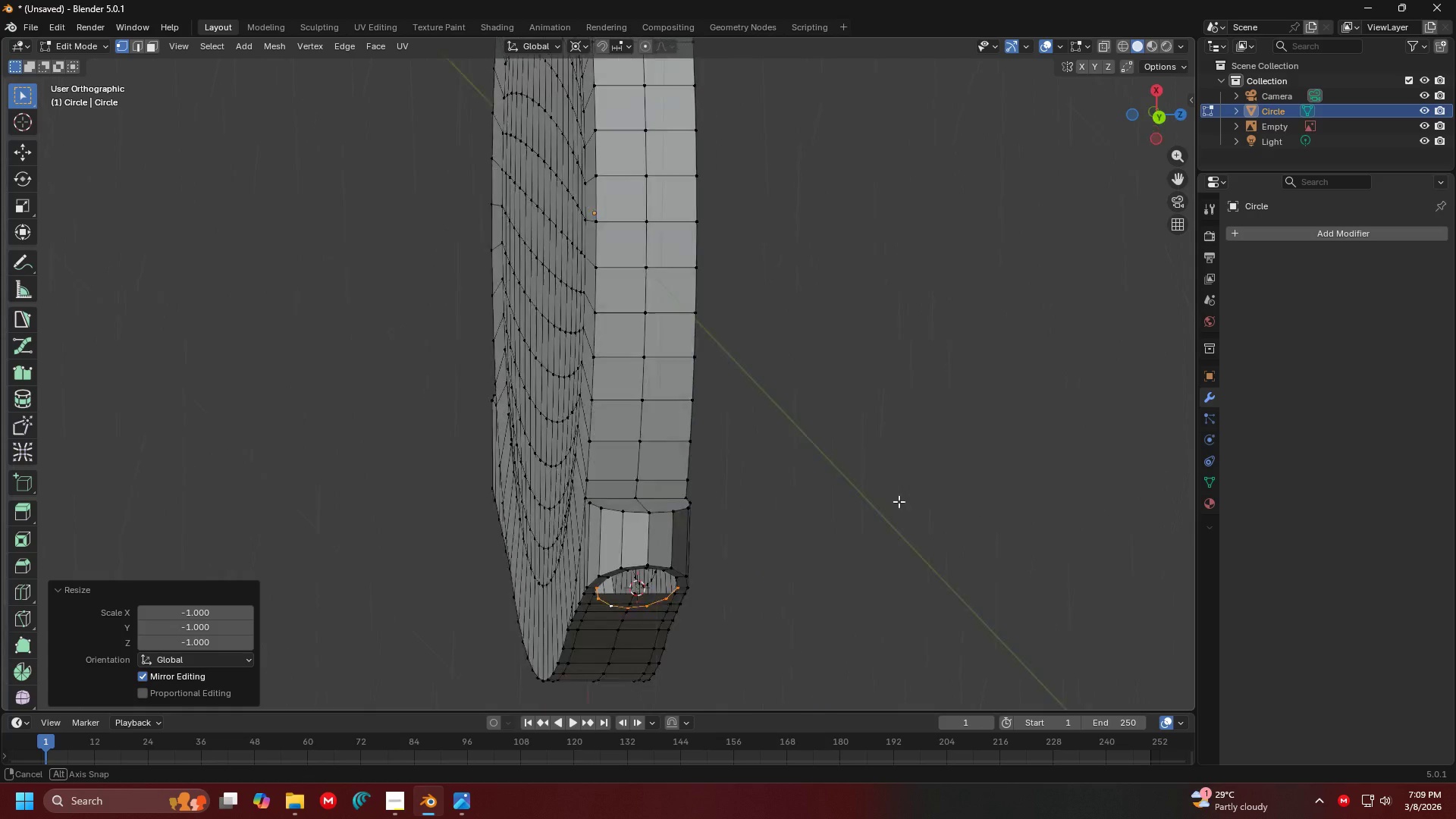 
key(Shift+ShiftLeft)
 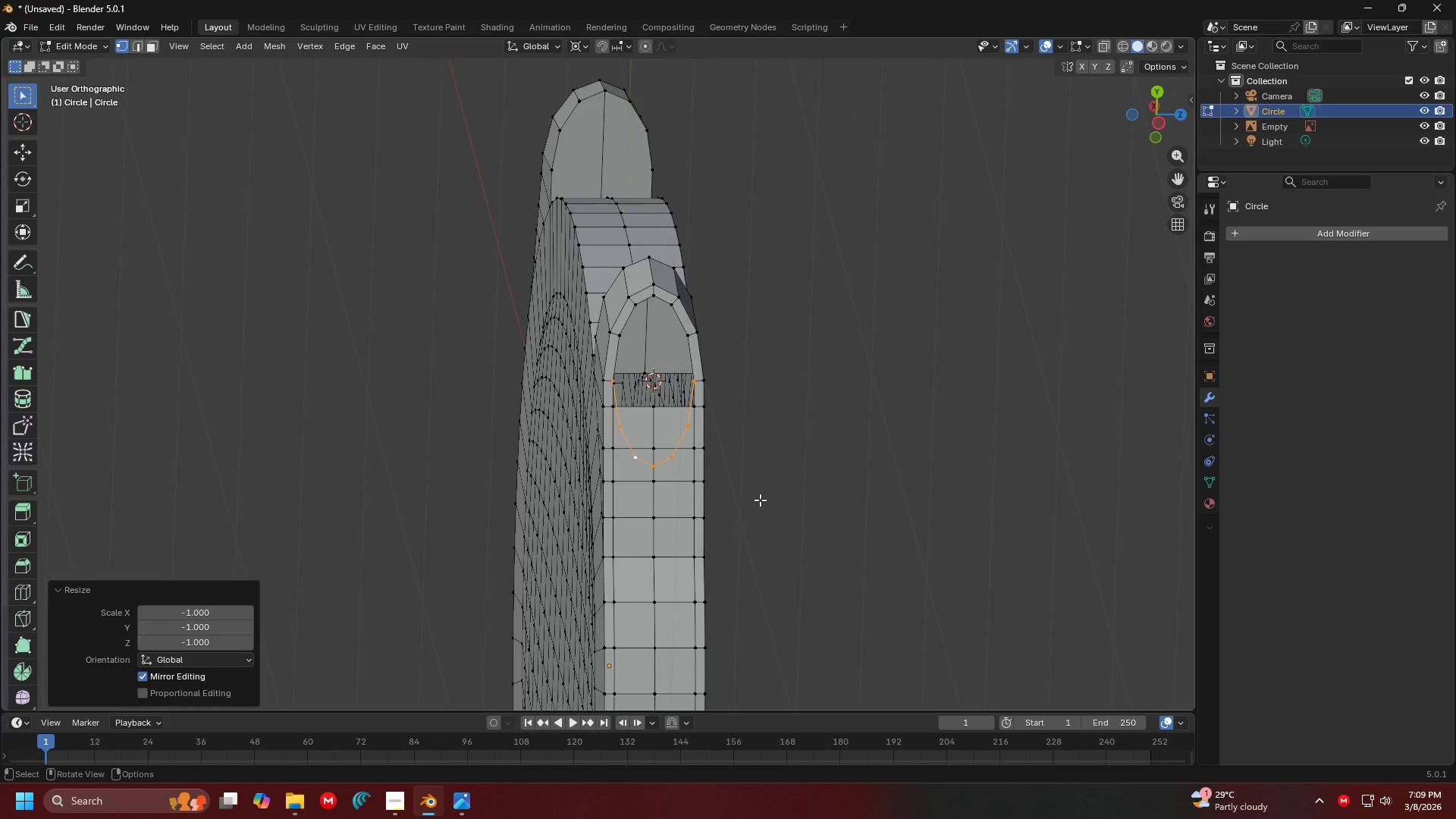 
key(7)
 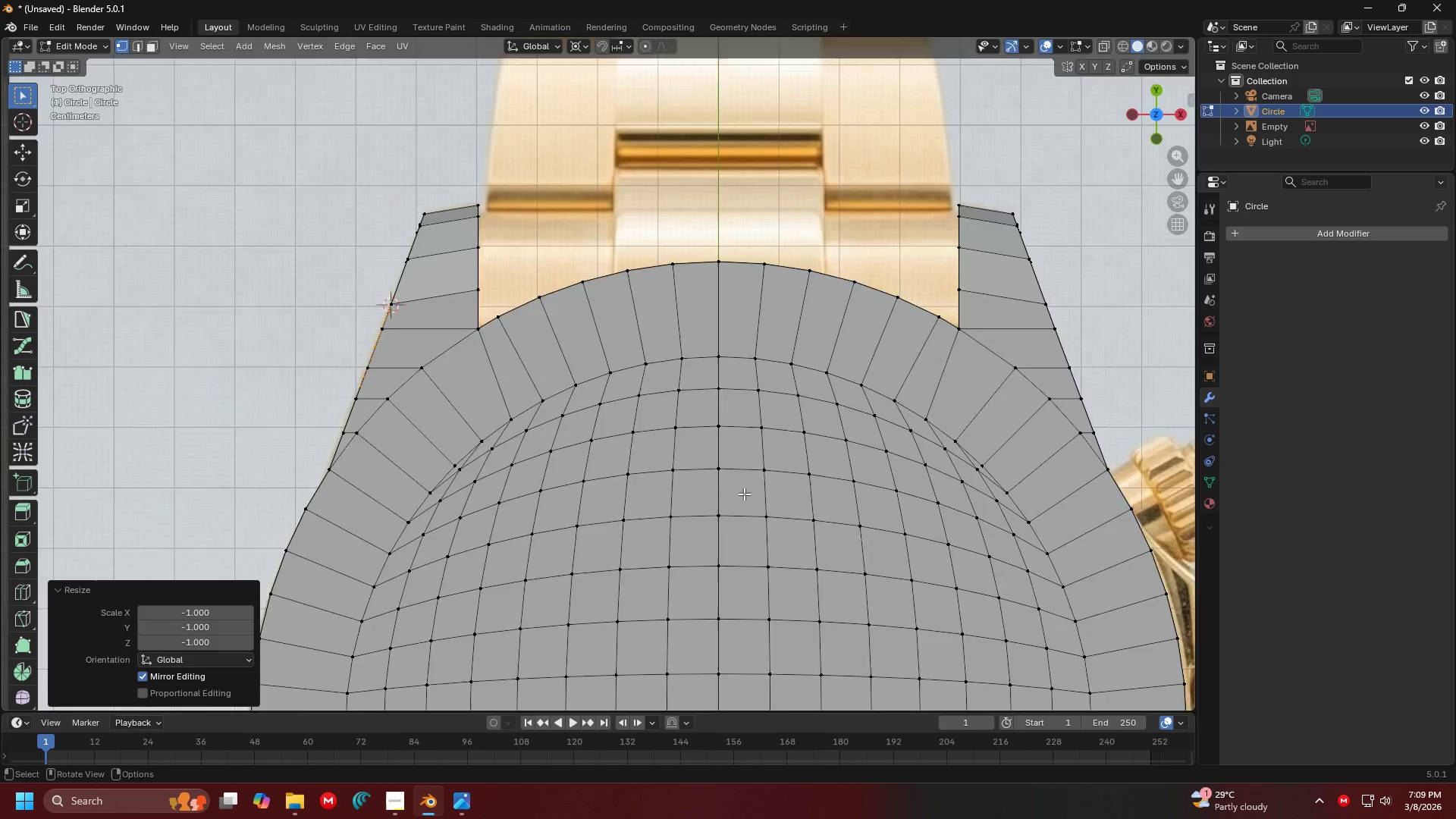 
scroll: coordinate [717, 485], scroll_direction: down, amount: 4.0
 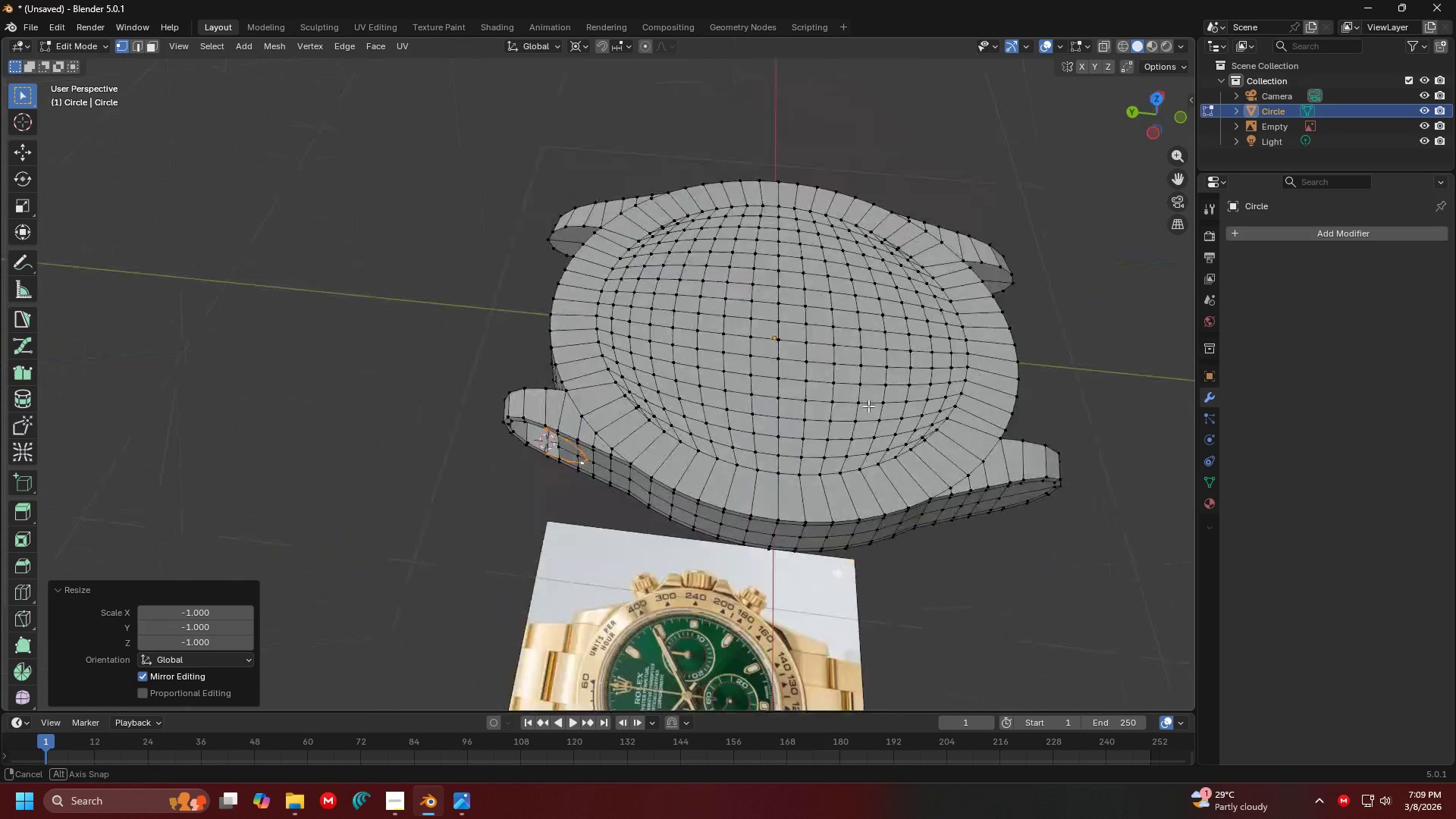 
key(Shift+ShiftLeft)
 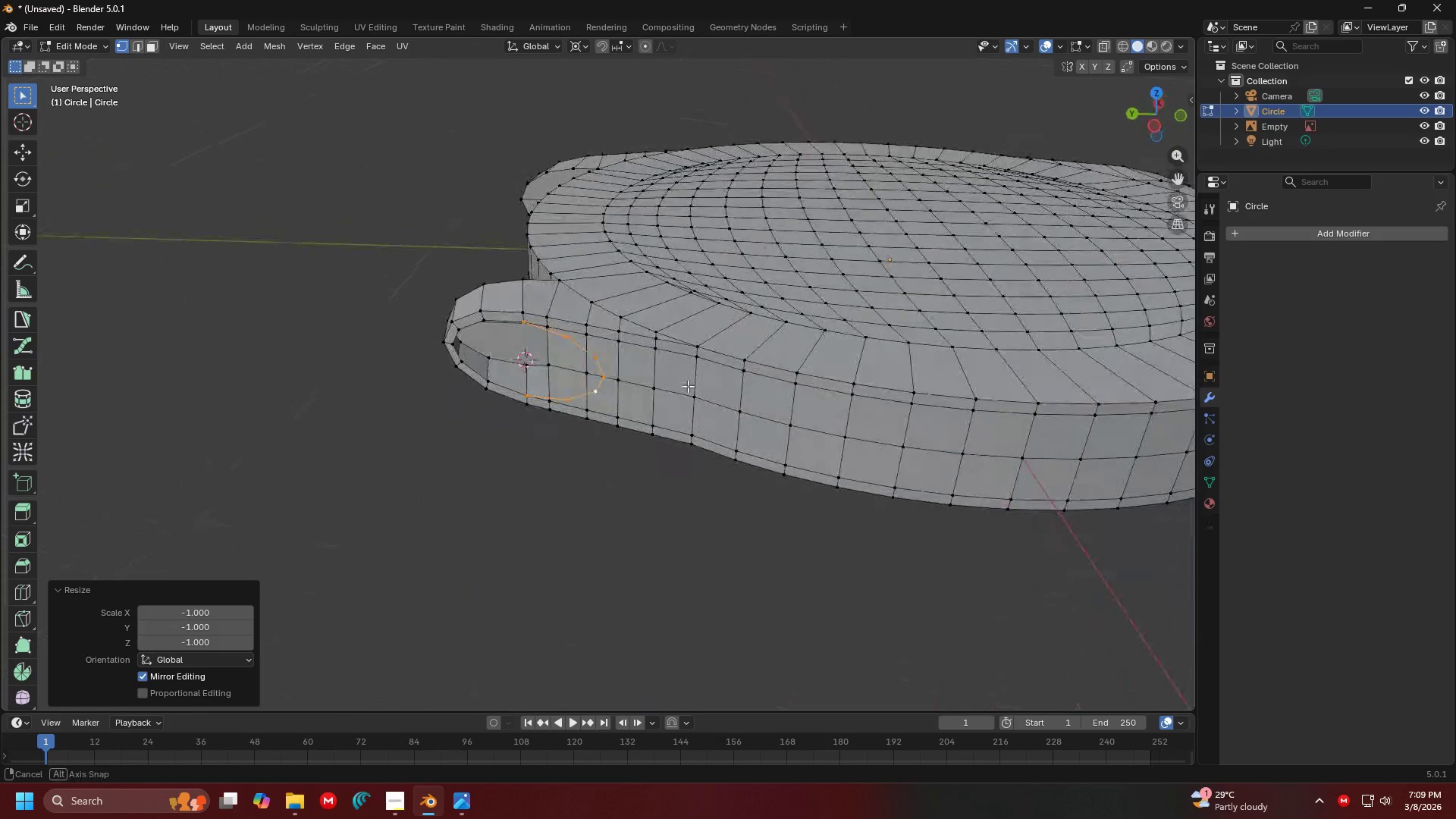 
scroll: coordinate [797, 429], scroll_direction: up, amount: 3.0
 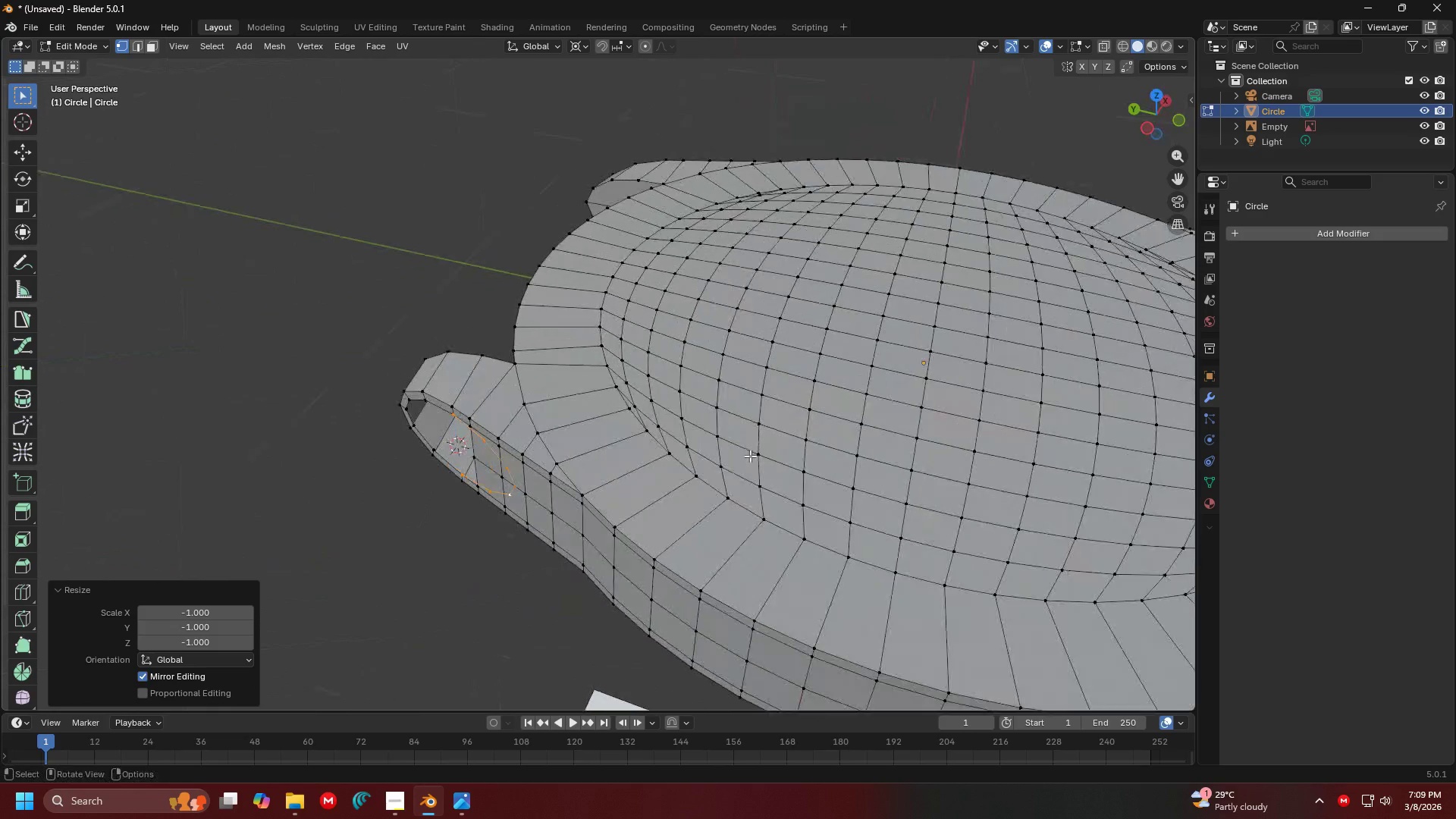 
key(Shift+ShiftLeft)
 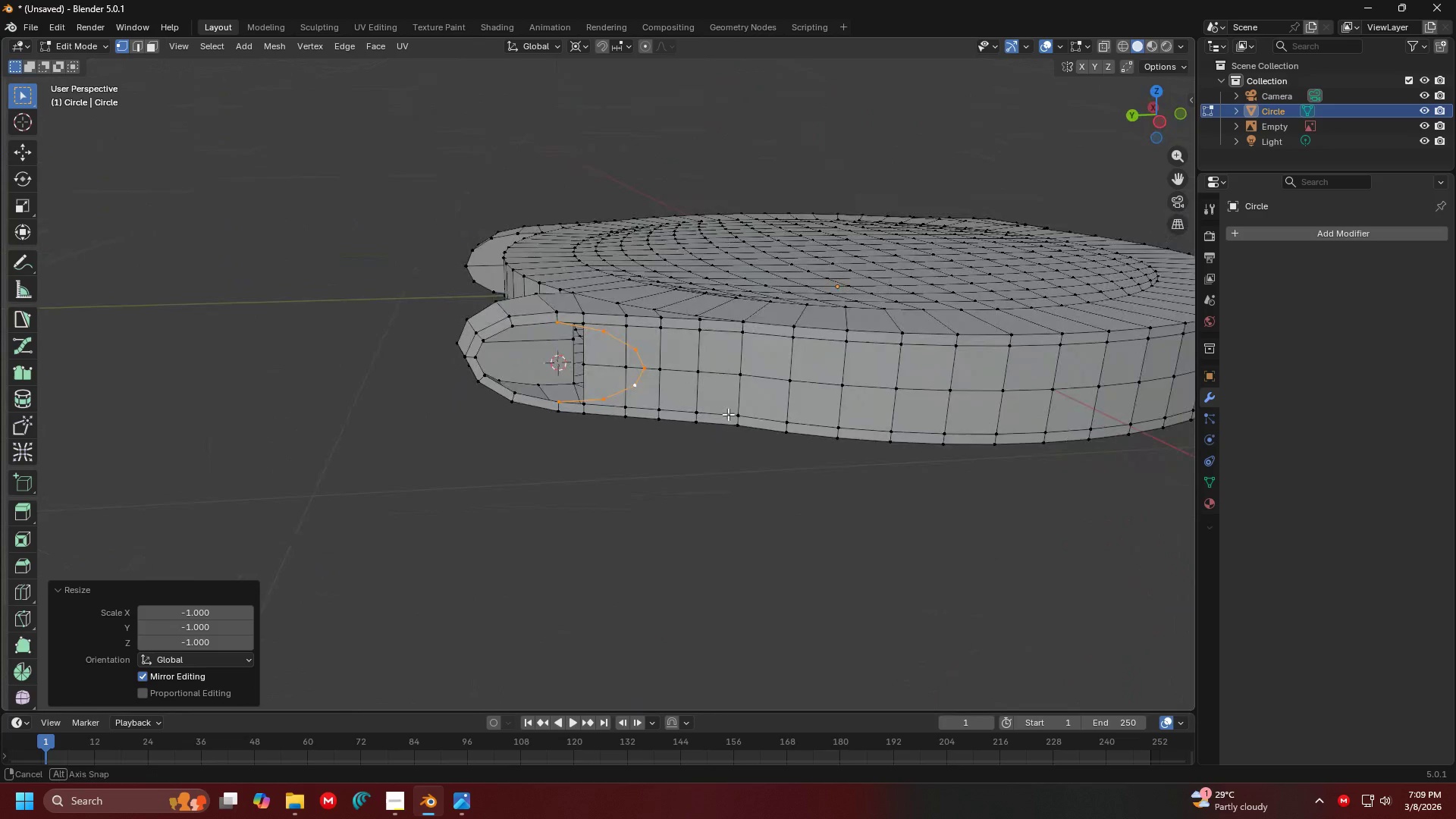 
key(Shift+ShiftLeft)
 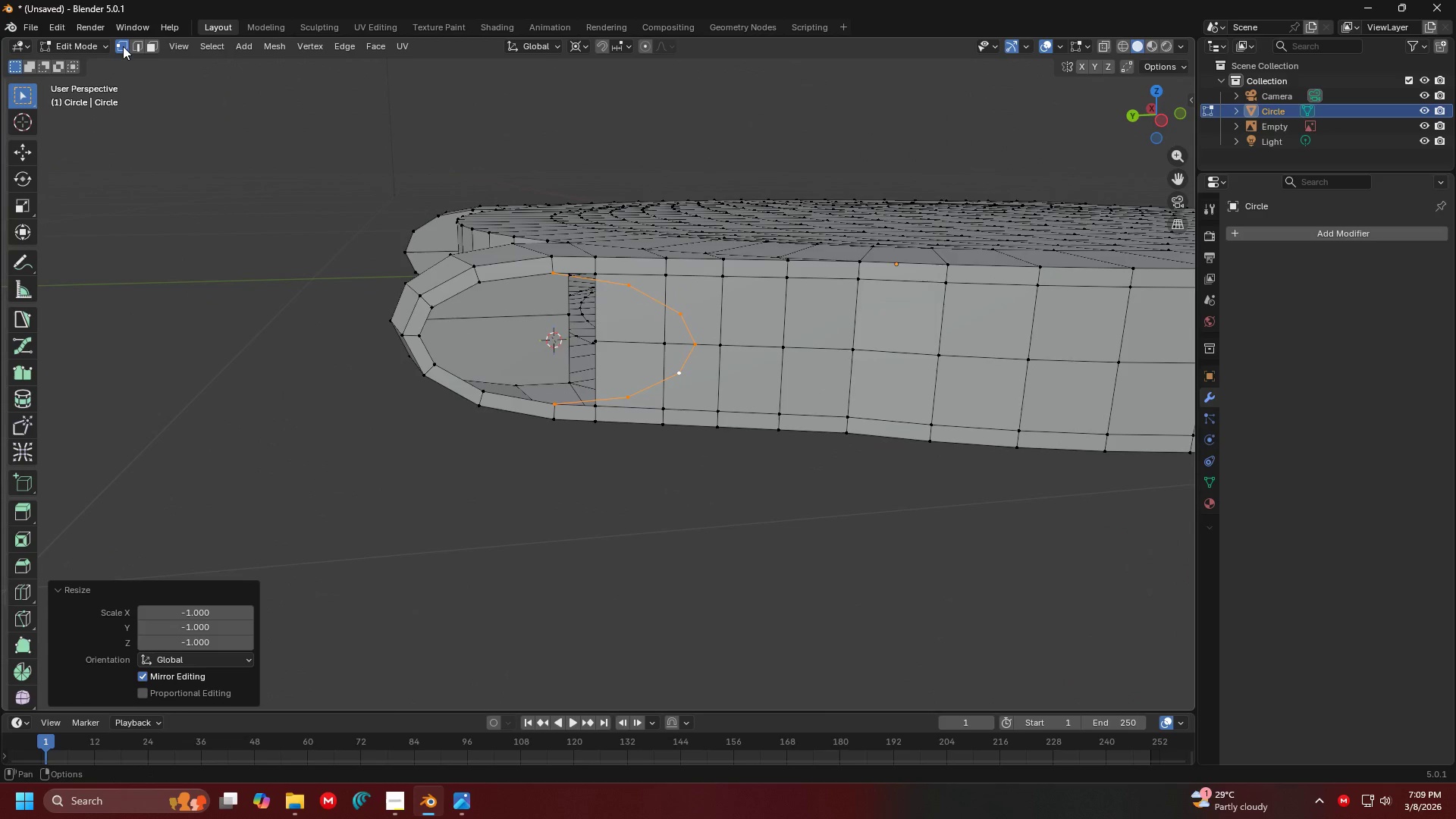 
scroll: coordinate [737, 405], scroll_direction: up, amount: 2.0
 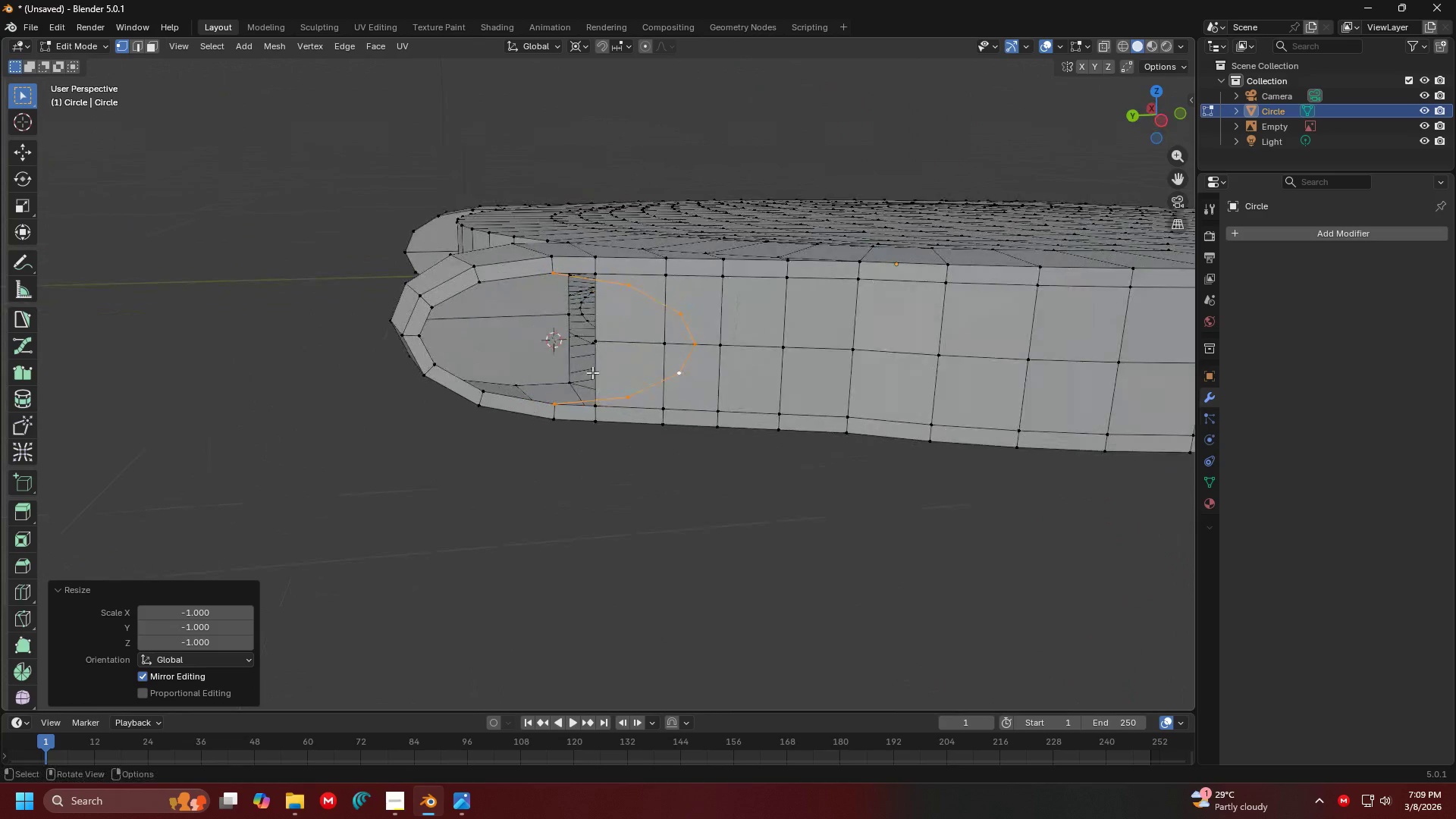 
left_click([131, 49])
 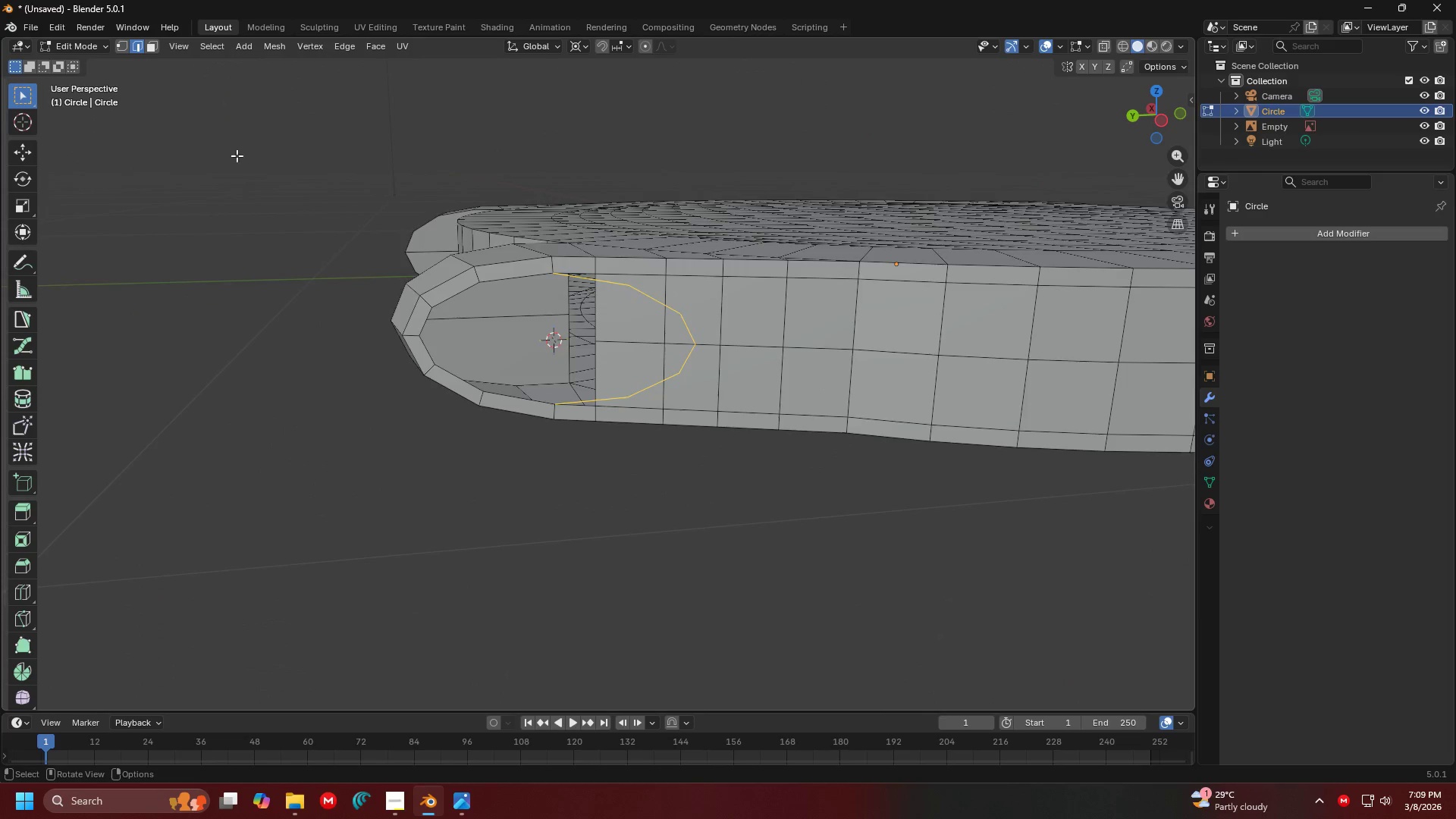 
hold_key(key=ShiftLeft, duration=1.5)
 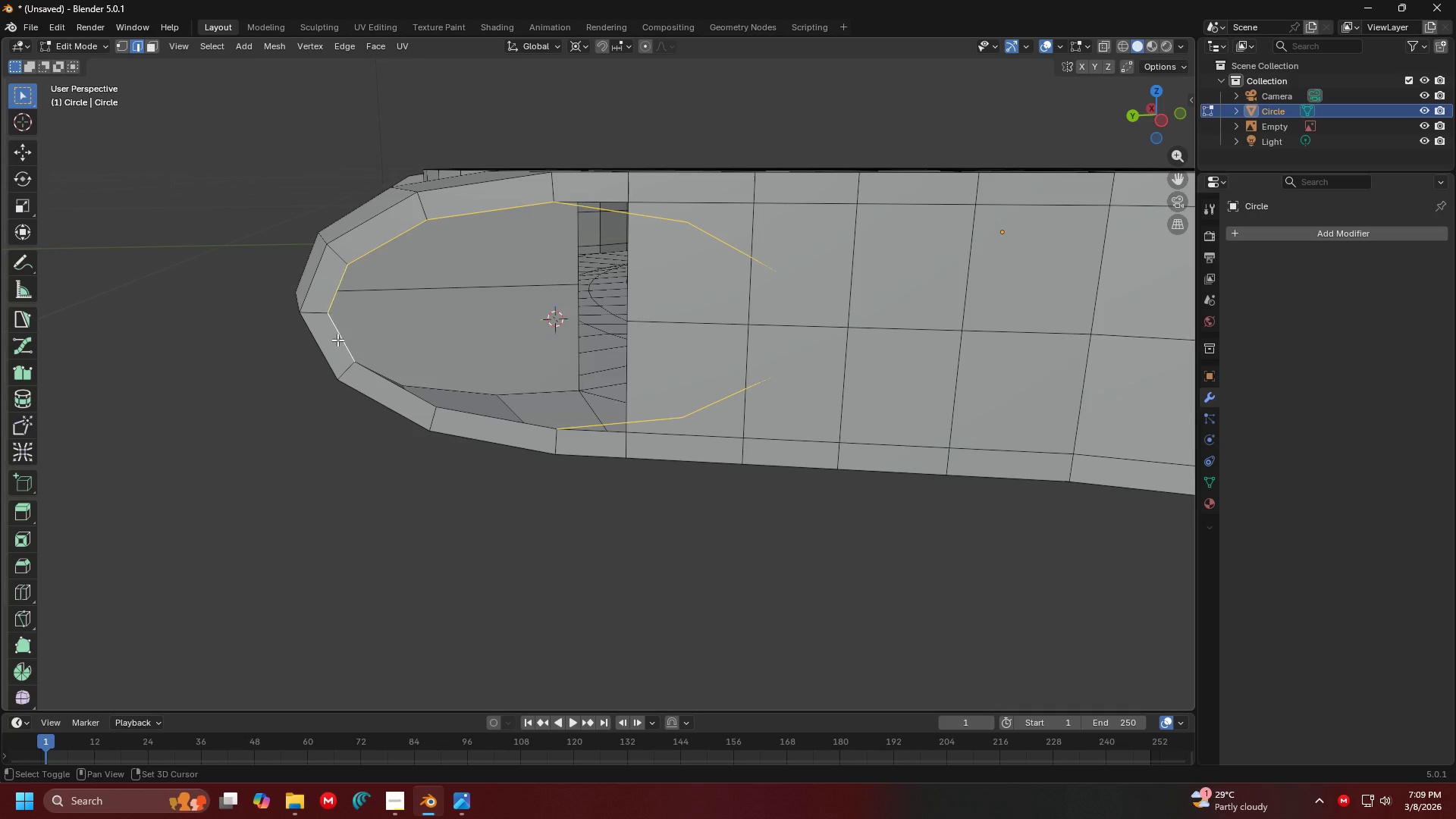 
scroll: coordinate [364, 263], scroll_direction: up, amount: 2.0
 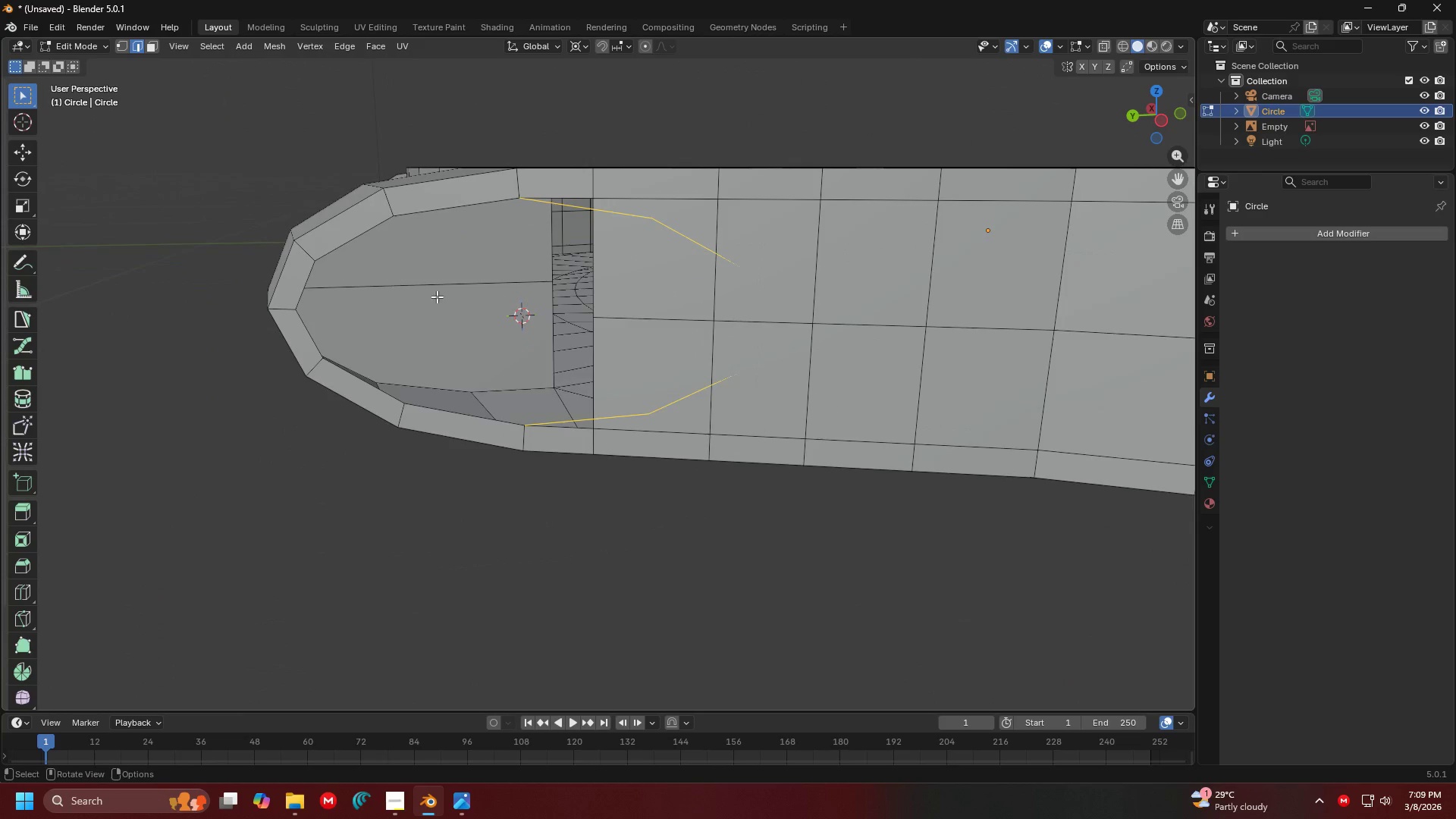 
left_click([504, 208])
 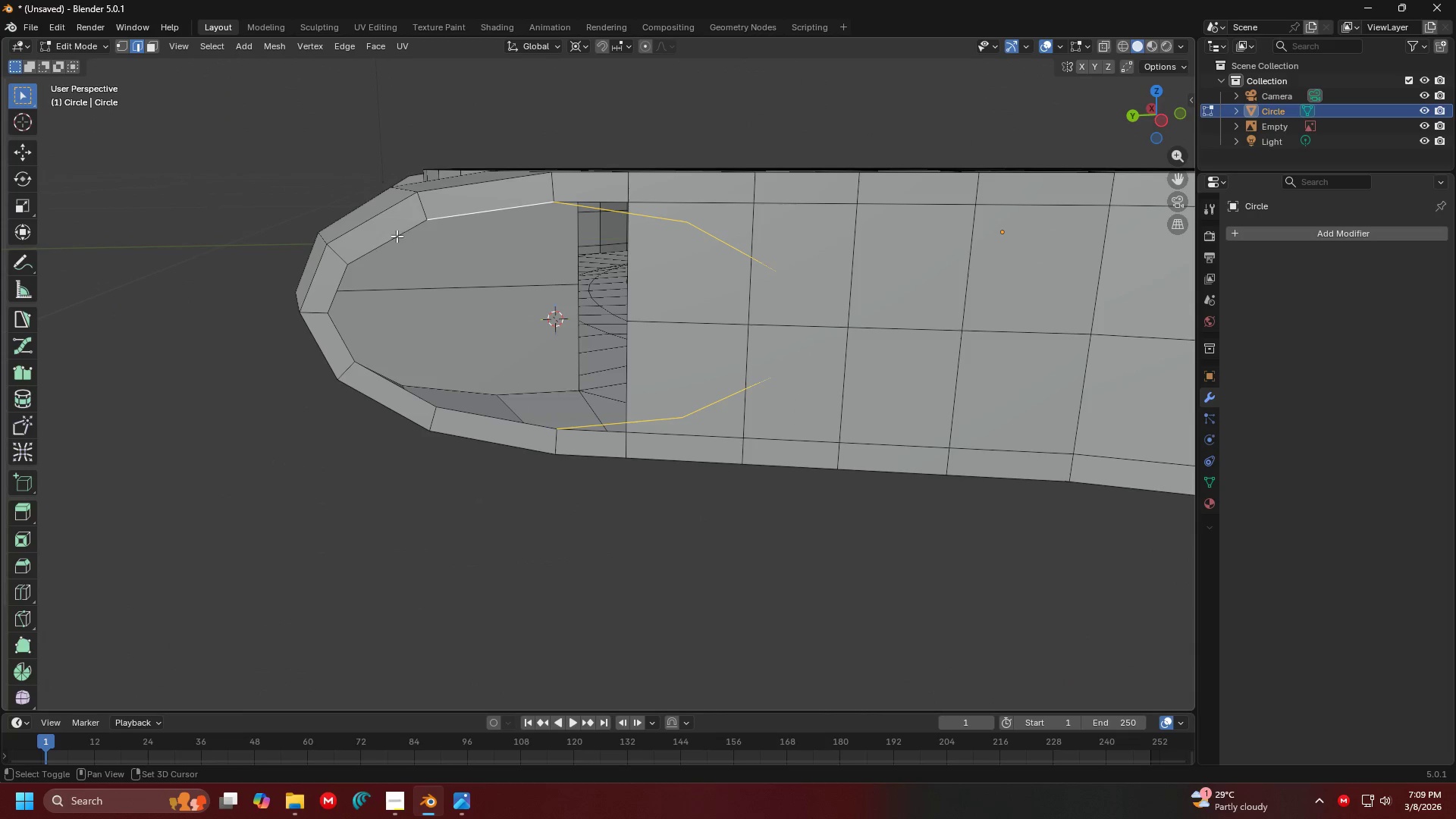 
left_click([396, 236])
 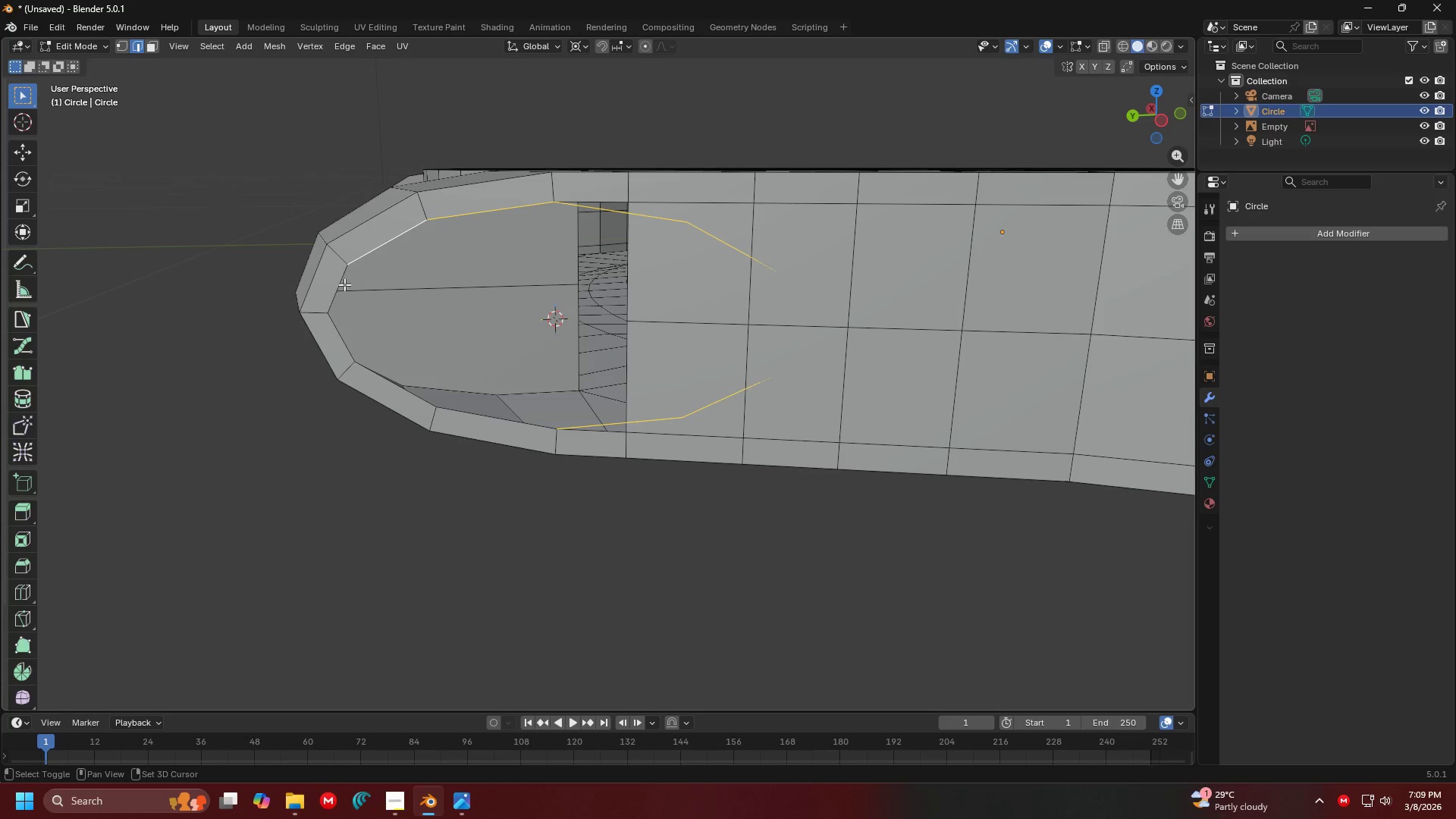 
hold_key(key=ShiftLeft, duration=1.52)
double_click([334, 291])
 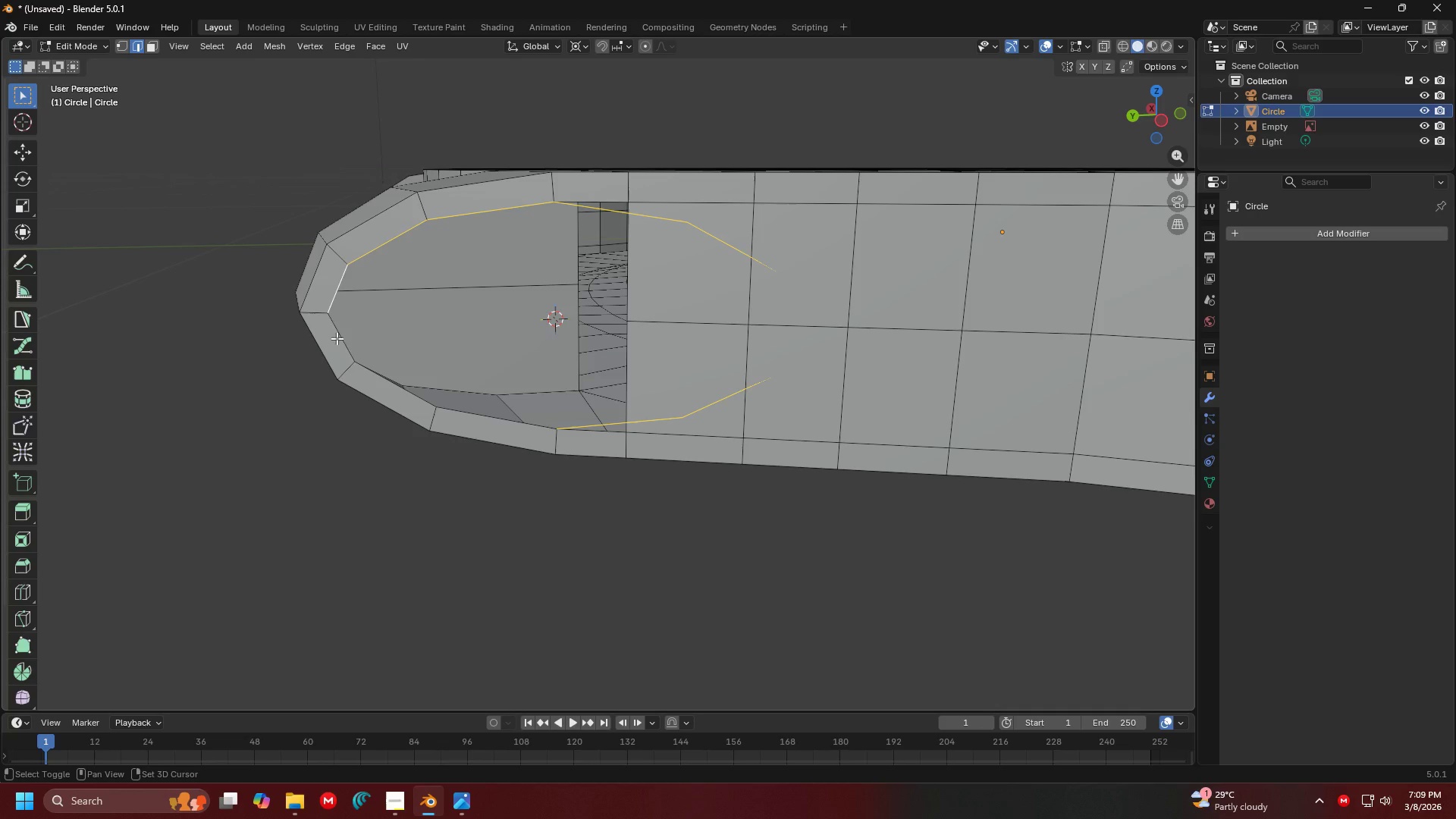 
triple_click([337, 339])
 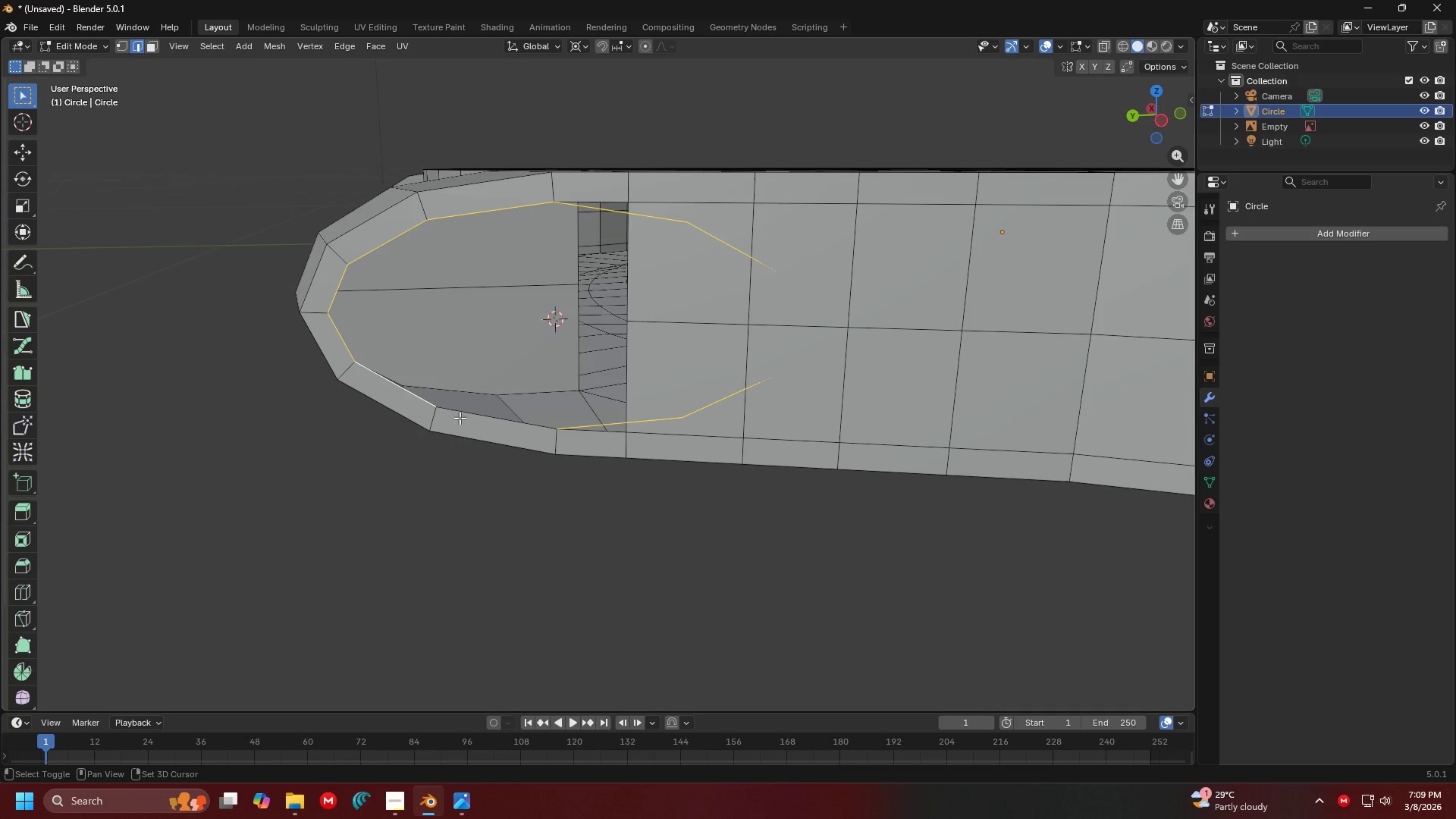 
hold_key(key=ShiftLeft, duration=0.58)
left_click([482, 416])
 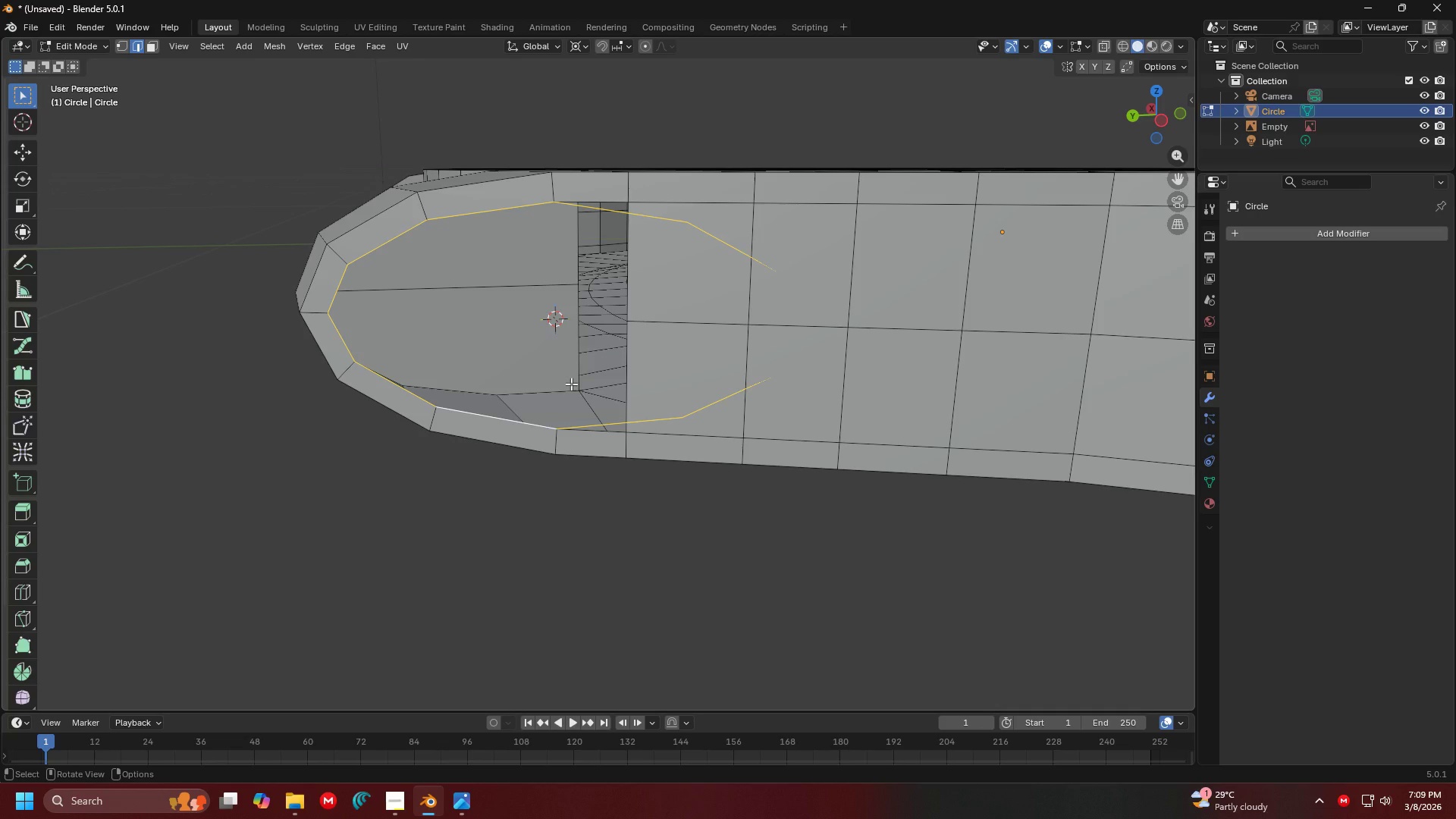 
key(P)
 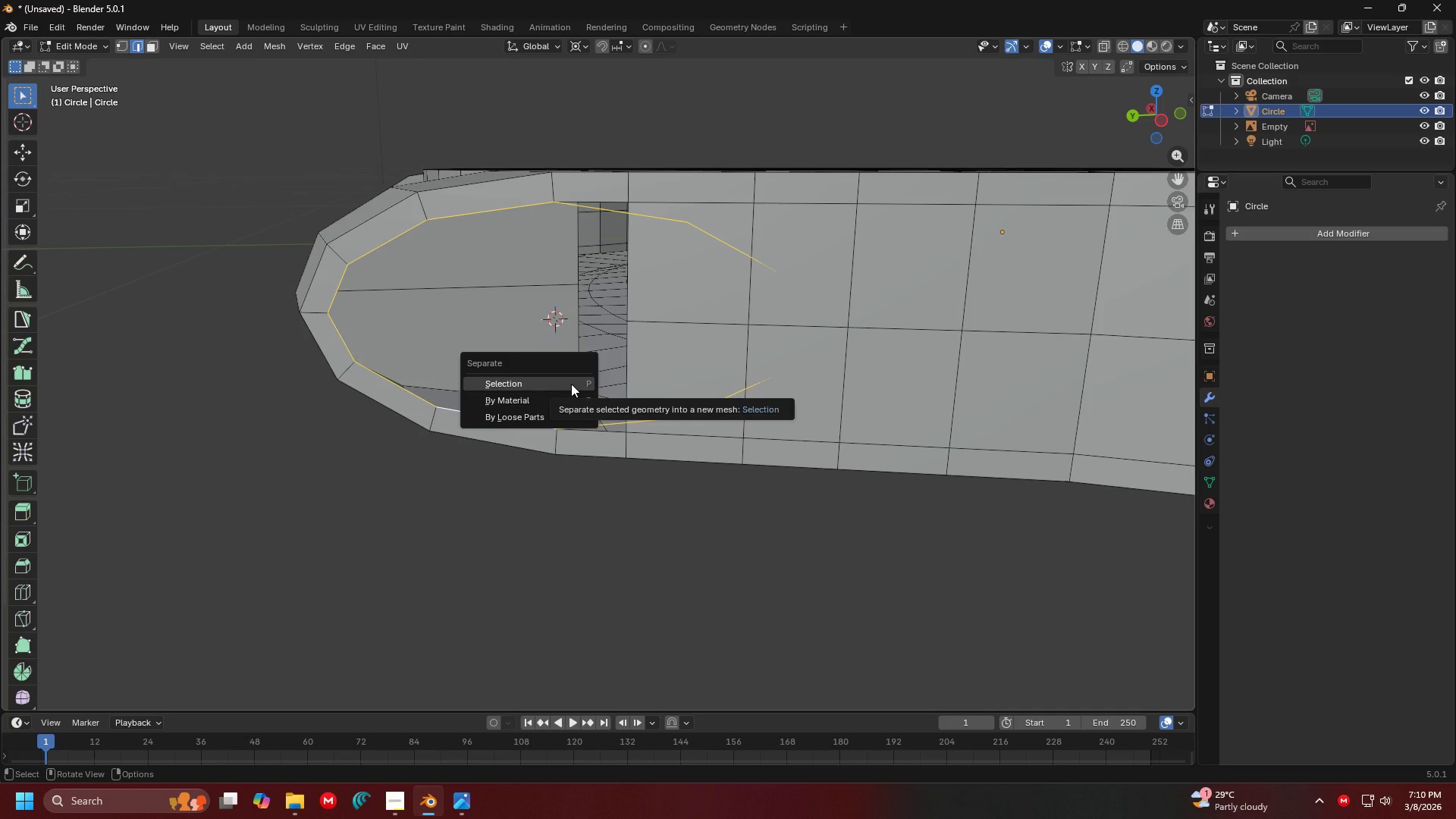 
left_click([571, 384])
 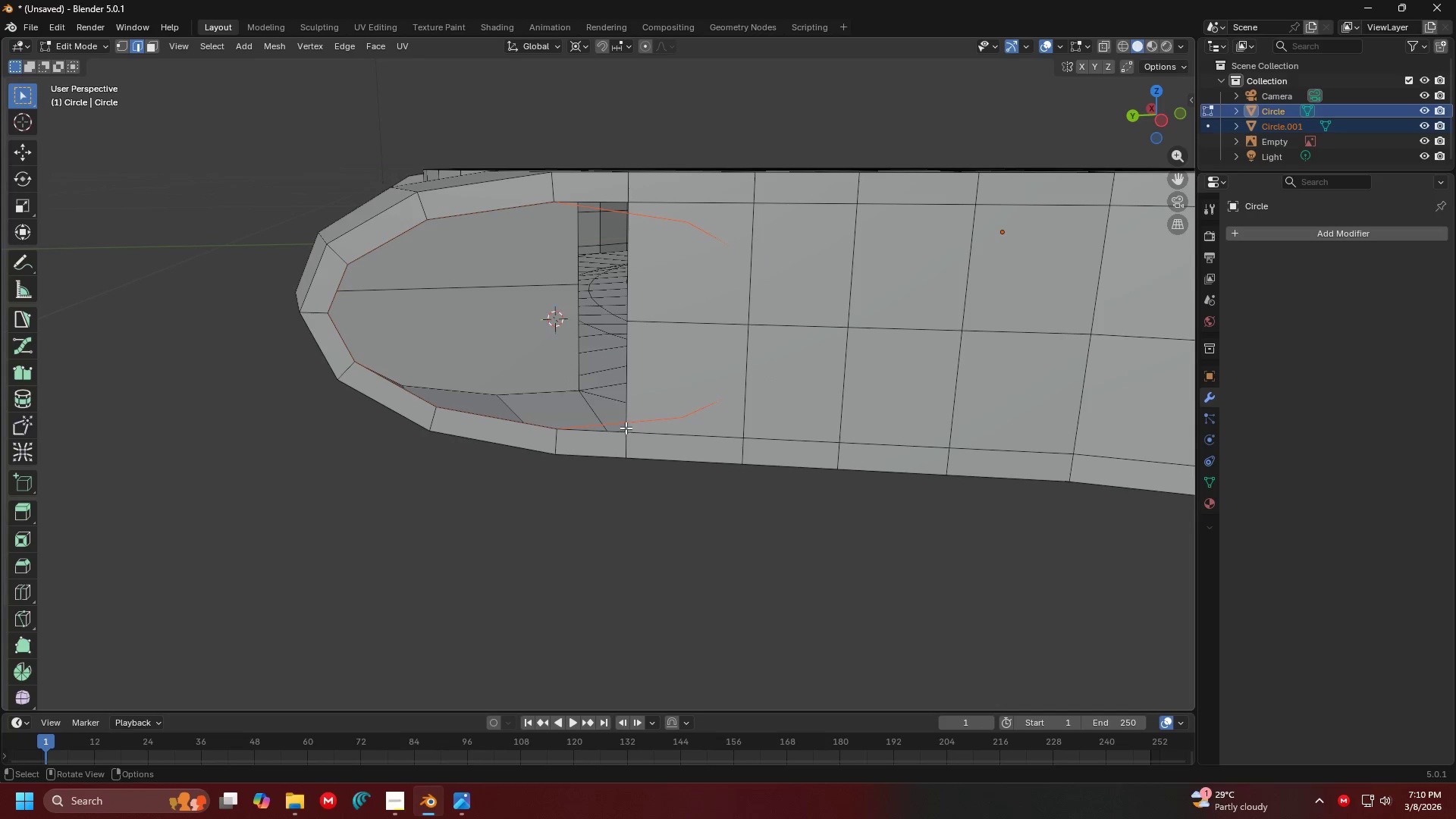 
key(Tab)
 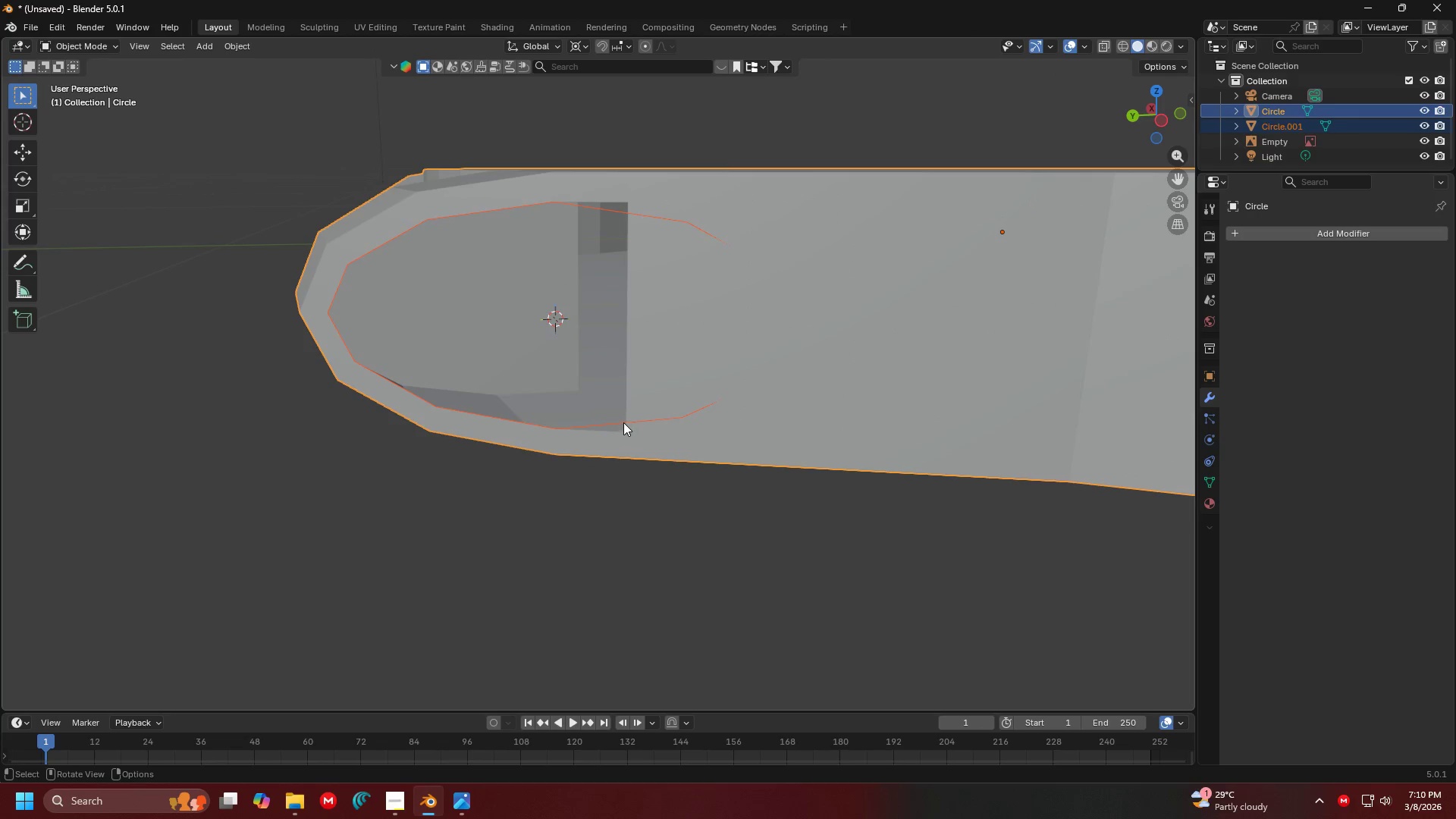 
left_click([623, 422])
 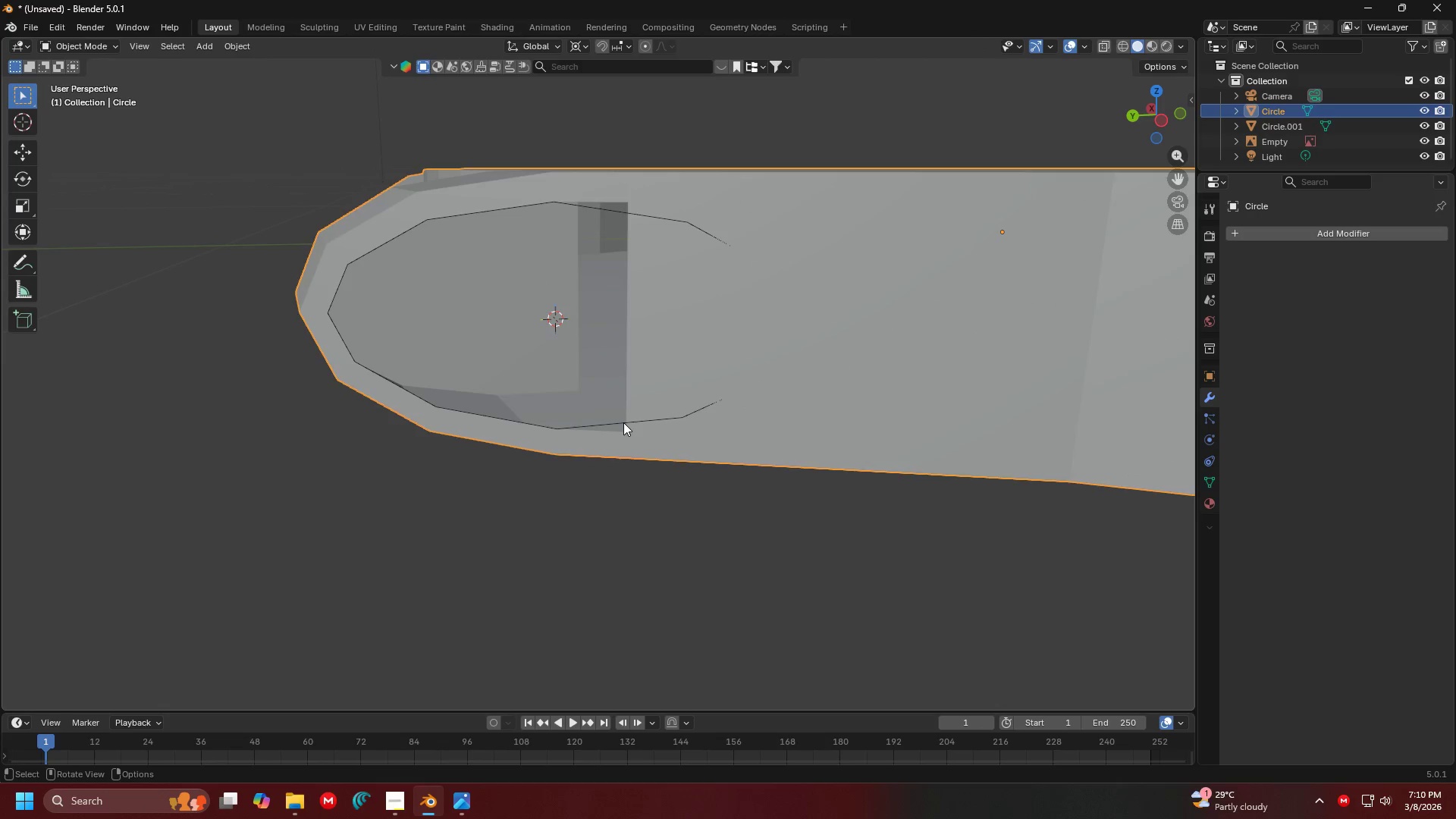 
key(Tab)
 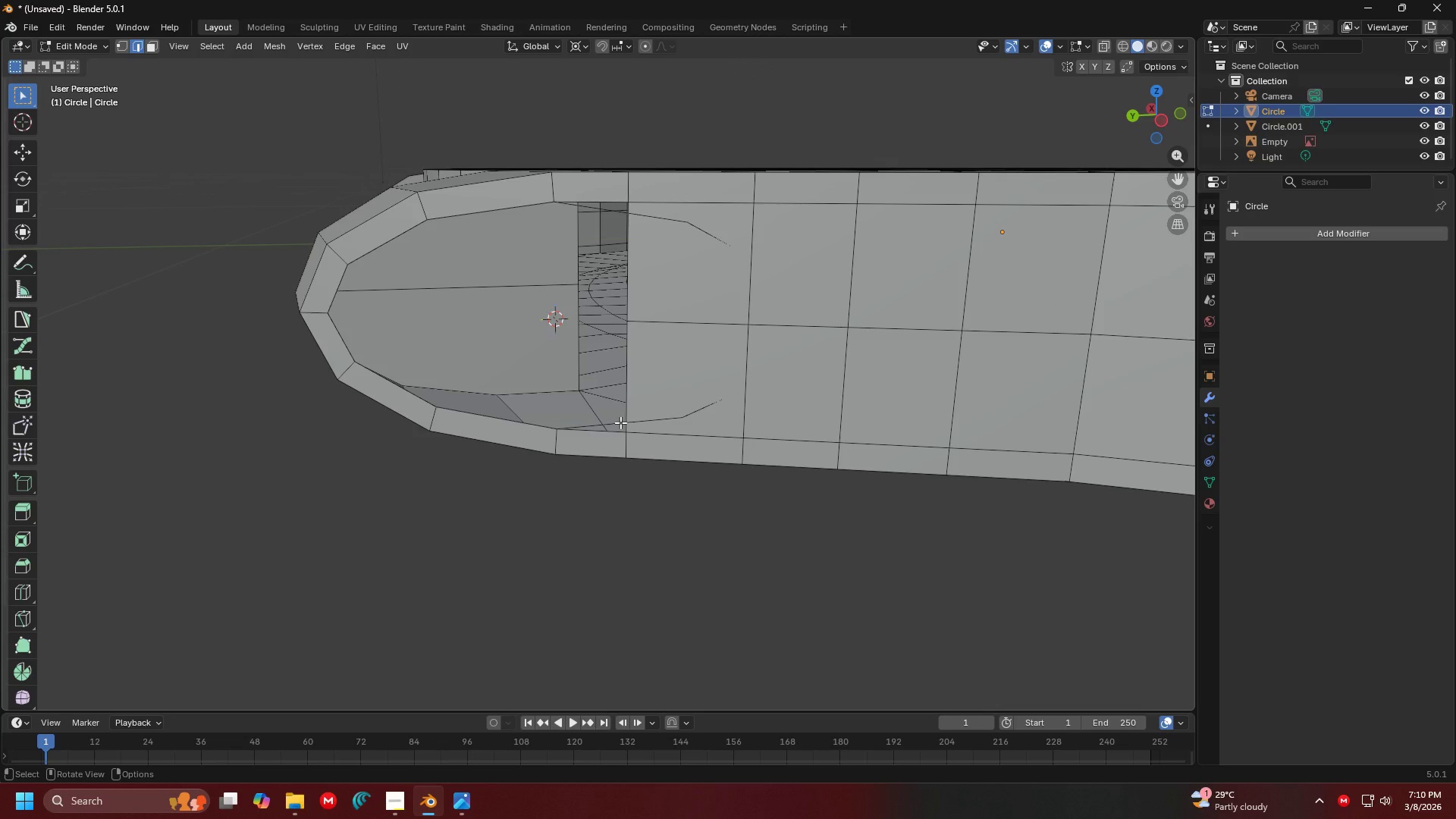 
key(Tab)
 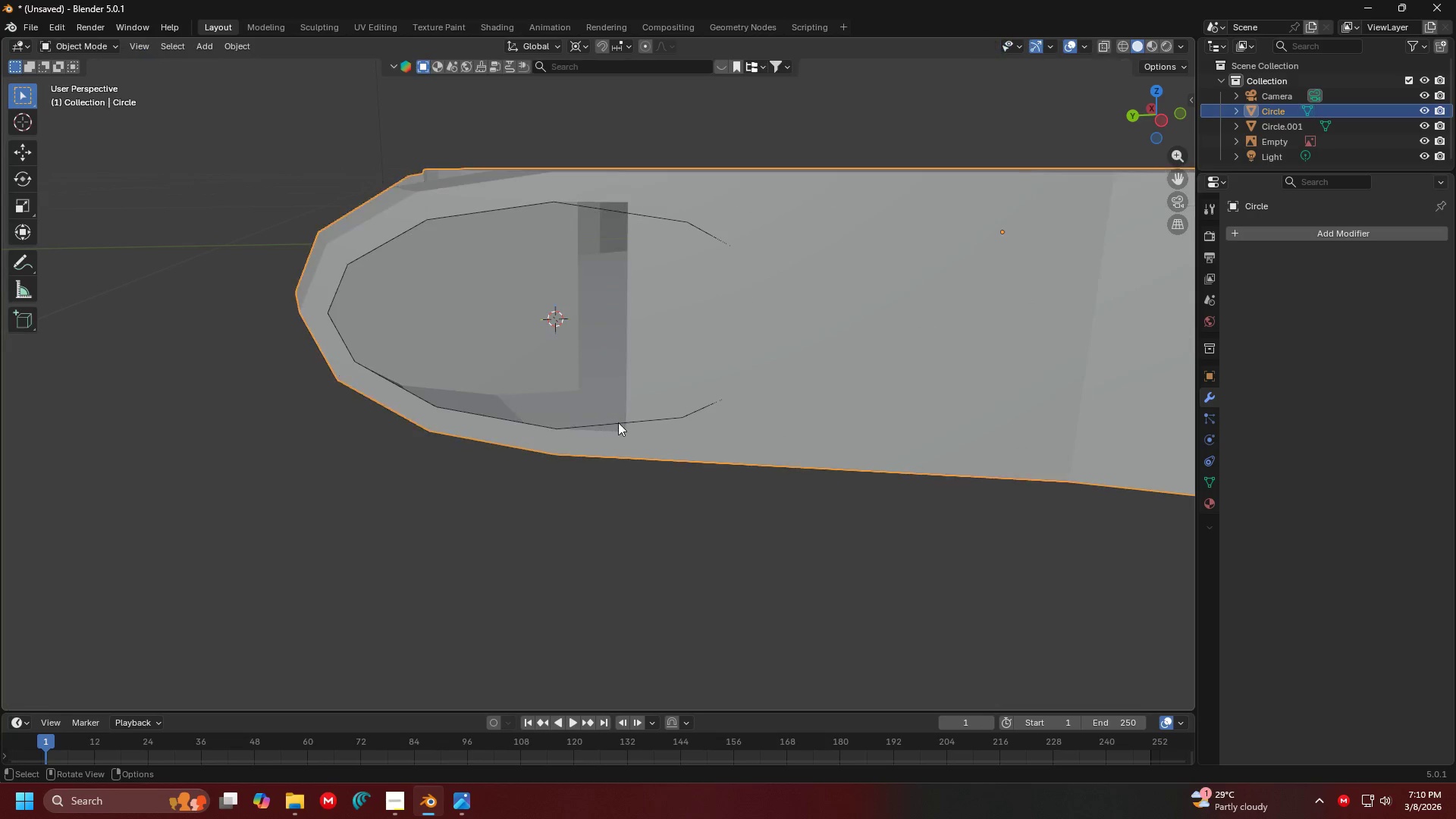 
left_click([618, 422])
 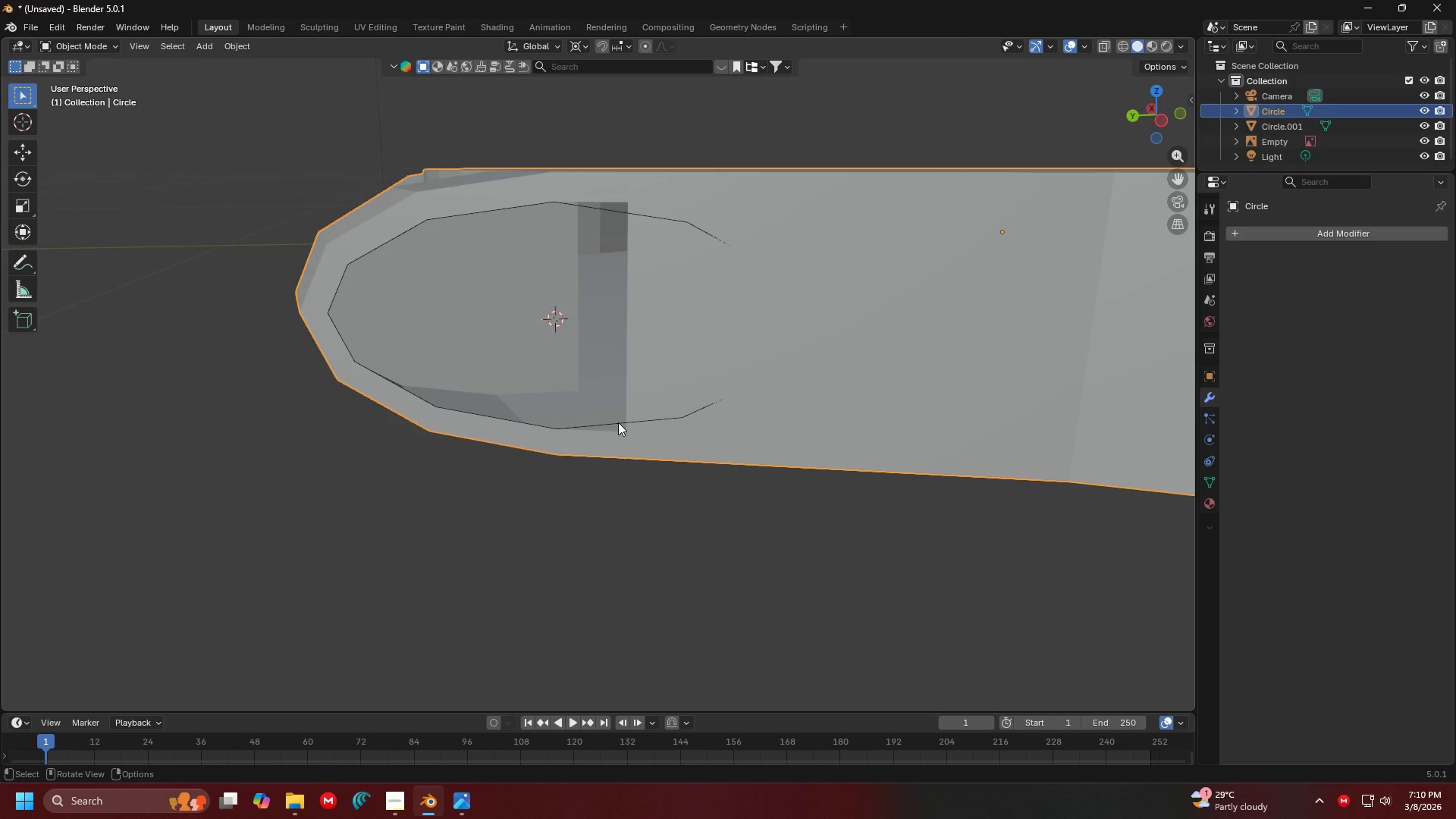 
double_click([618, 422])
 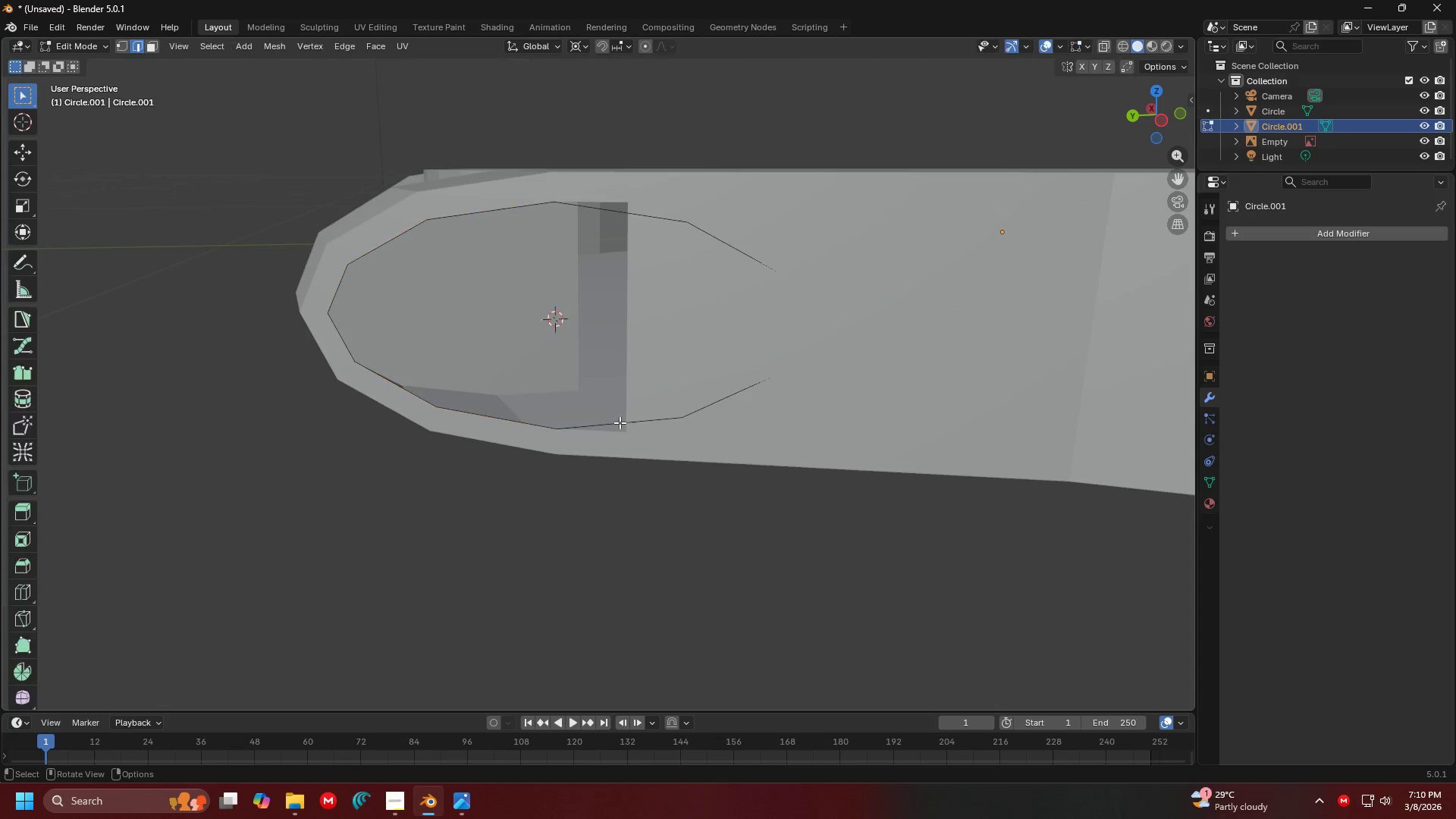 
key(Tab)
type(am)
 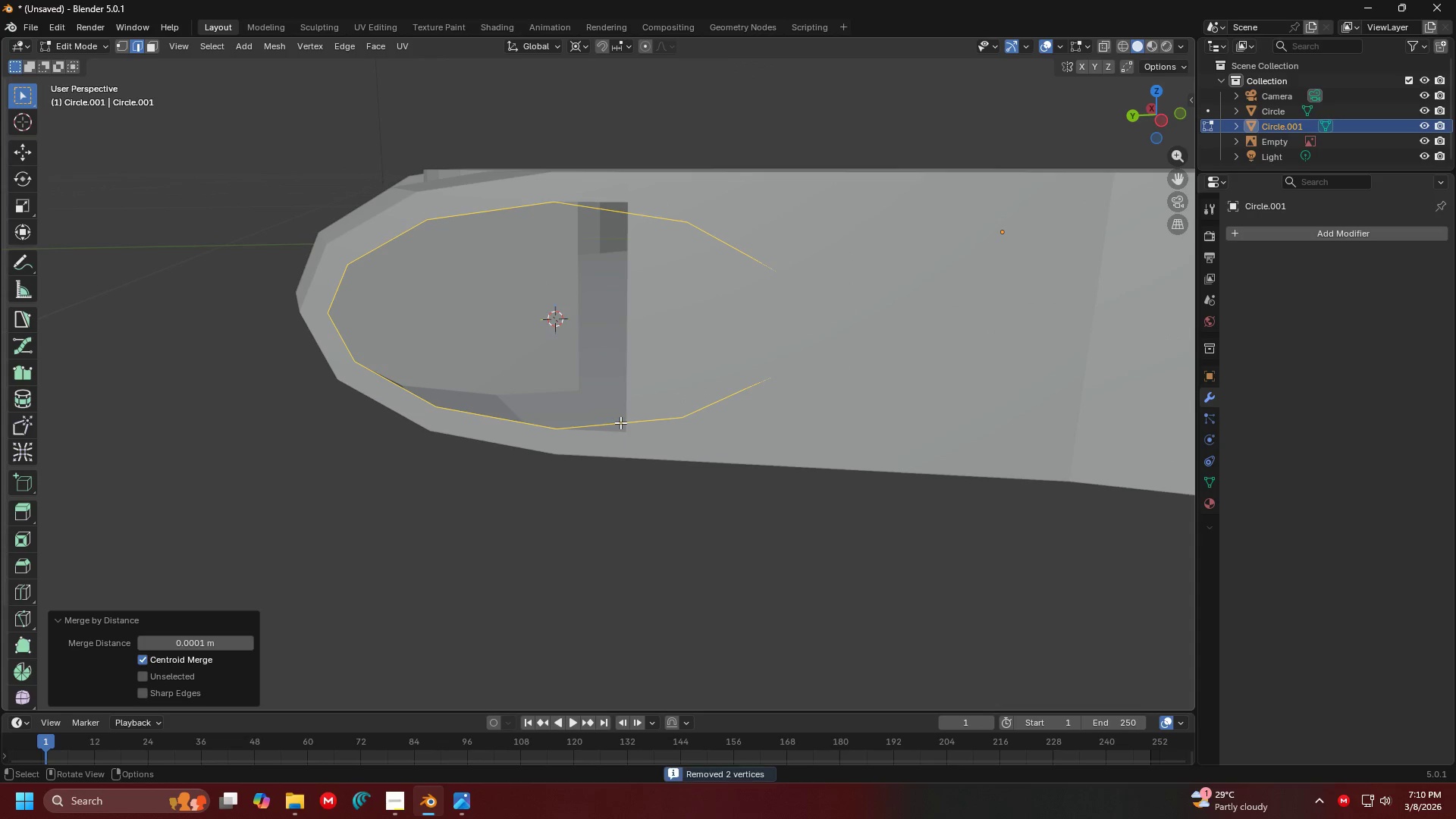 
key(Shift+ShiftLeft)
 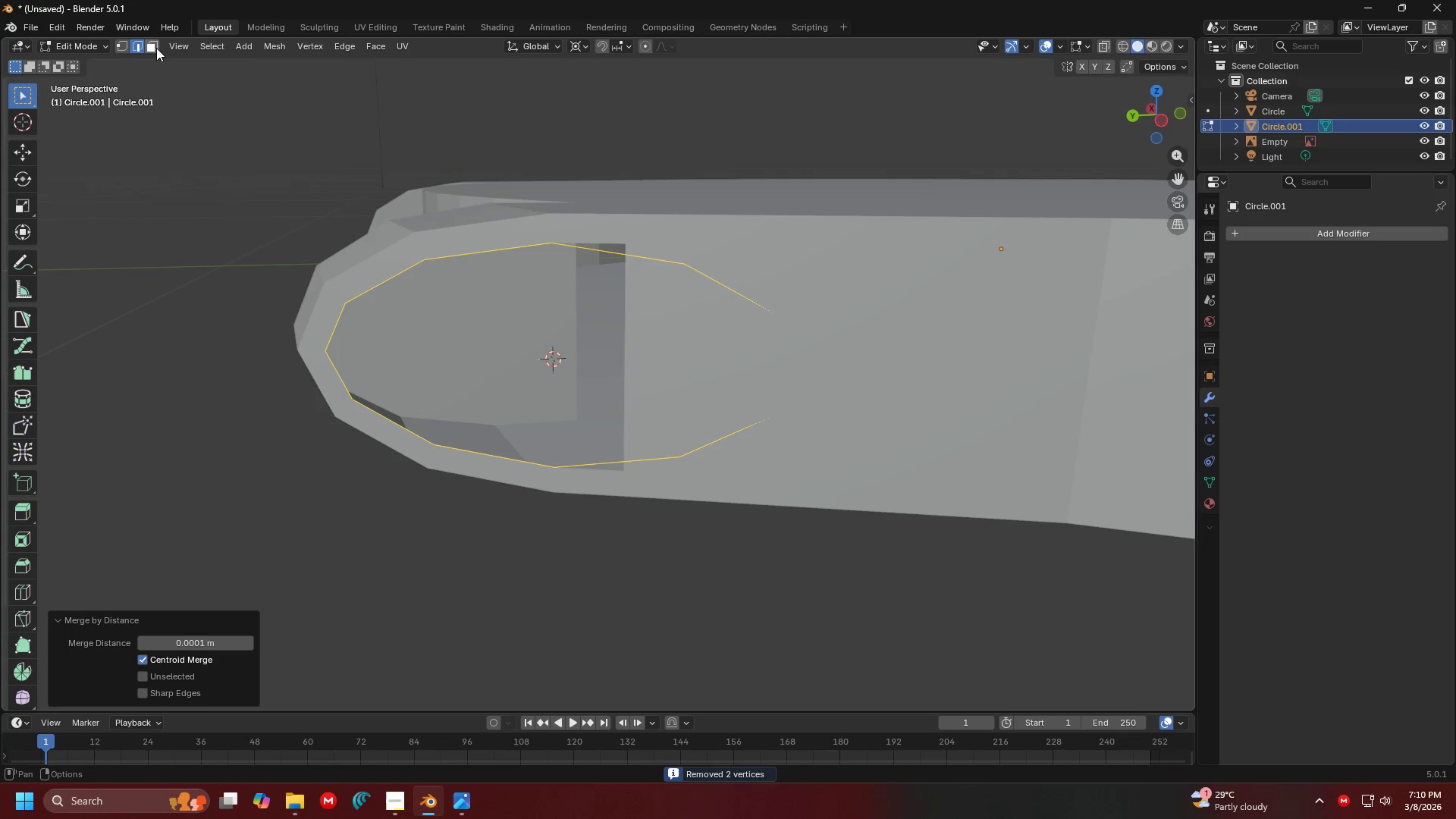 
left_click([378, 45])
 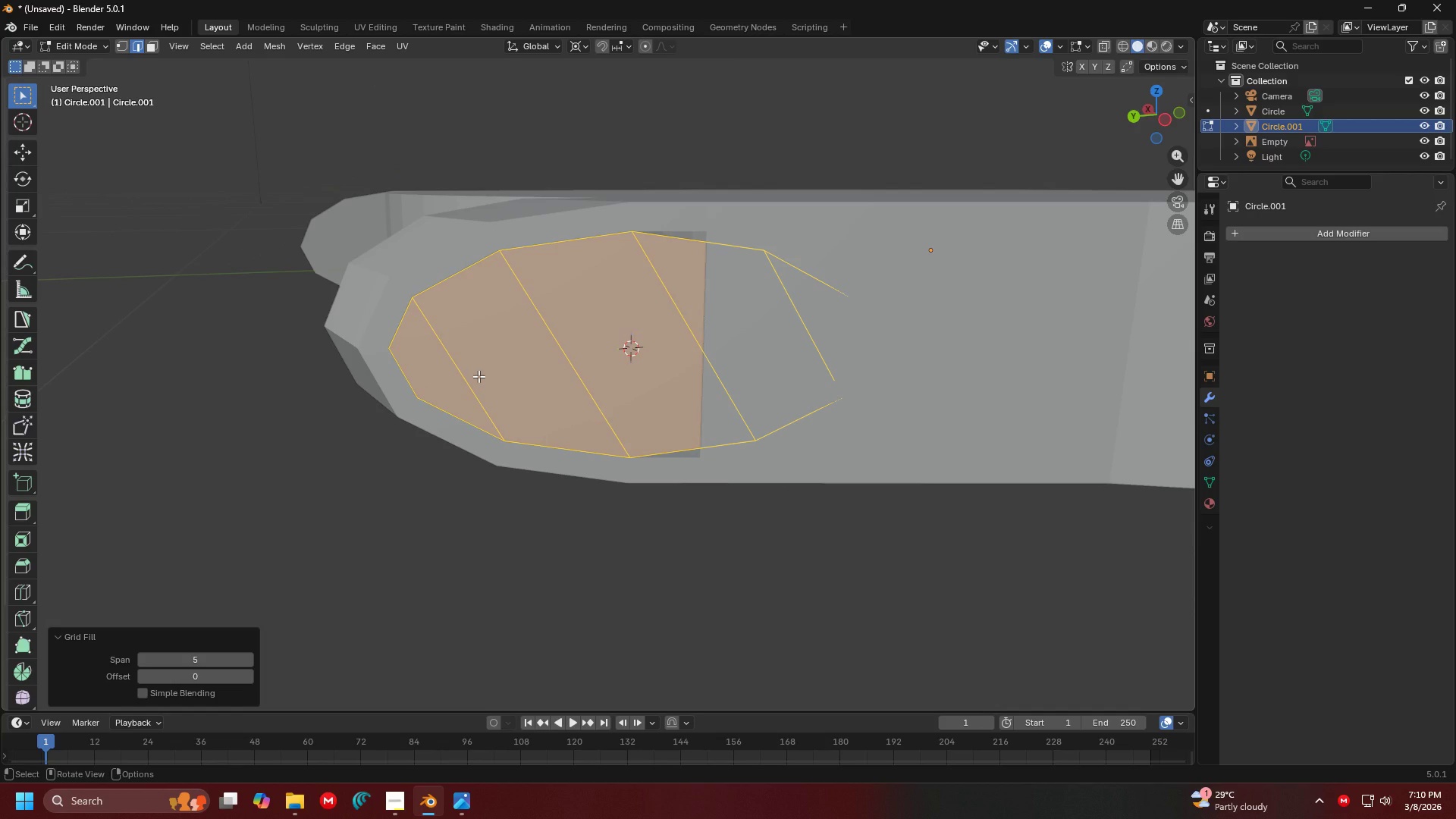 
wait(6.67)
 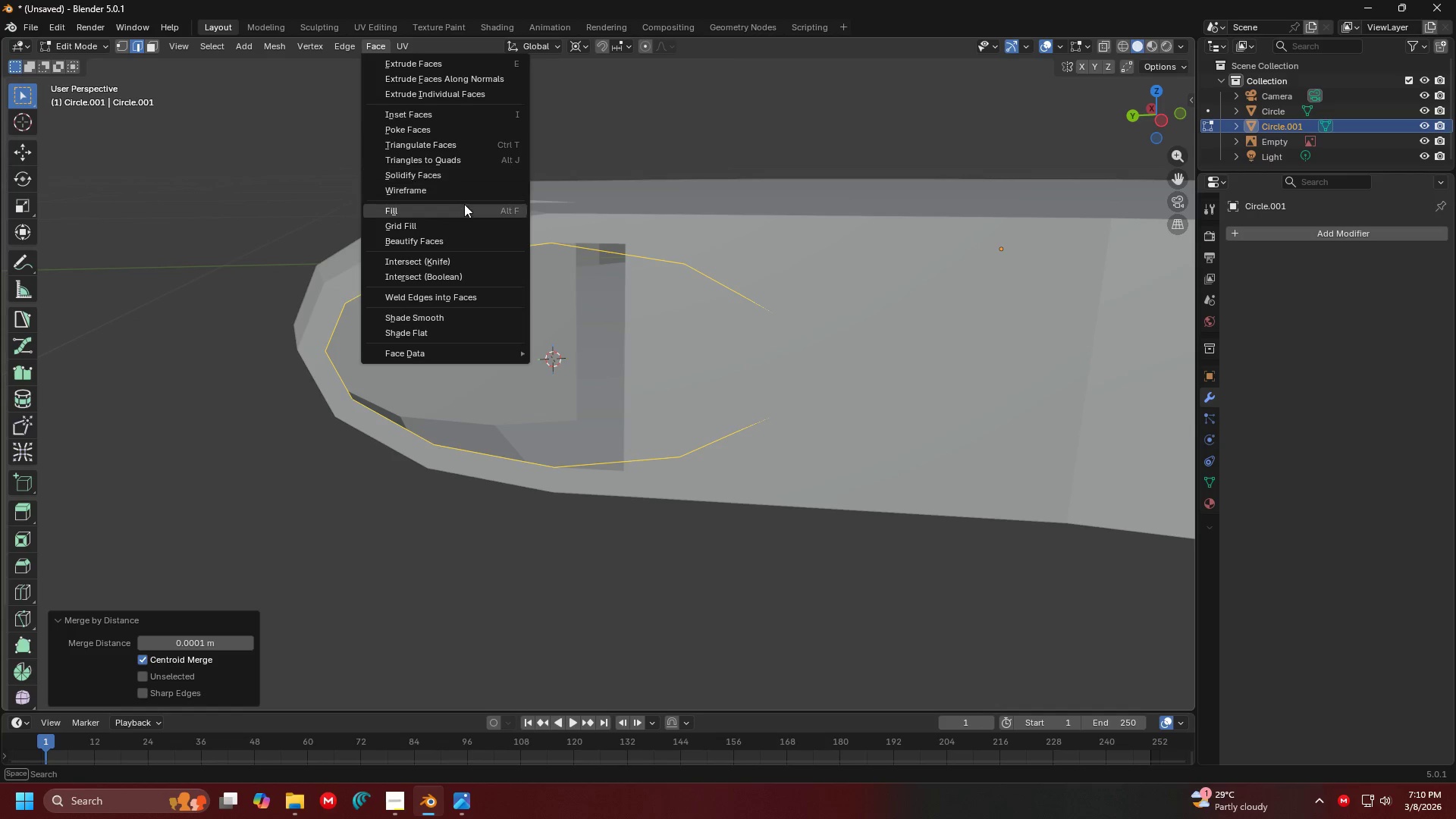 
key(Tab)
 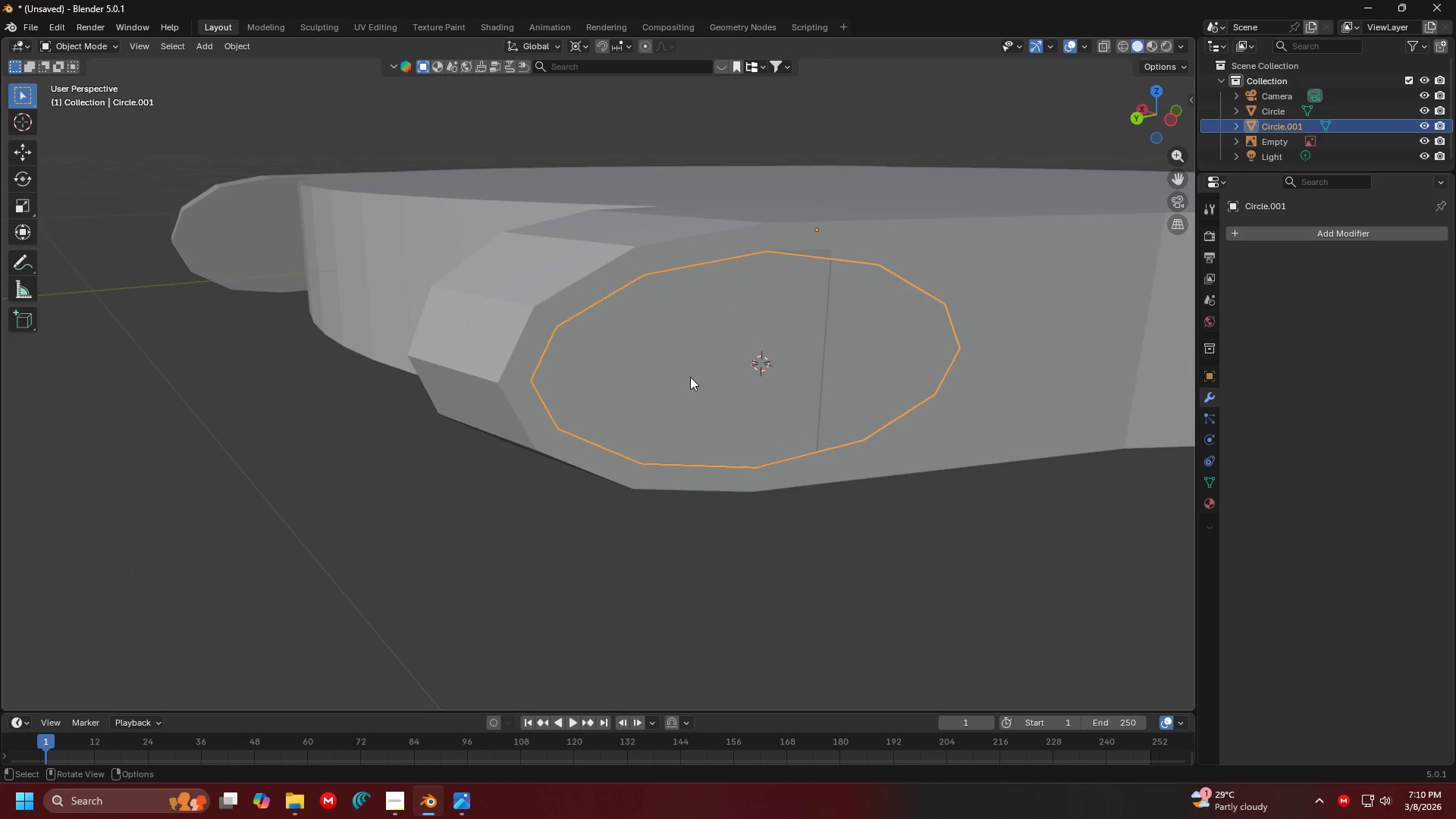 
key(Shift+ShiftLeft)
 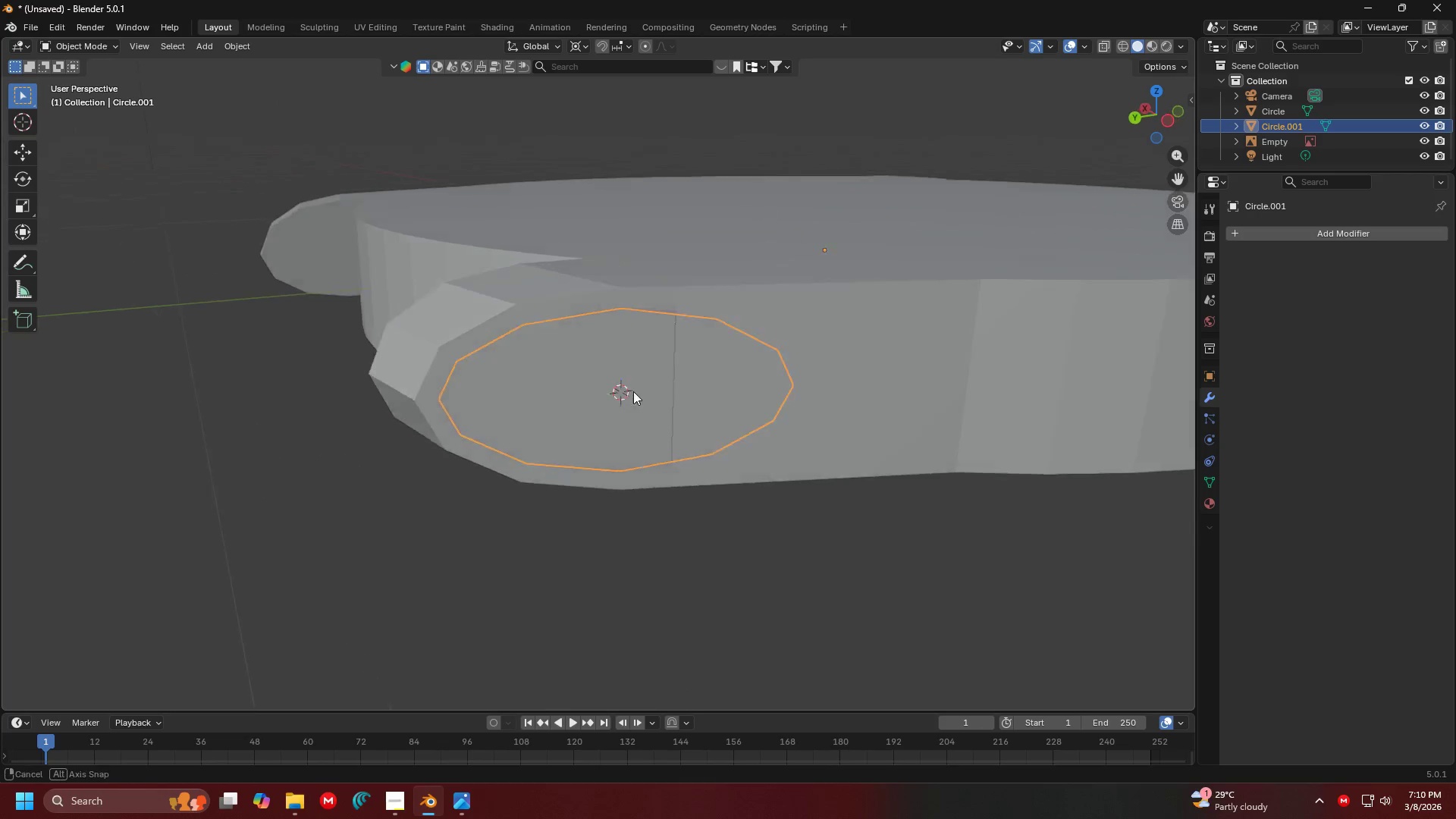 
scroll: coordinate [690, 377], scroll_direction: down, amount: 1.0
 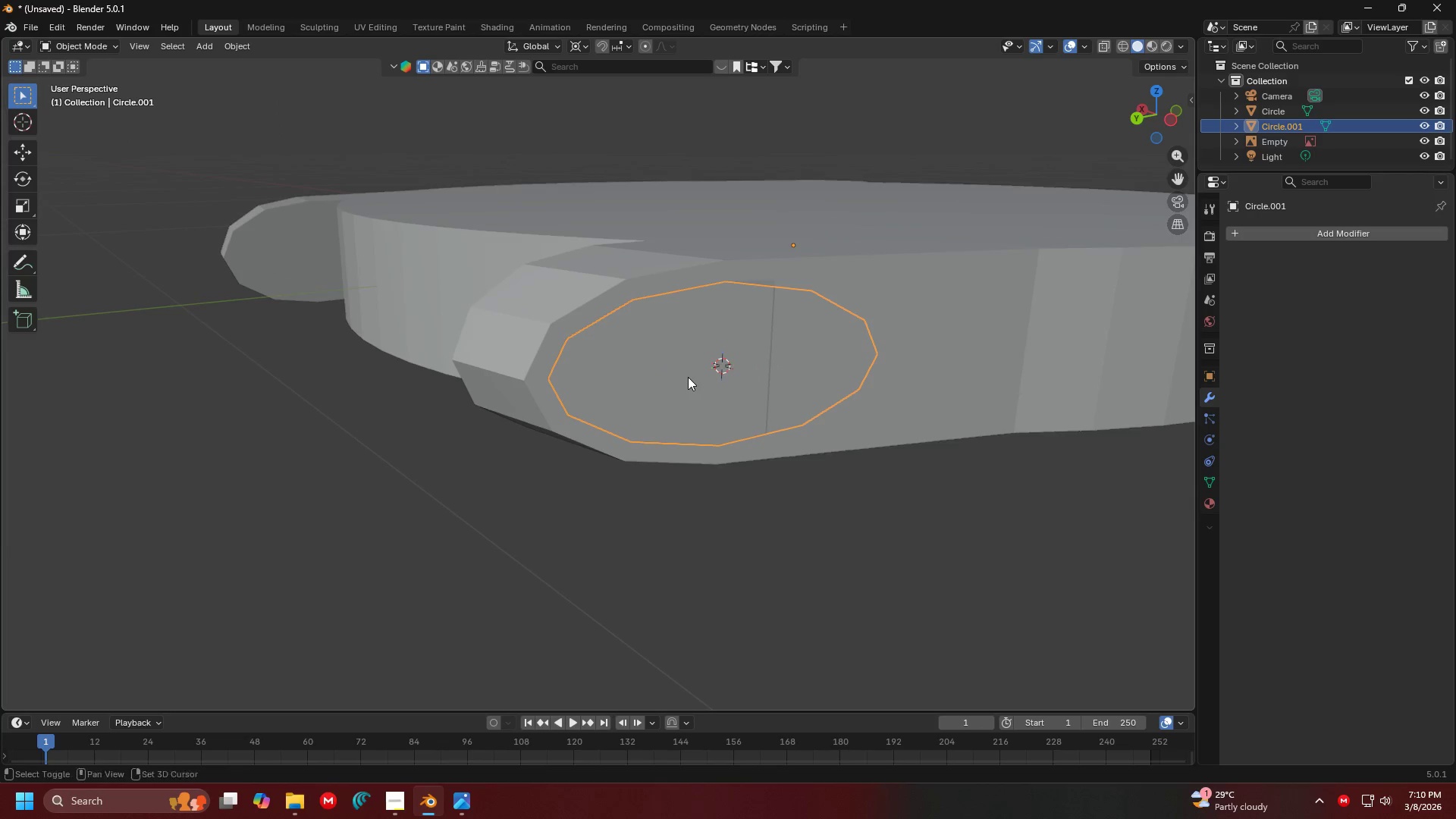 
key(Tab)
 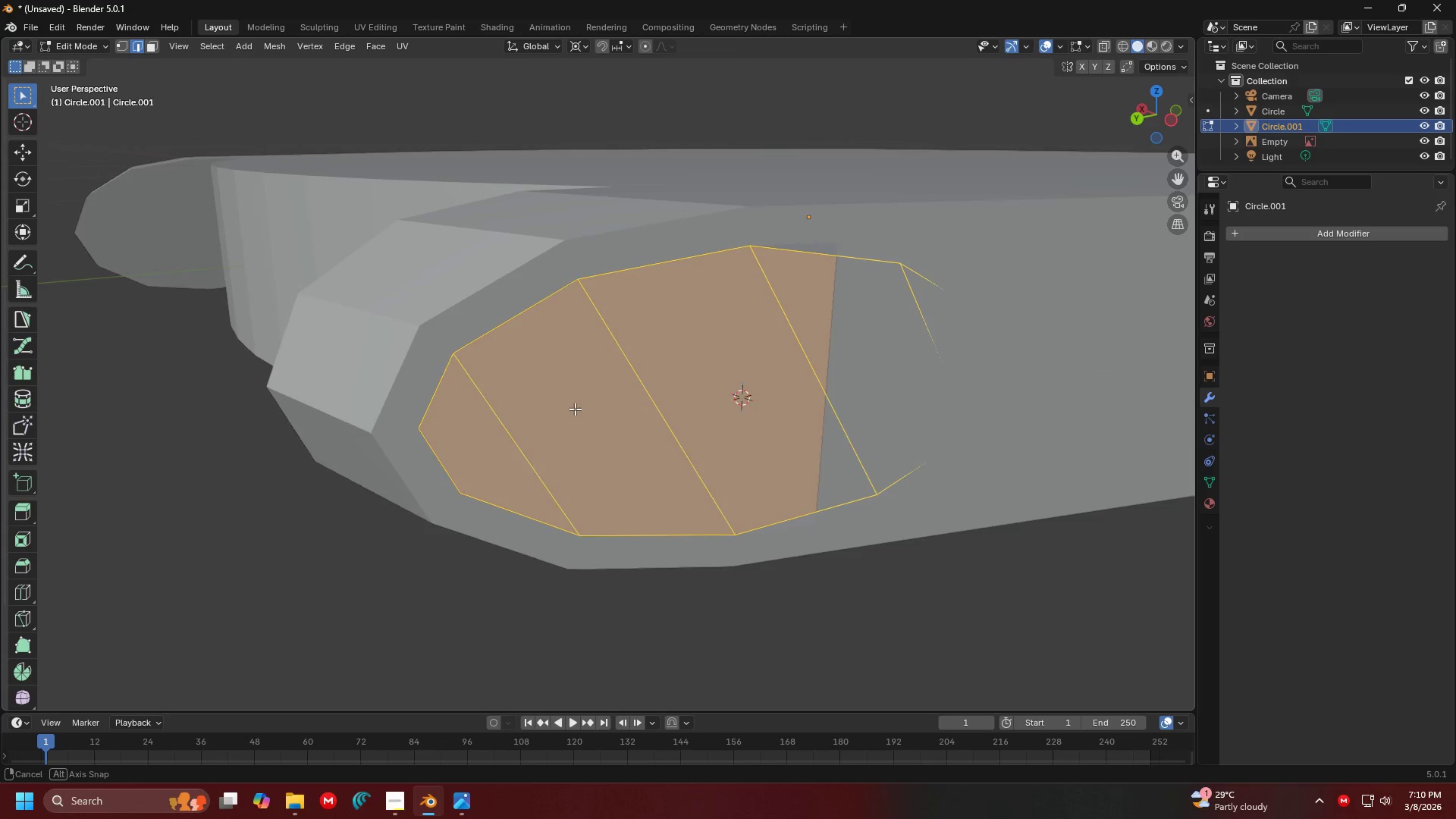 
scroll: coordinate [602, 382], scroll_direction: up, amount: 2.0
 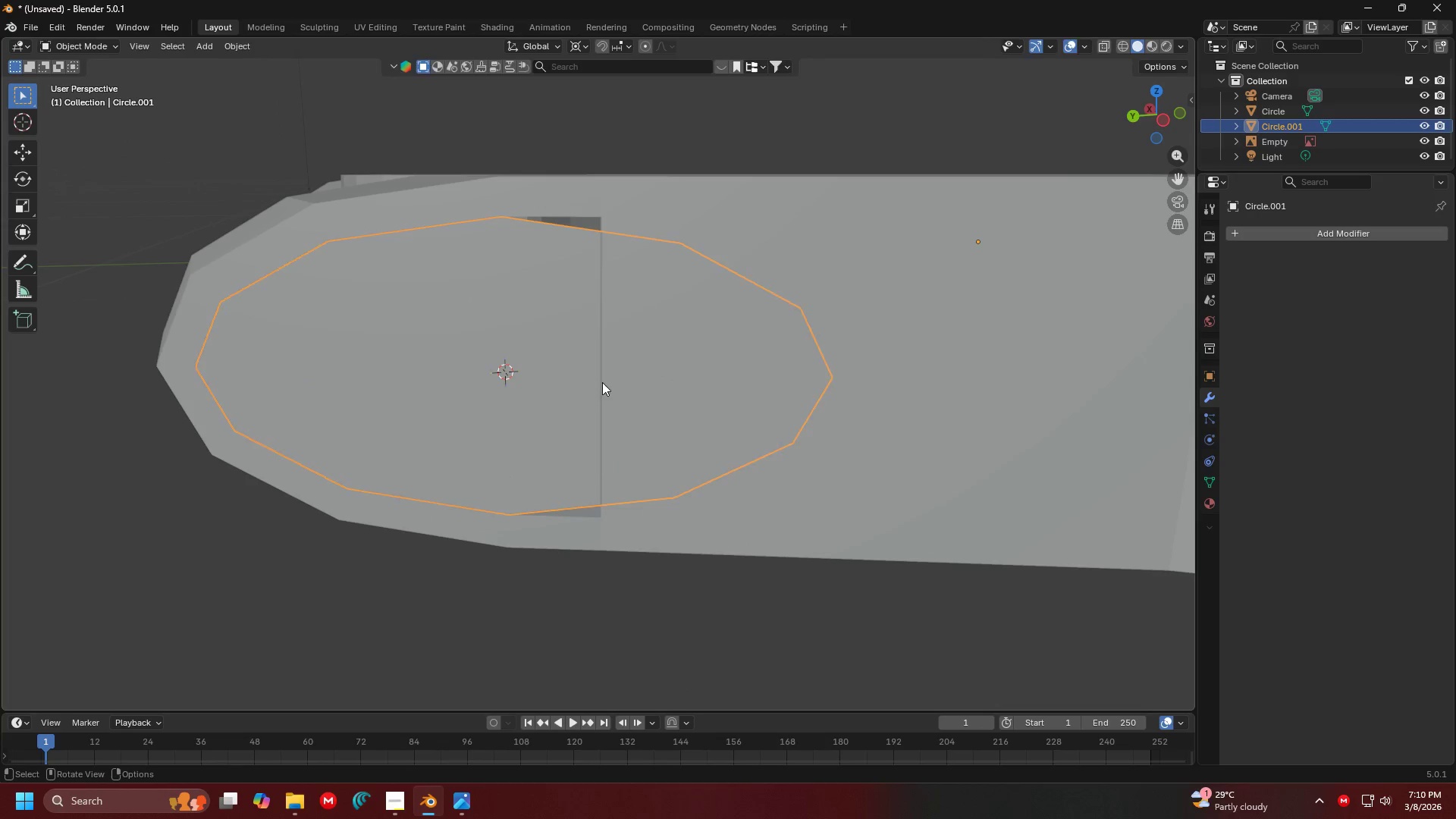 
key(Shift+ShiftLeft)
 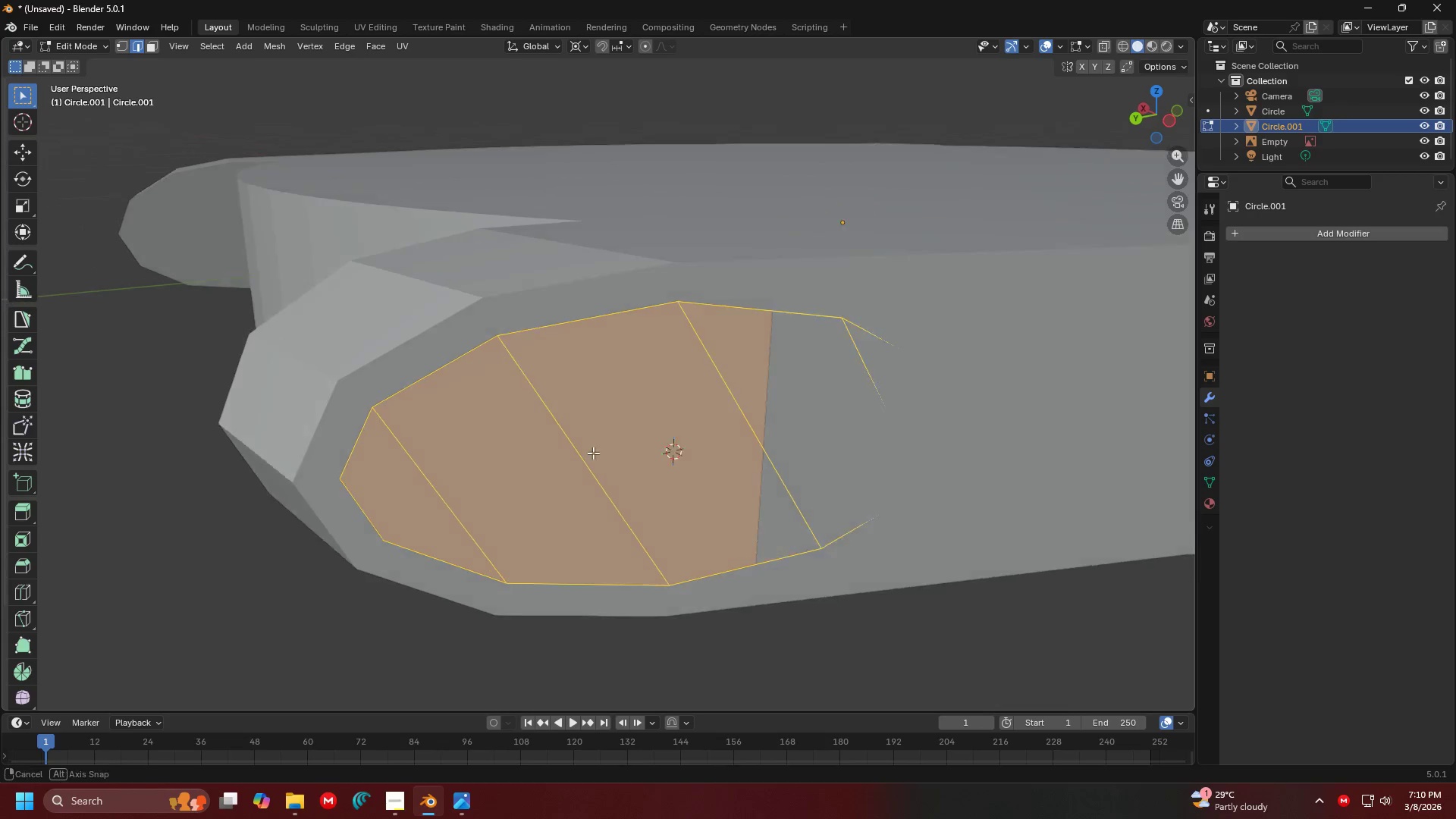 
key(Tab)
 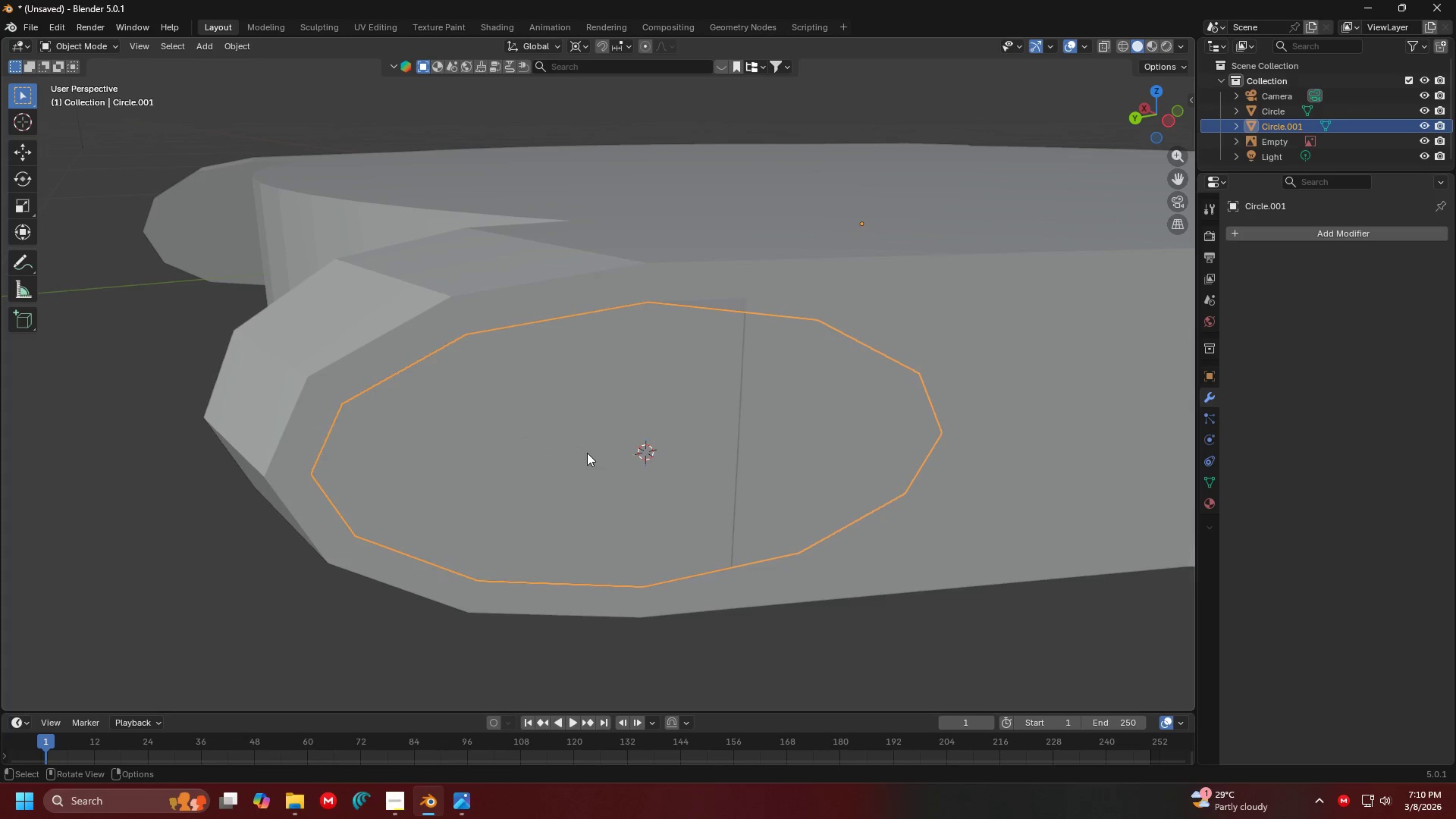 
key(Control+Z)
 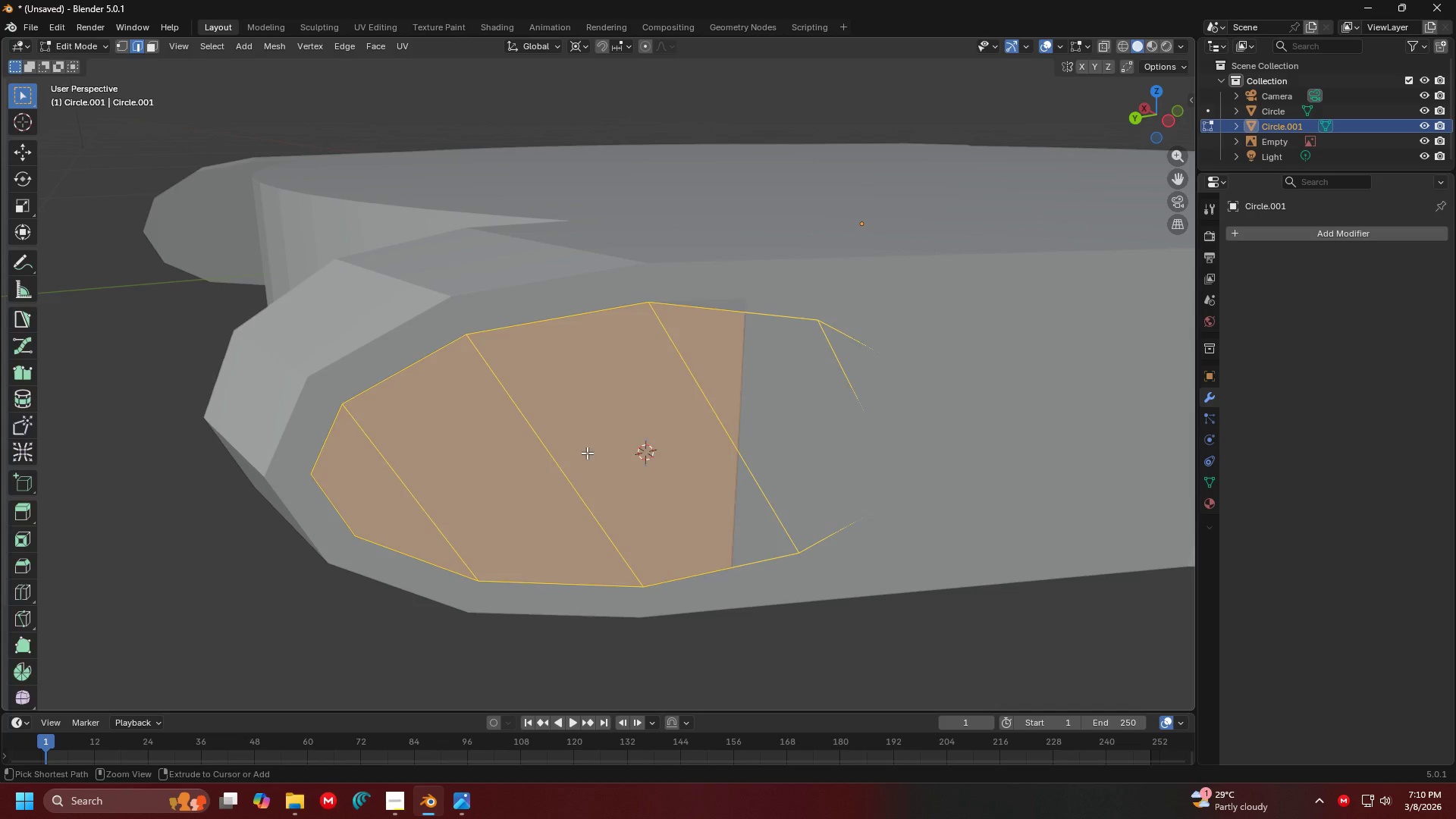 
key(Control+Z)
 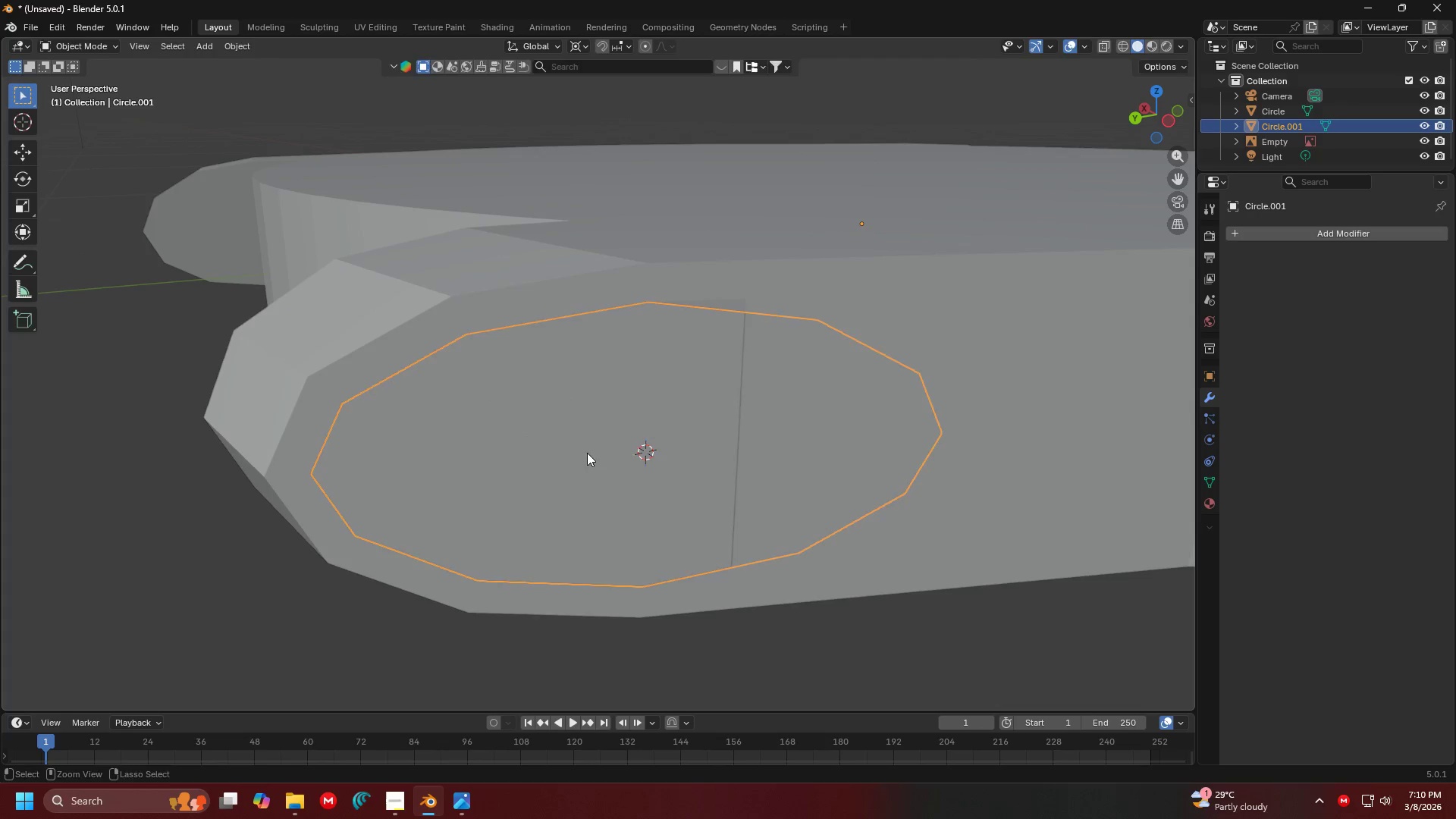 
key(Control+Z)
 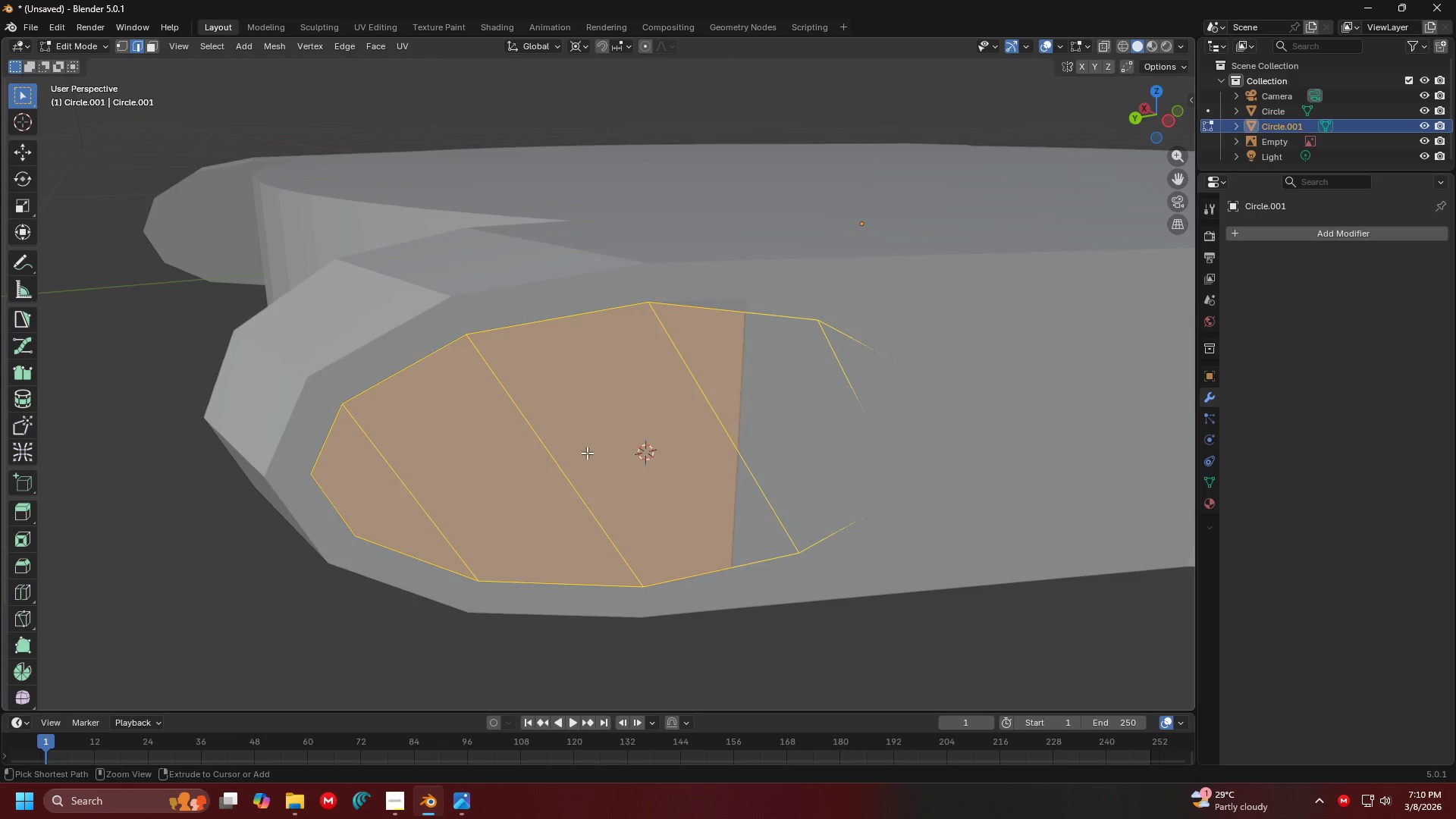 
key(Control+Z)
 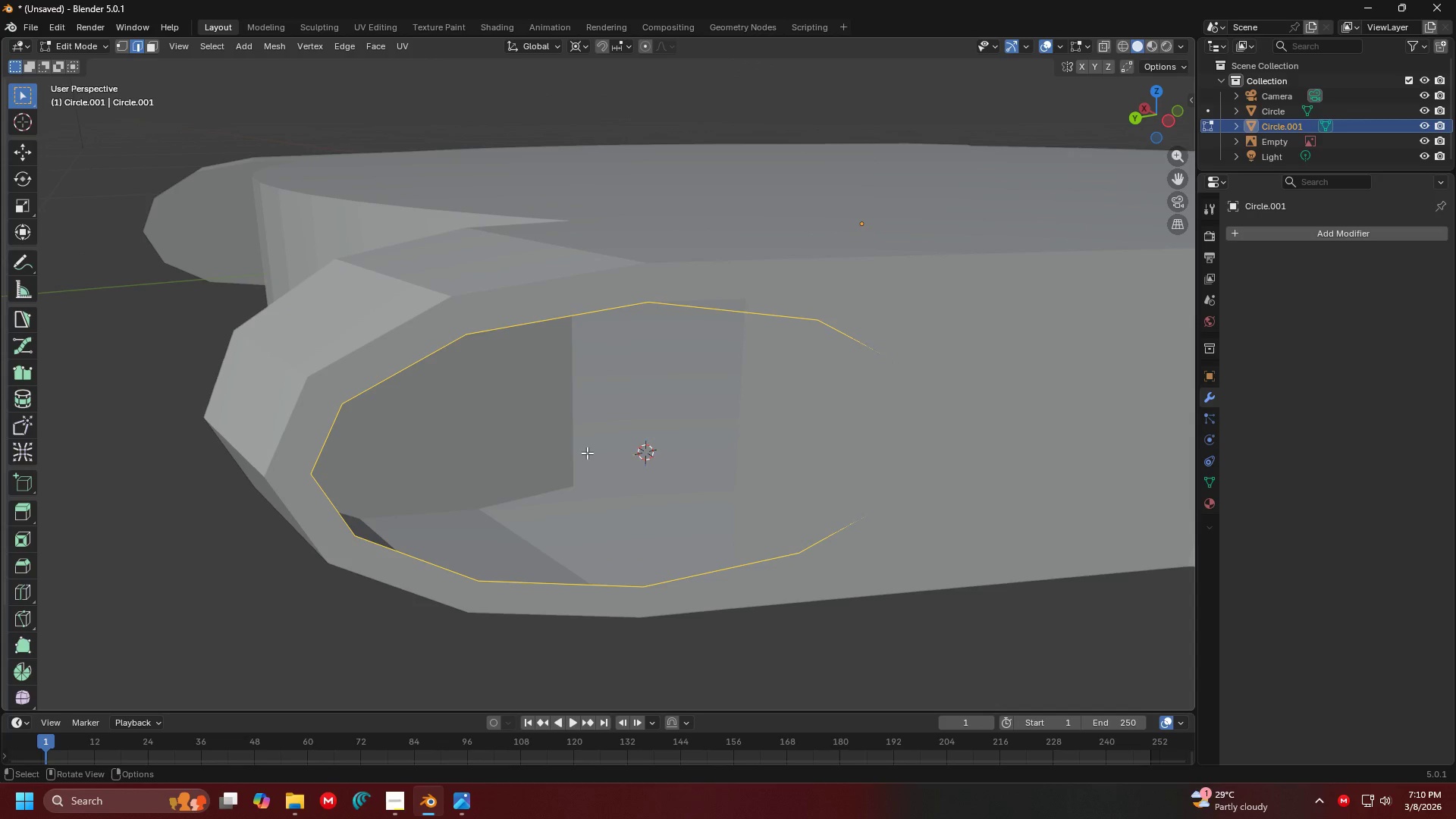 
key(Tab)
 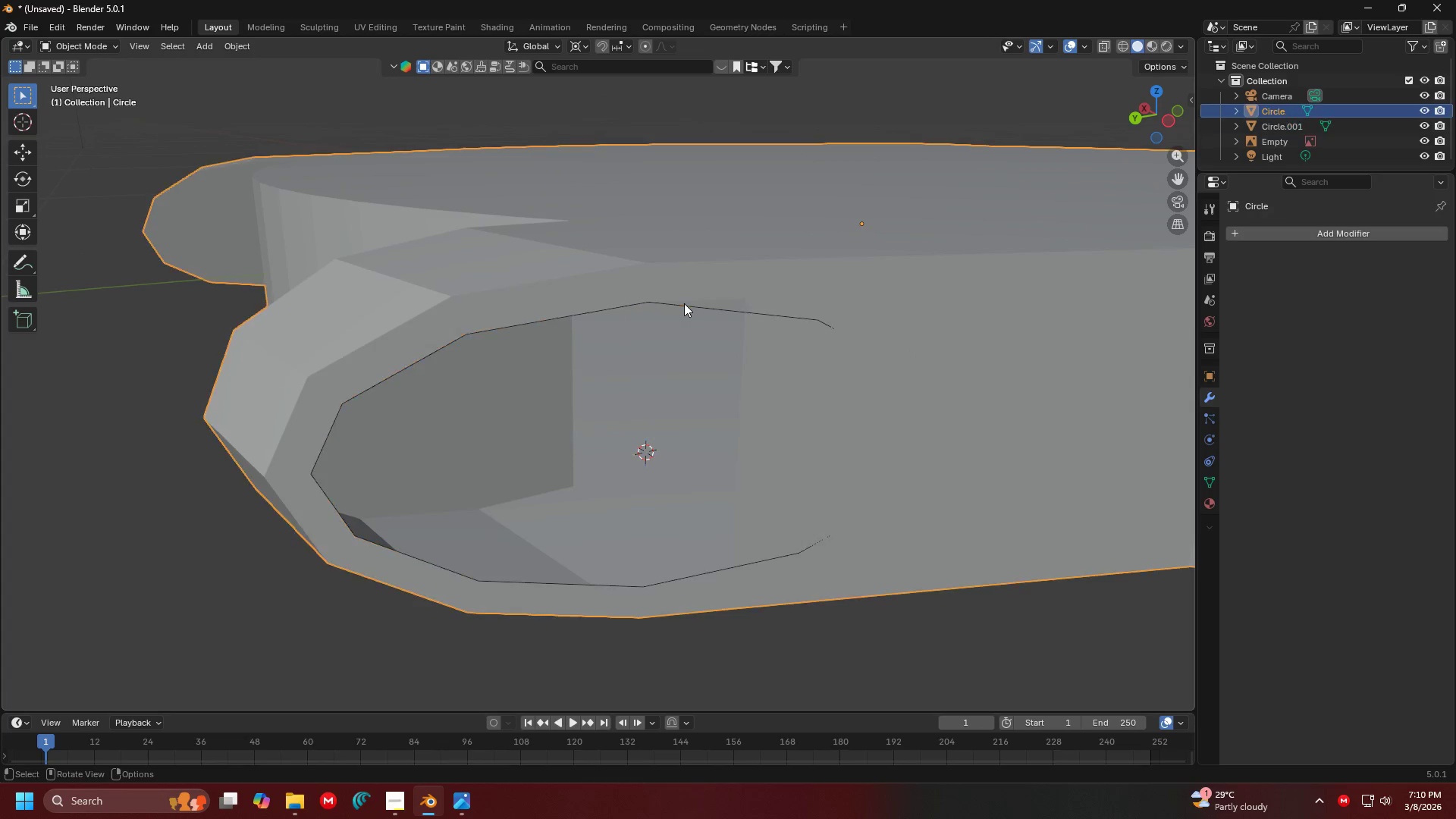 
double_click([688, 310])
 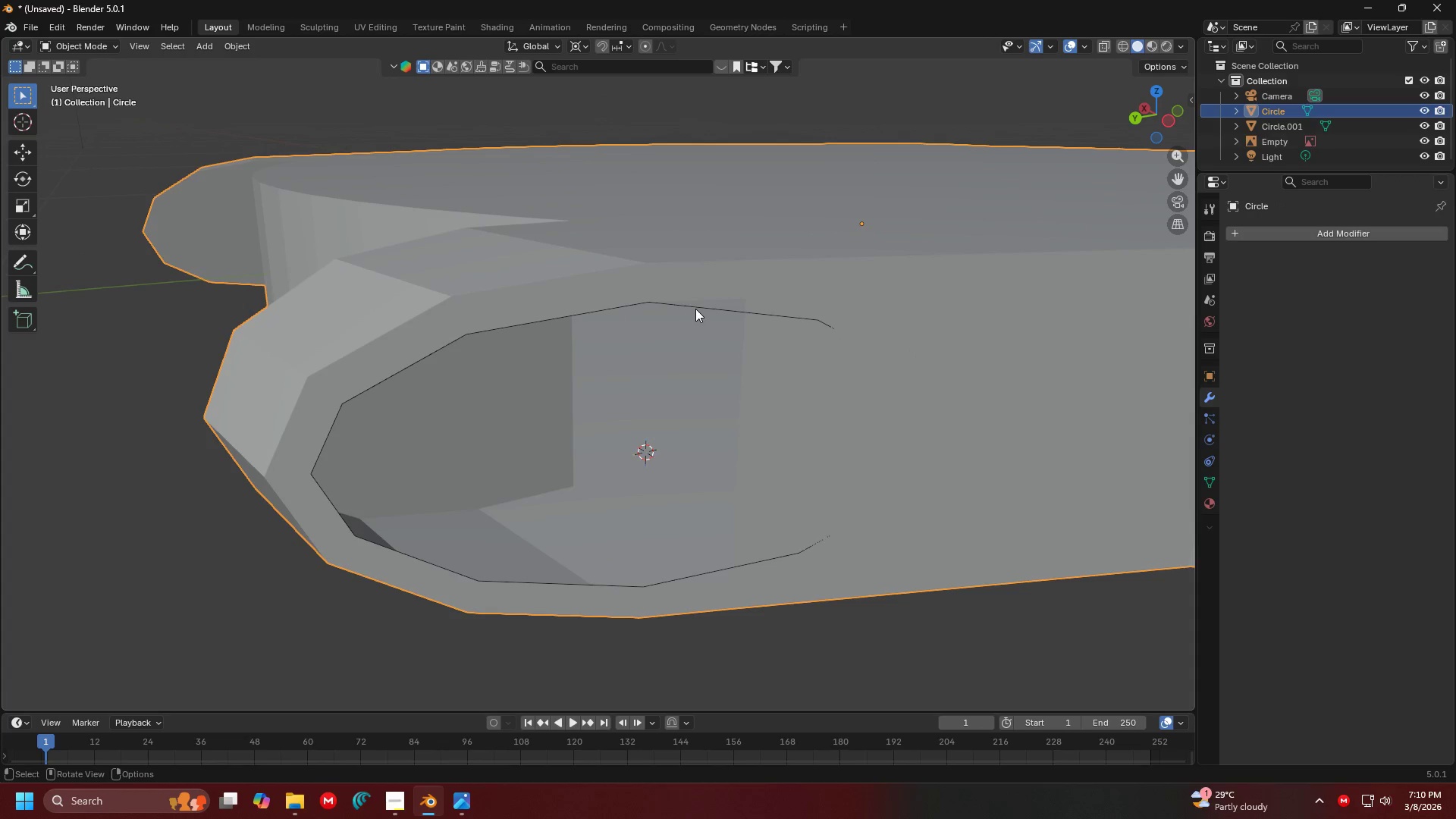 
triple_click([695, 309])
 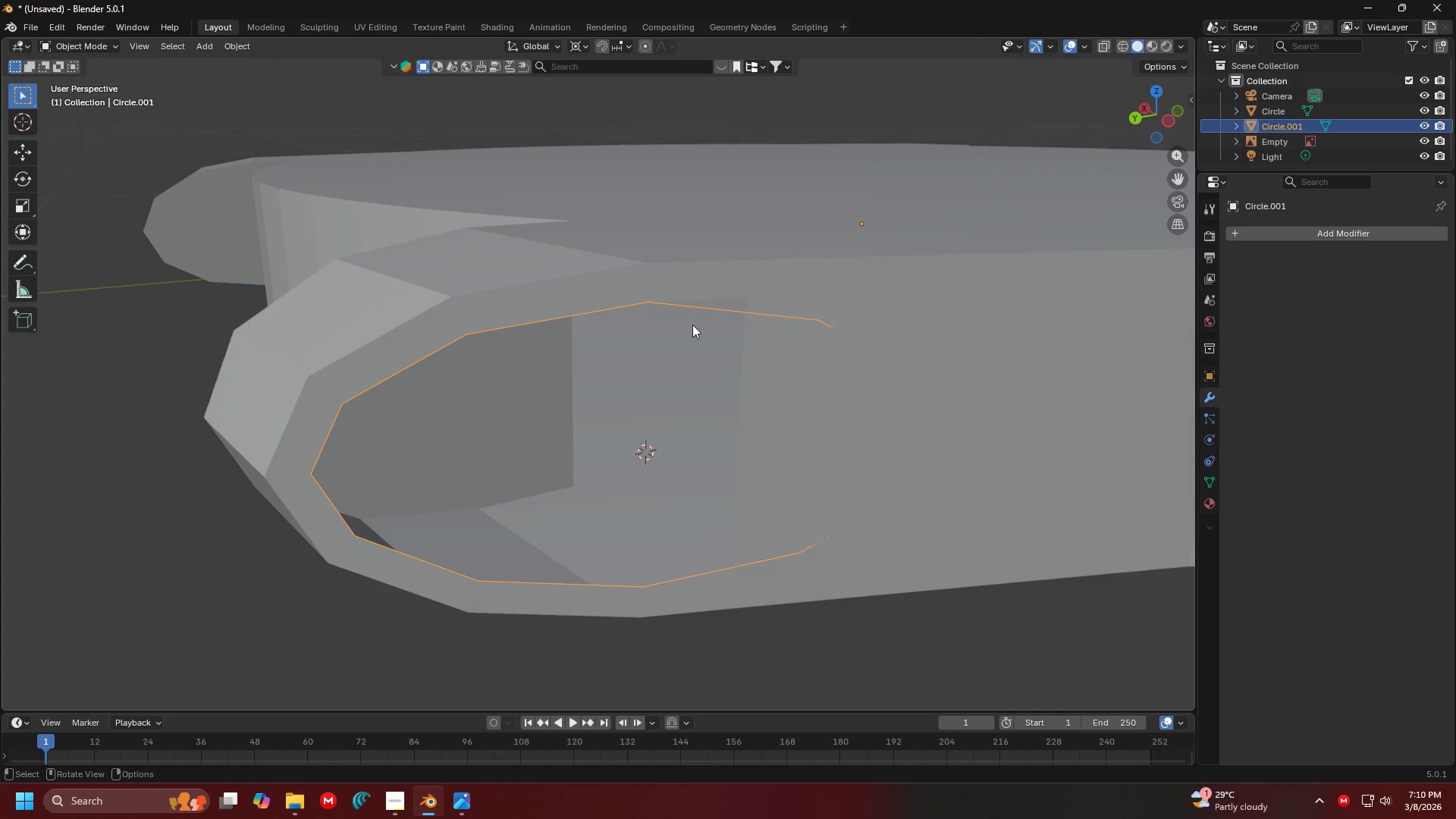 
key(Tab)
 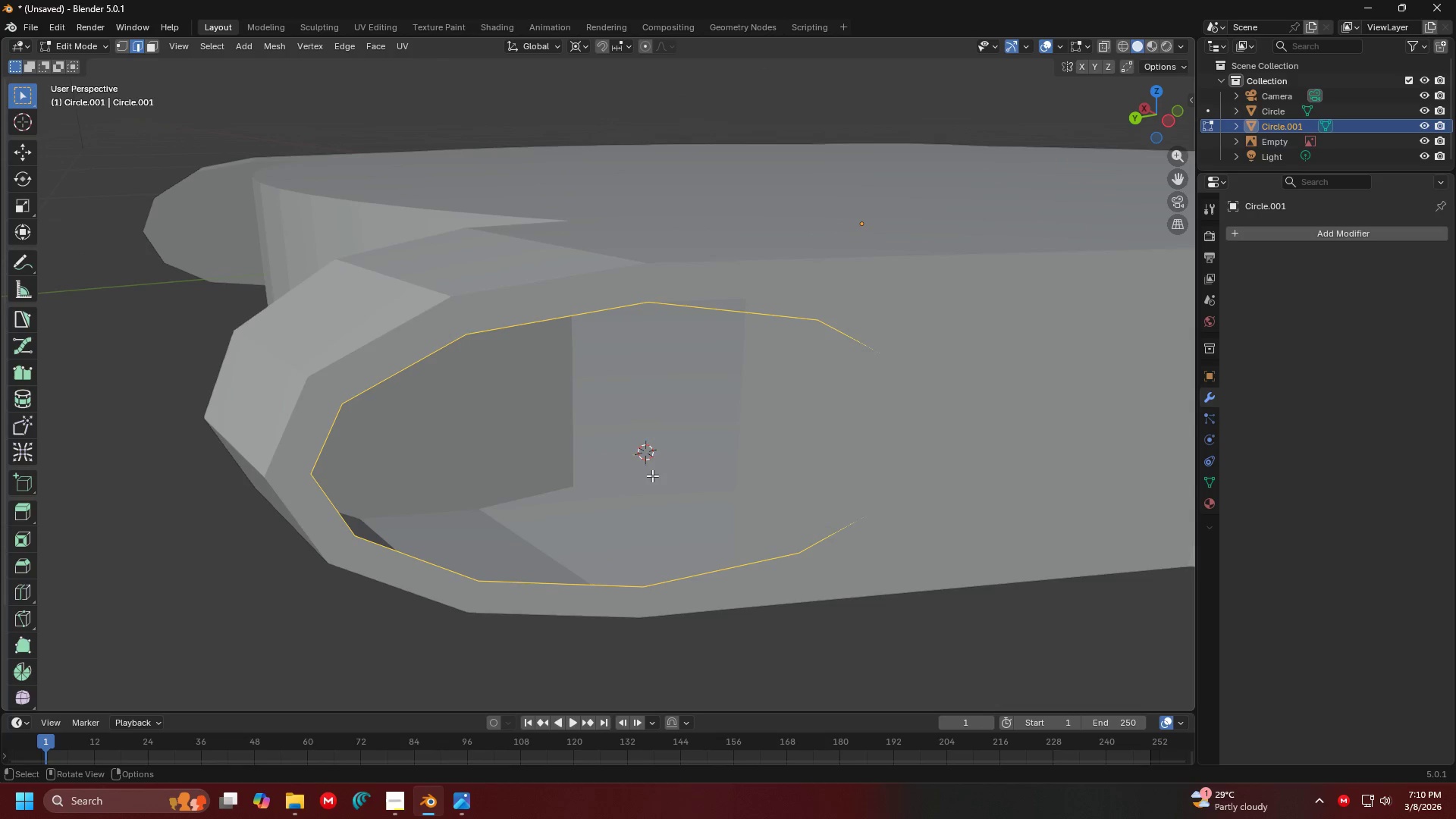 
key(A)
 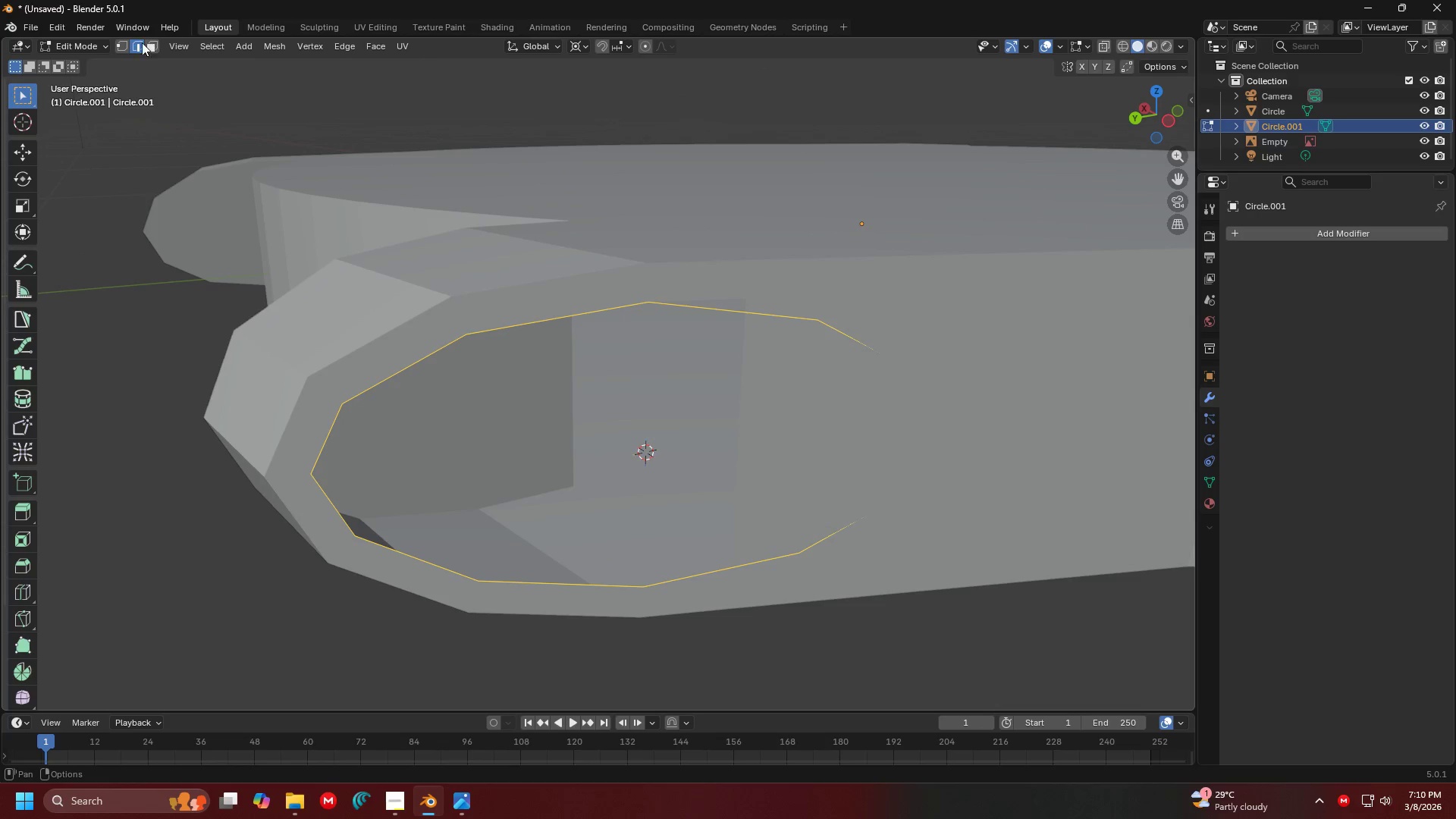 
left_click([124, 42])
 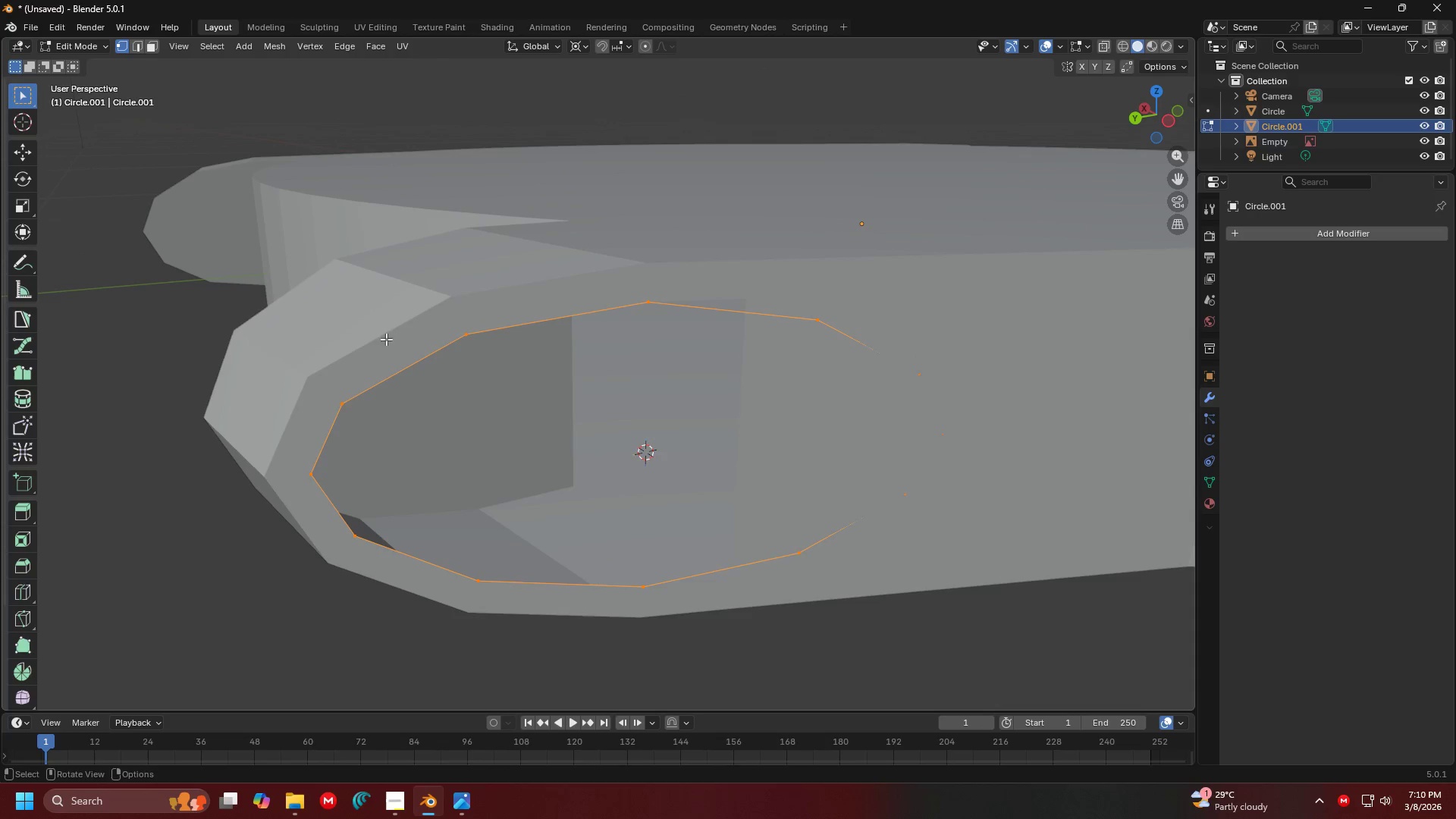 
key(Shift+ShiftLeft)
 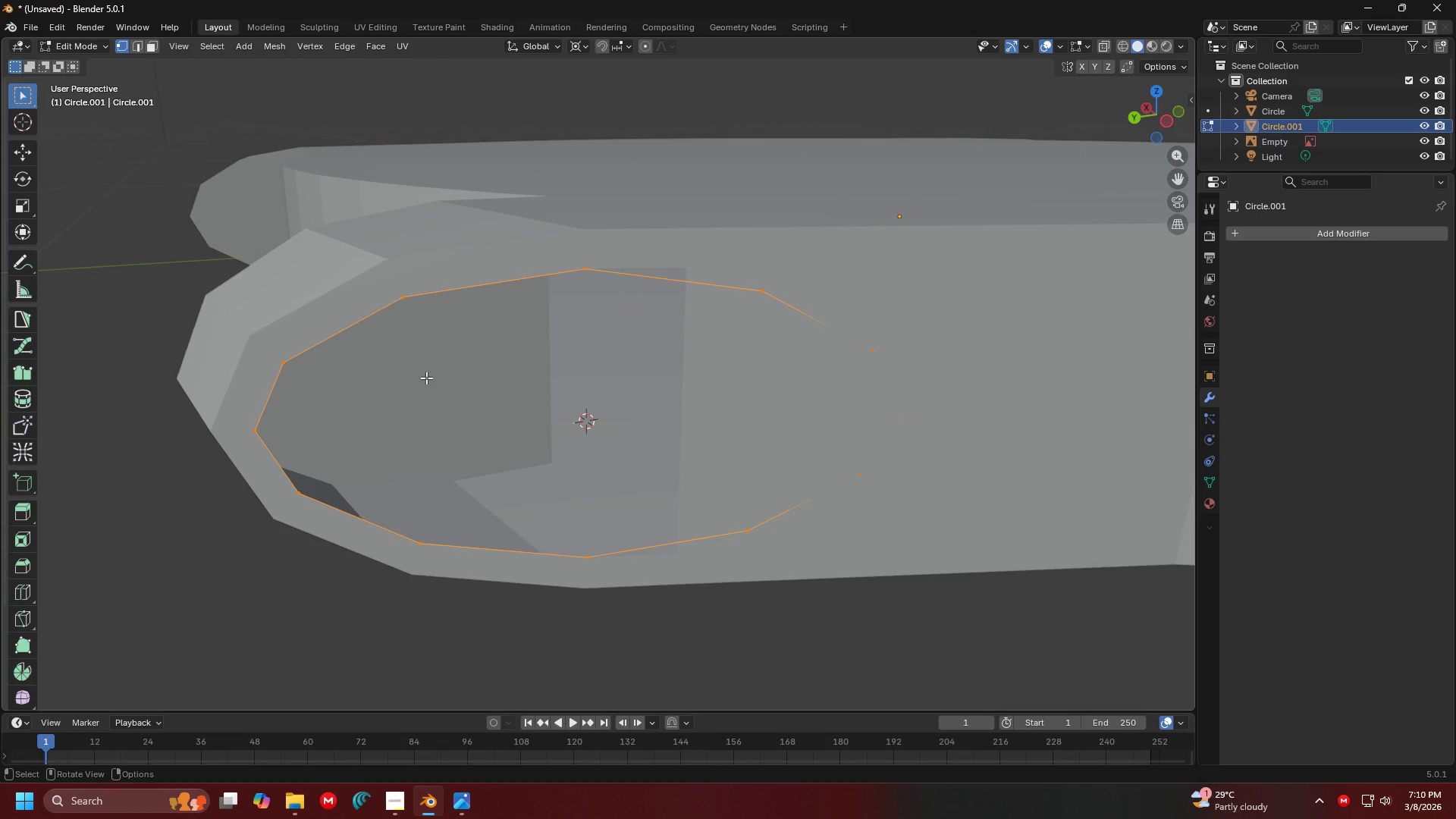 
key(M)
 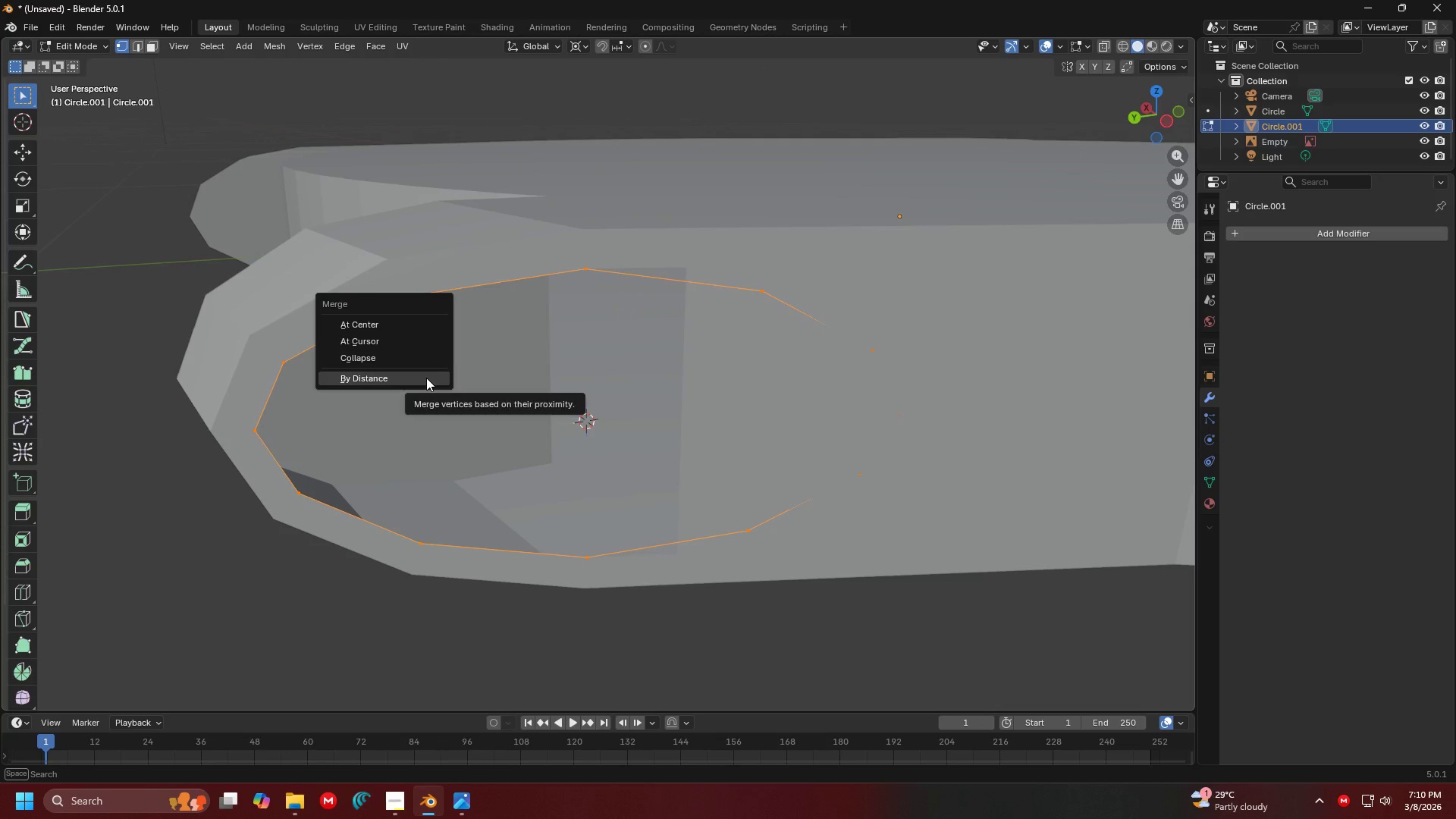 
left_click([426, 378])
 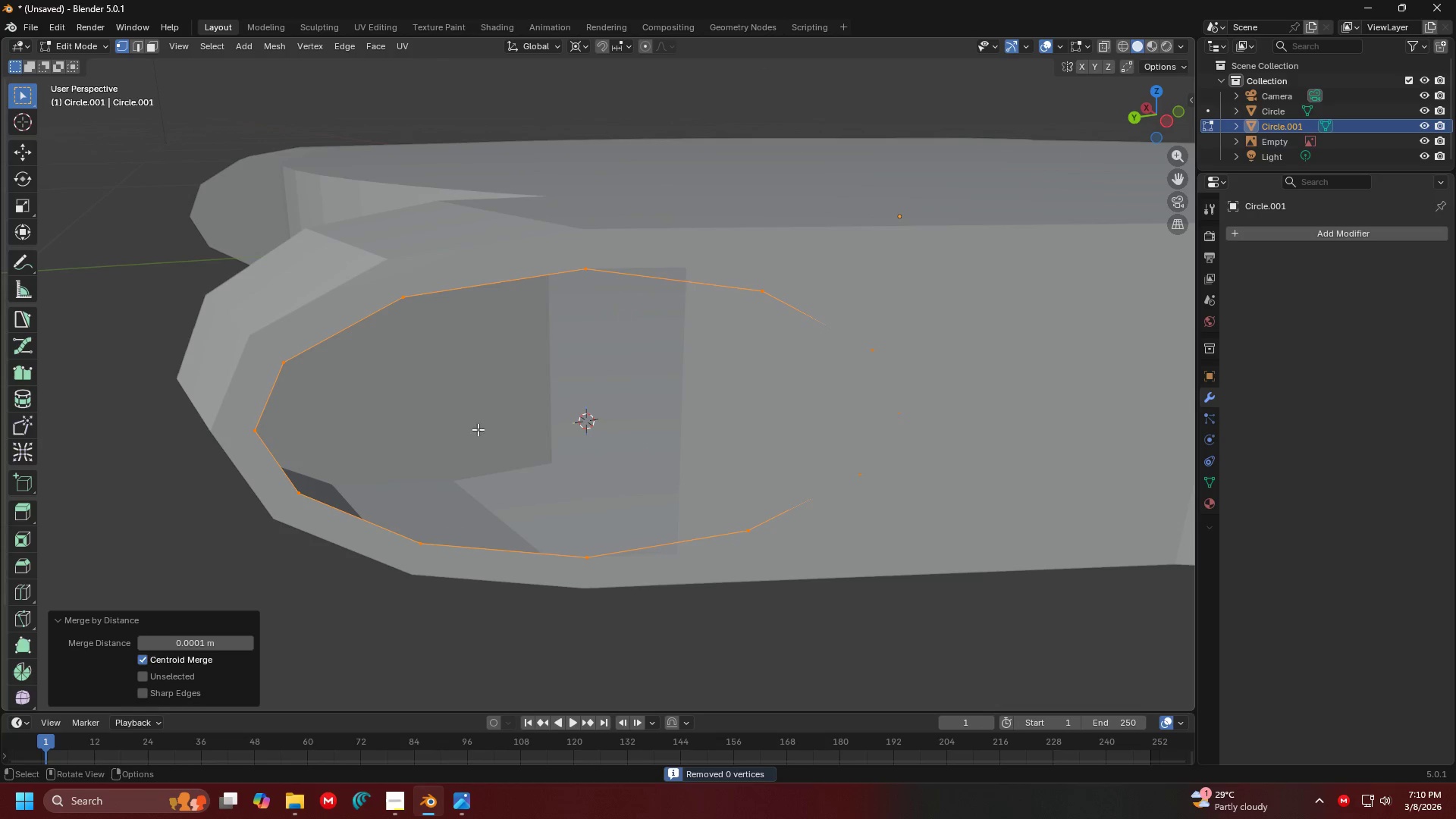 
hold_key(key=ShiftLeft, duration=0.33)
 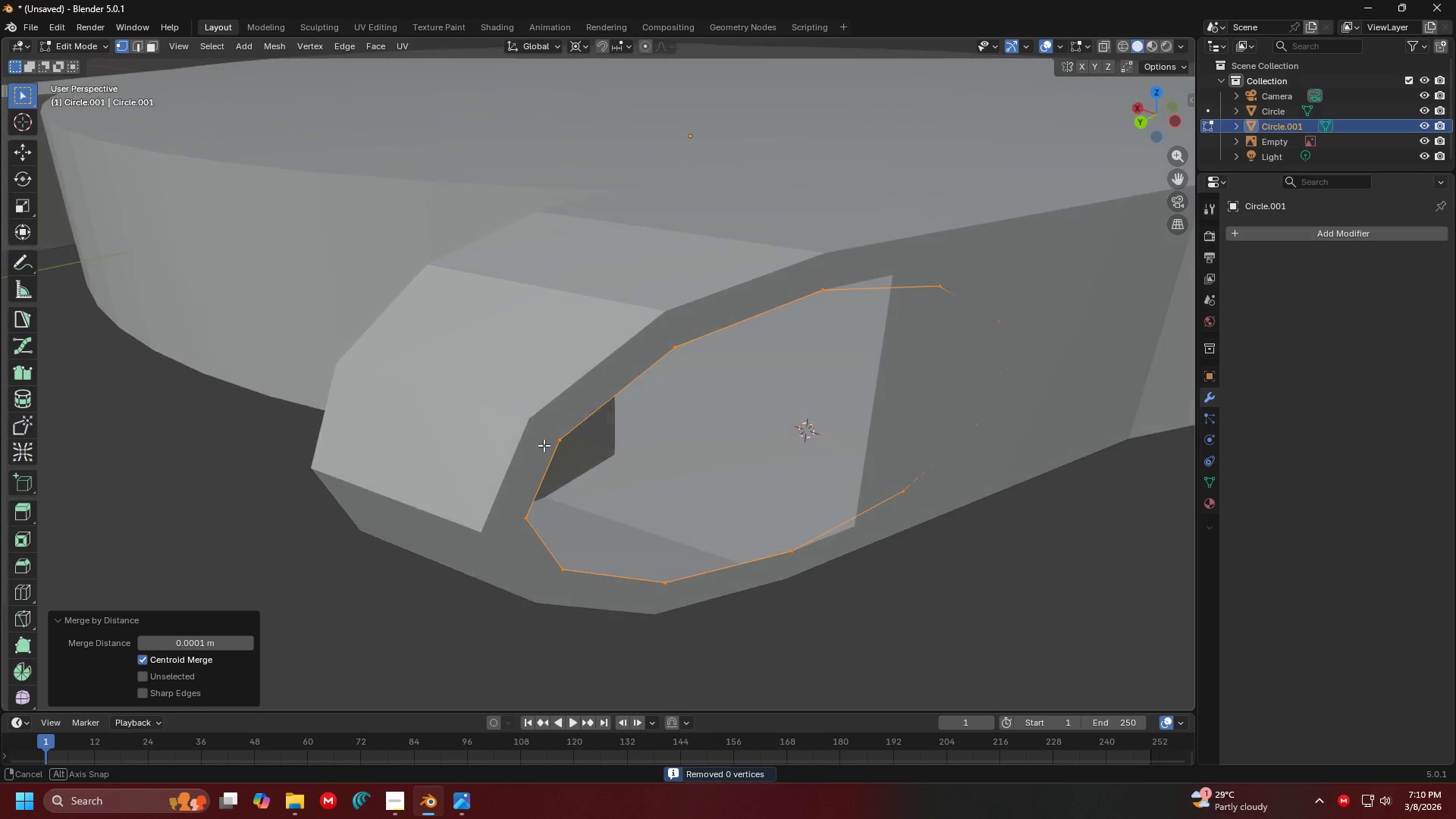 
key(Shift+ShiftLeft)
 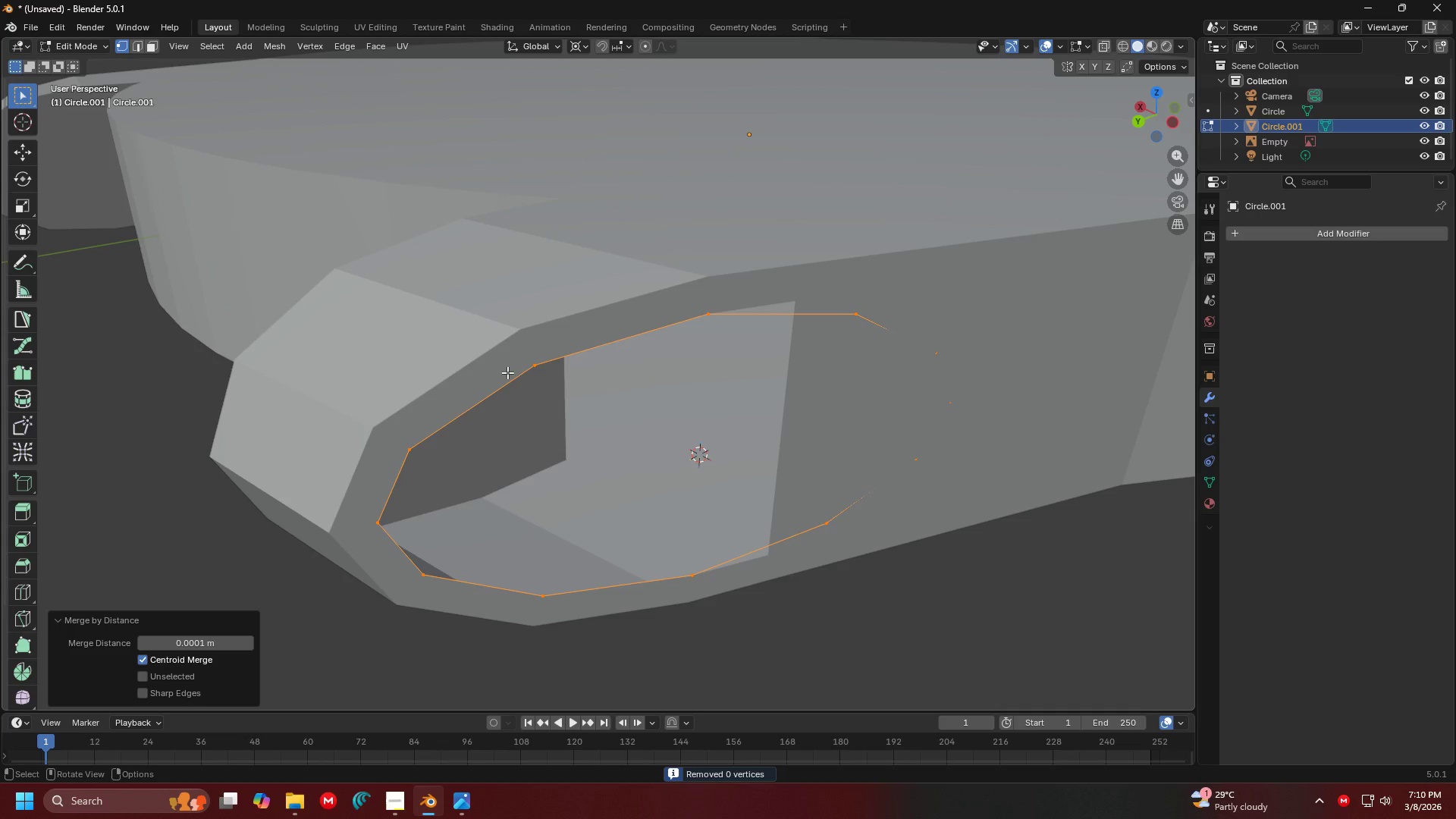 
key(Control+ControlLeft)
 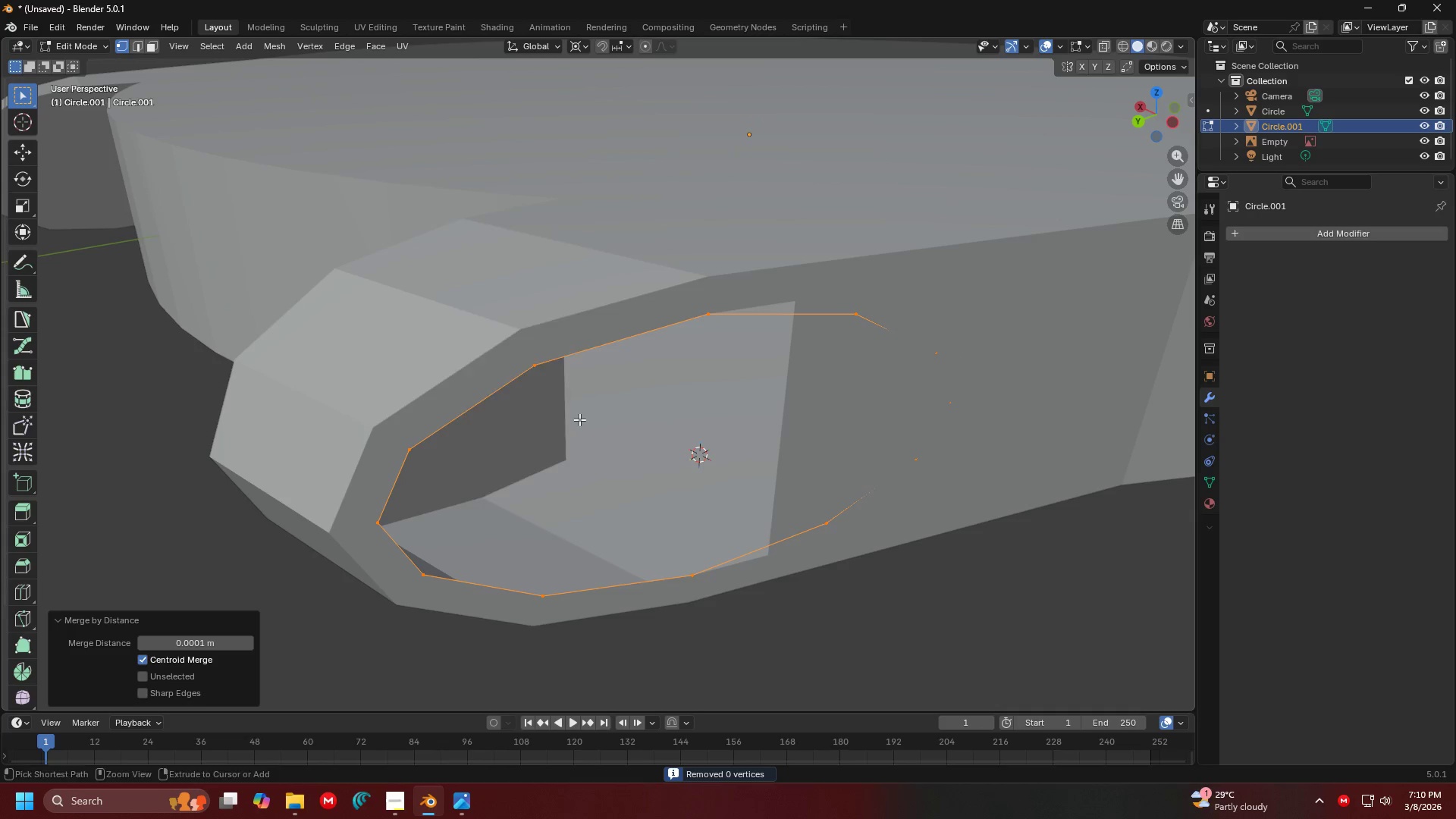 
key(Control+F)
 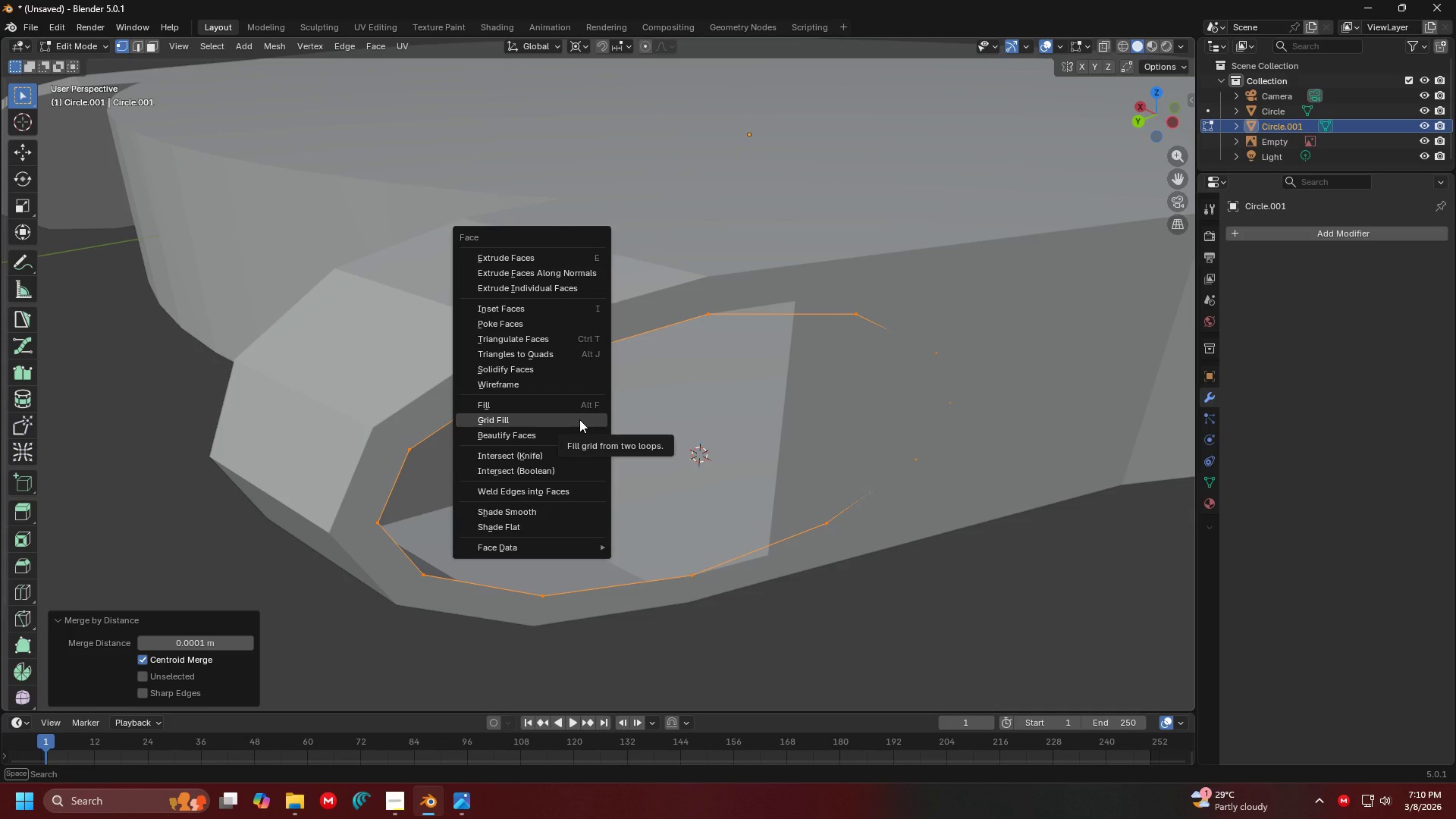 
left_click([579, 419])
 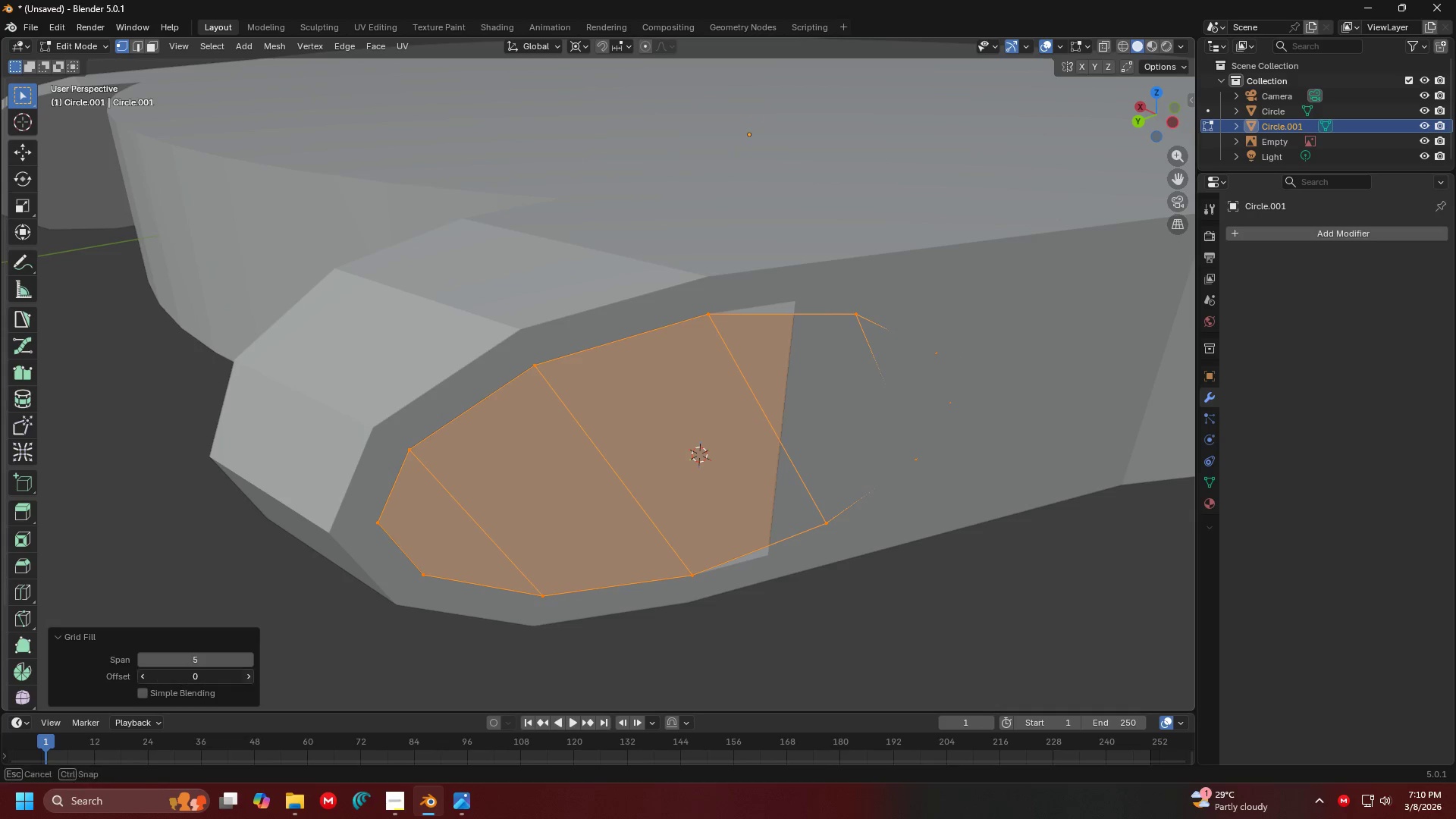 
double_click([247, 674])
 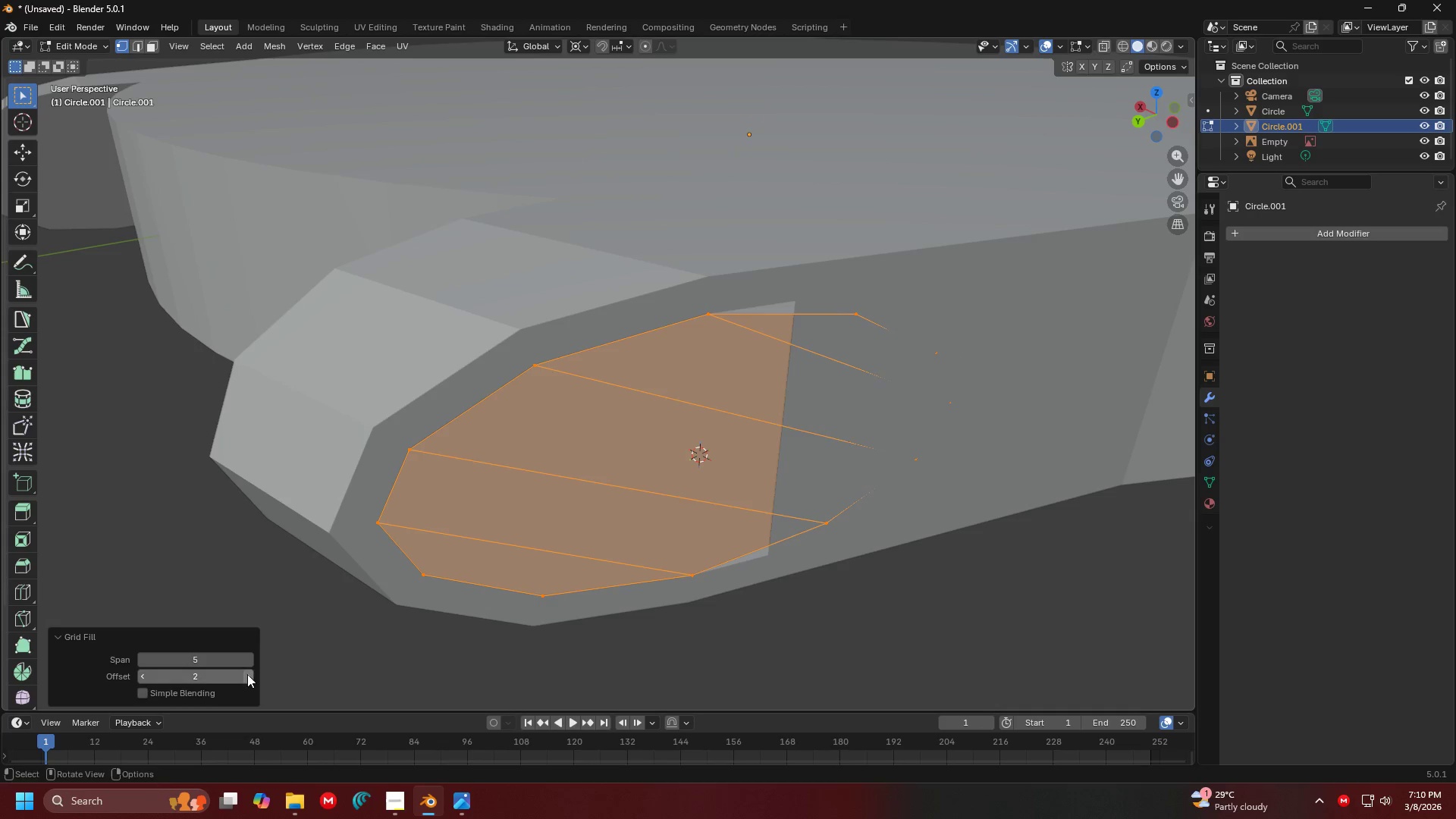 
triple_click([247, 674])
 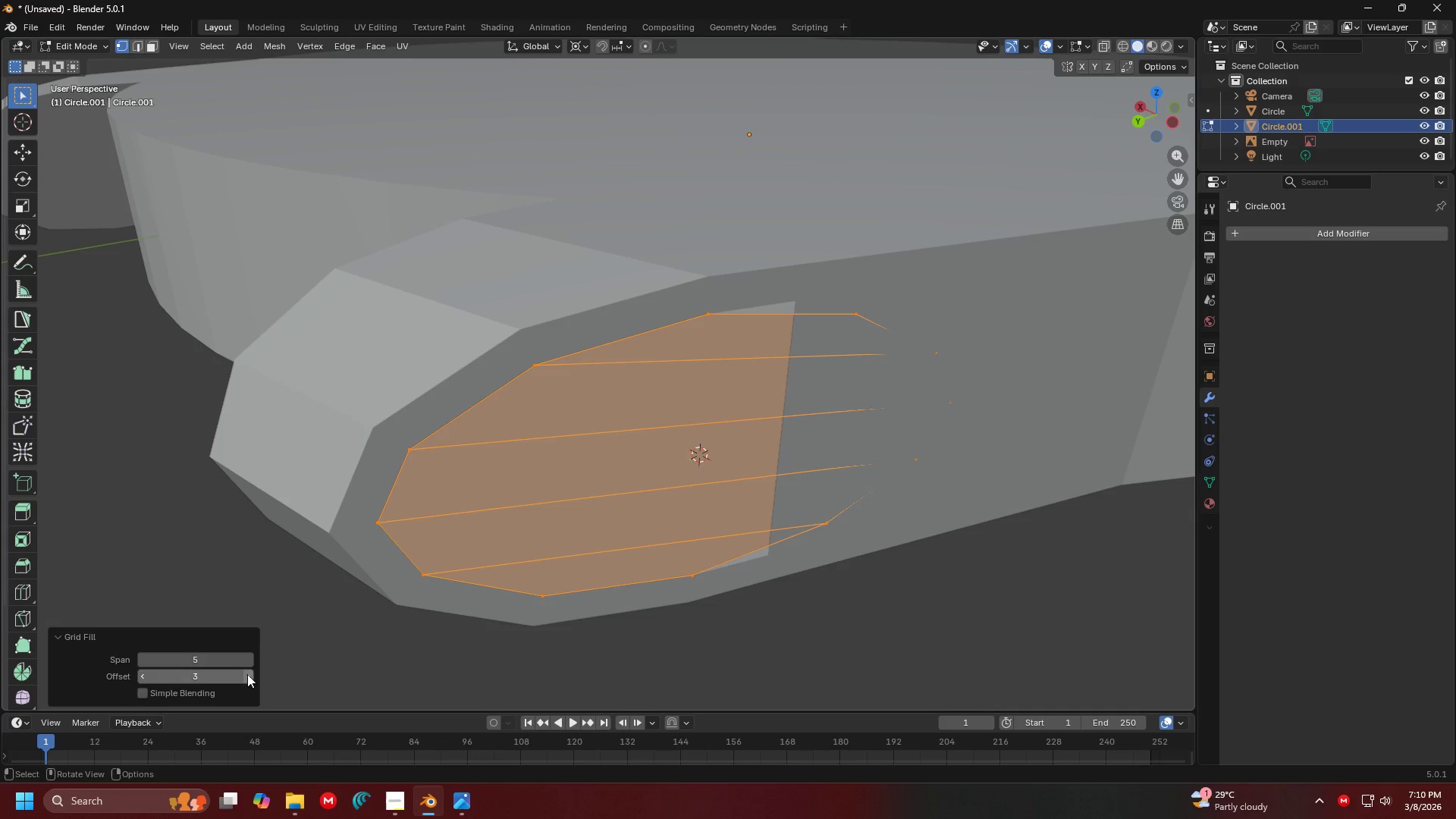 
triple_click([247, 674])
 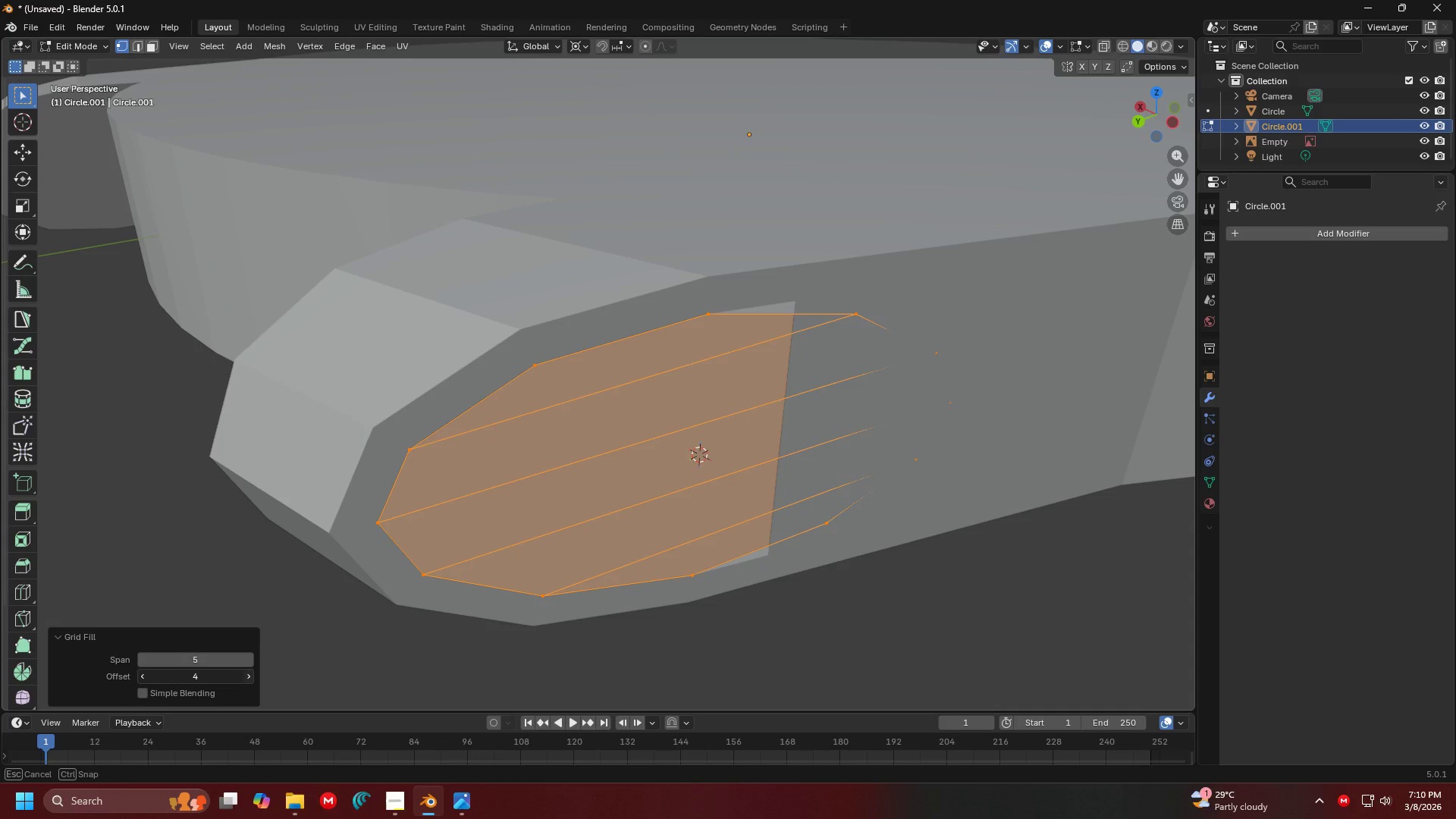 
triple_click([247, 674])
 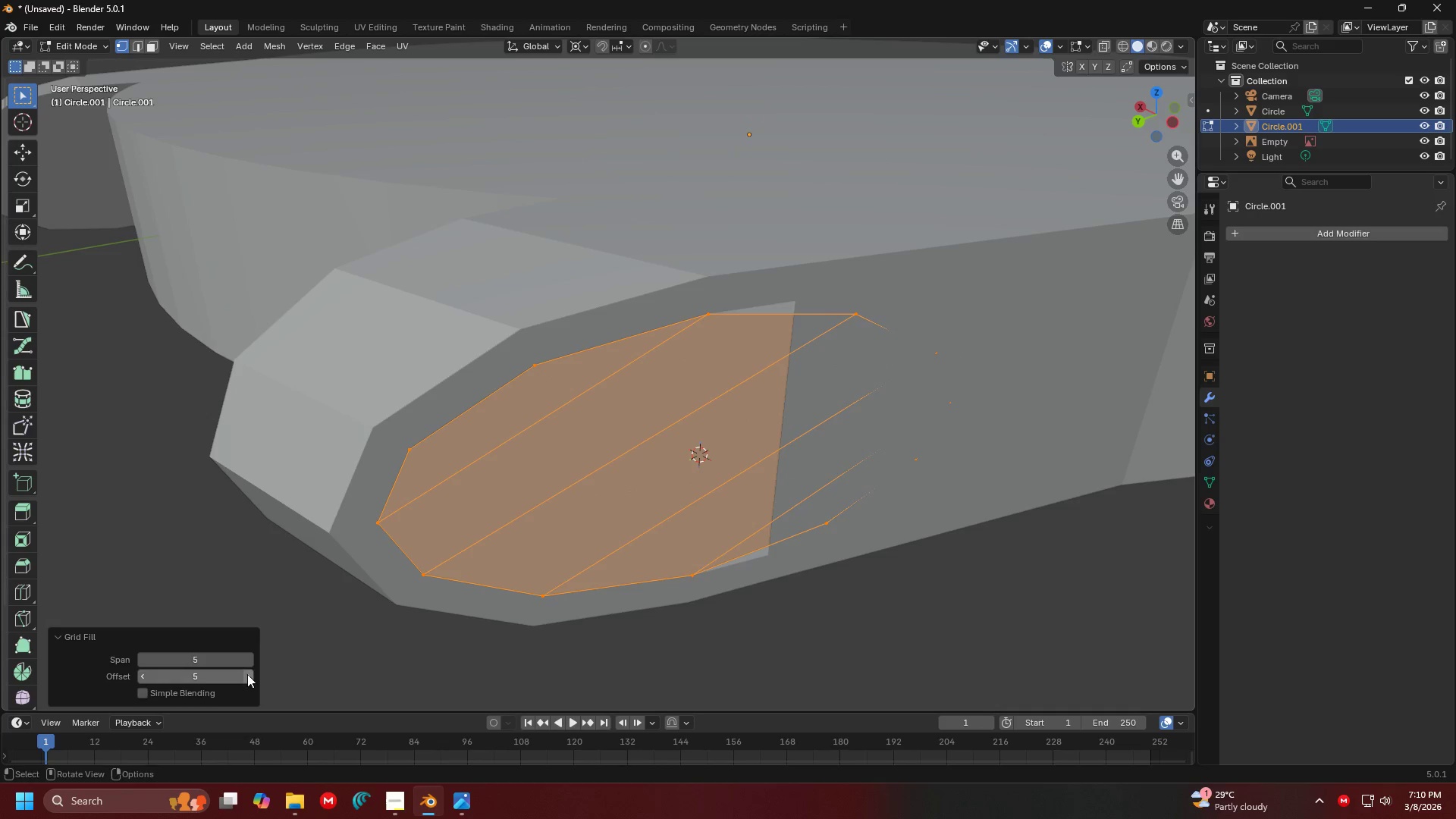 
triple_click([247, 674])
 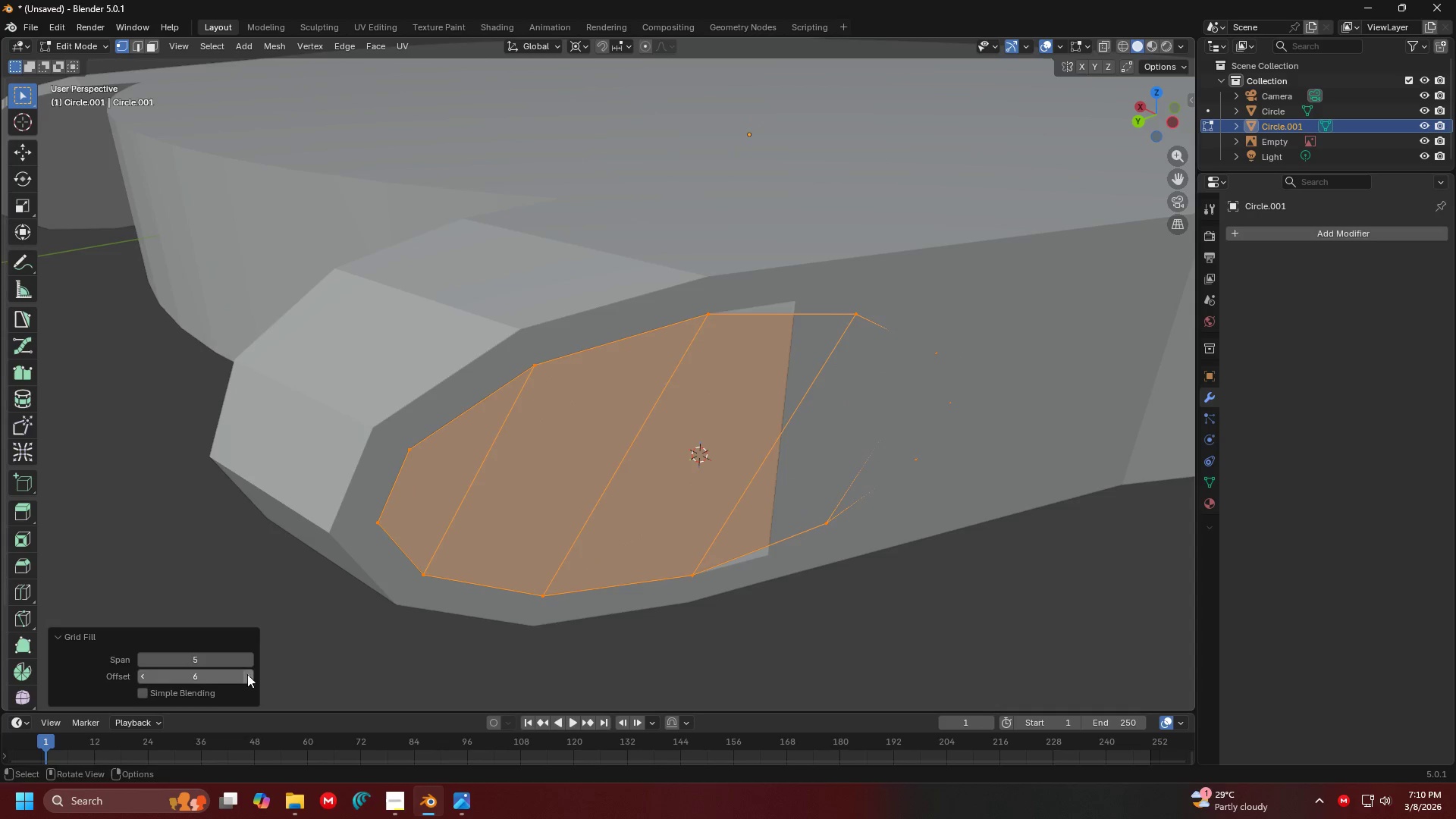 
triple_click([247, 674])
 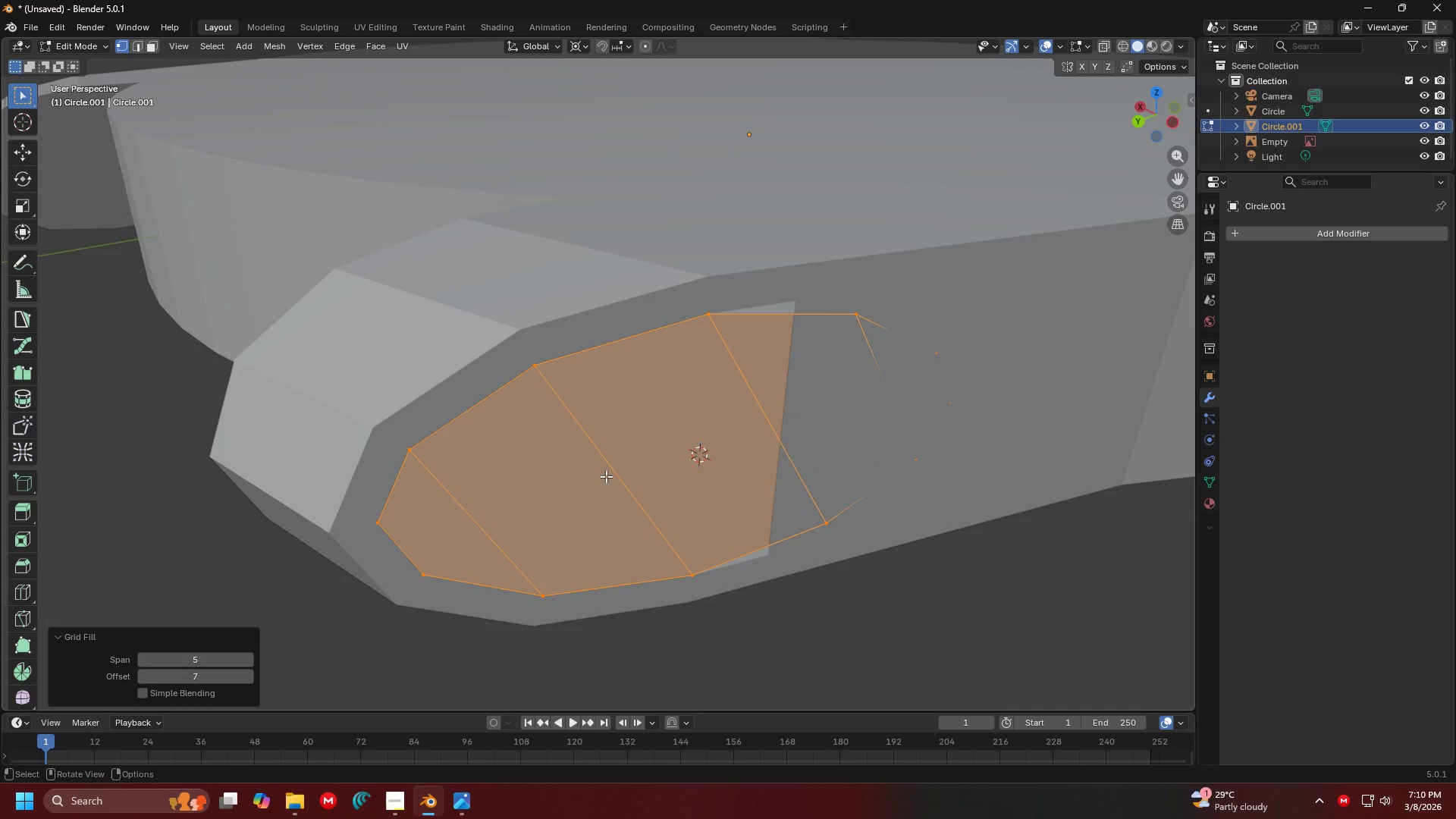 
hold_key(key=ShiftLeft, duration=0.95)
 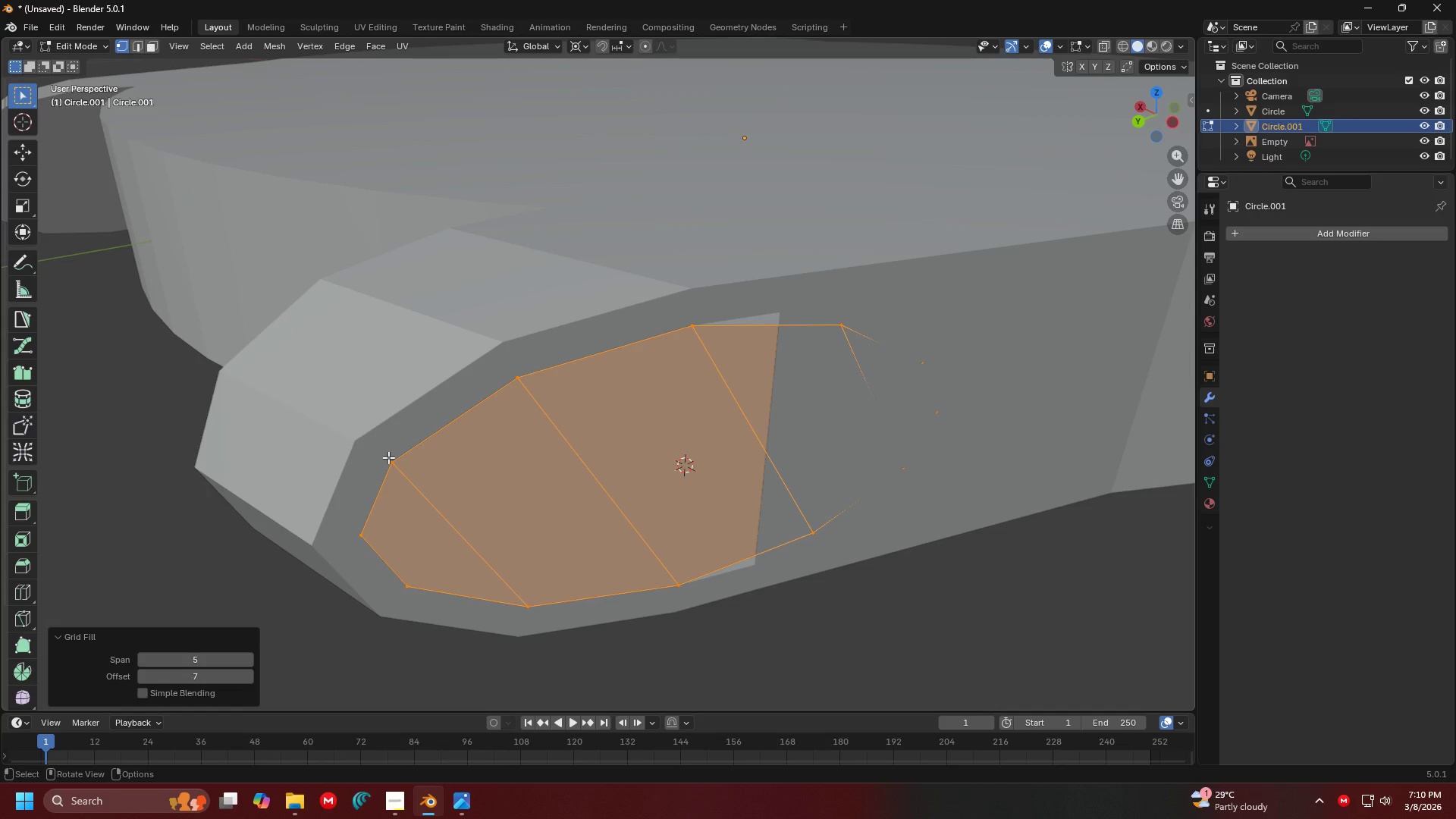 
wait(8.34)
 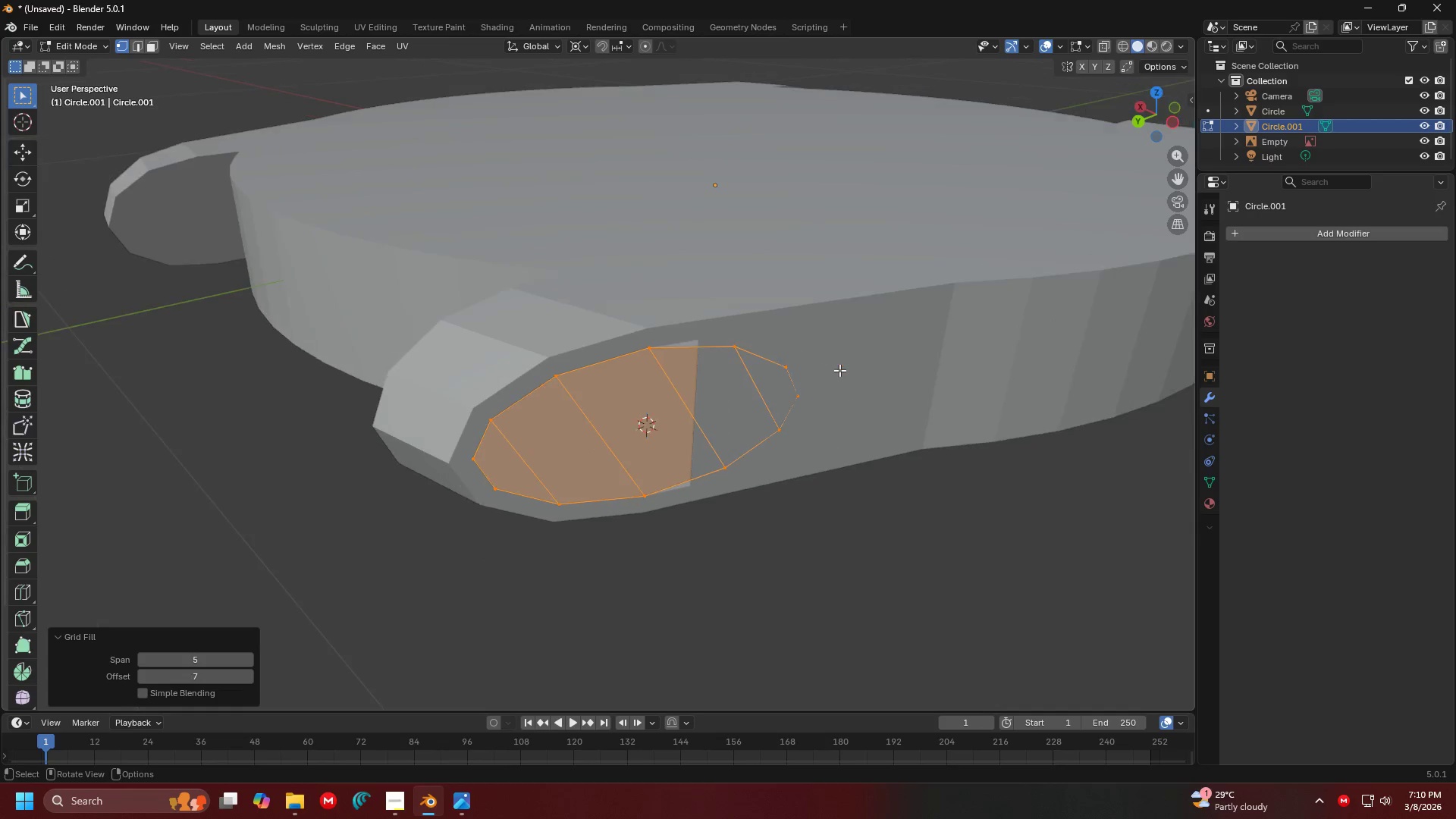 
key(Tab)
 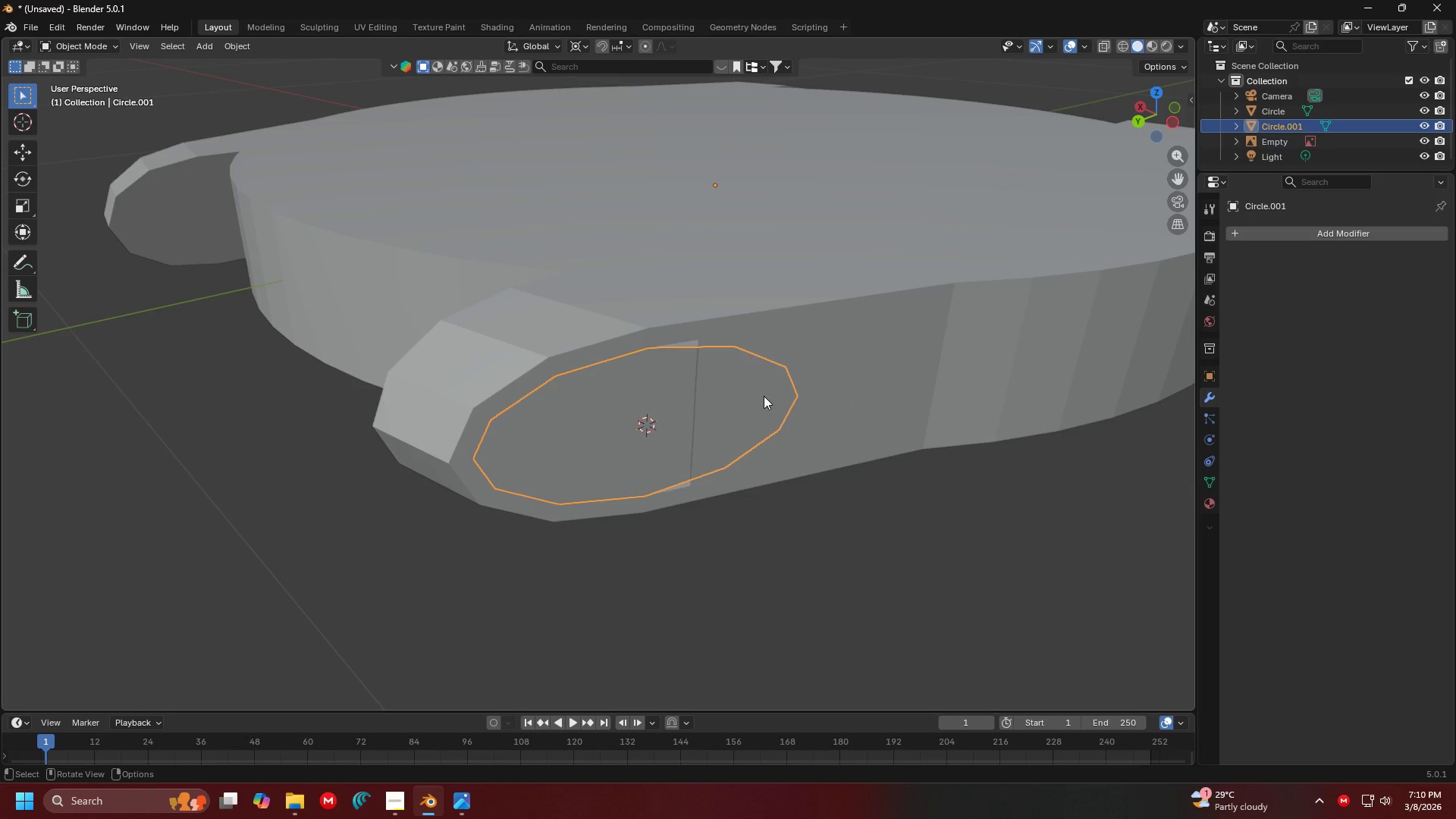 
scroll: coordinate [839, 370], scroll_direction: down, amount: 2.0
 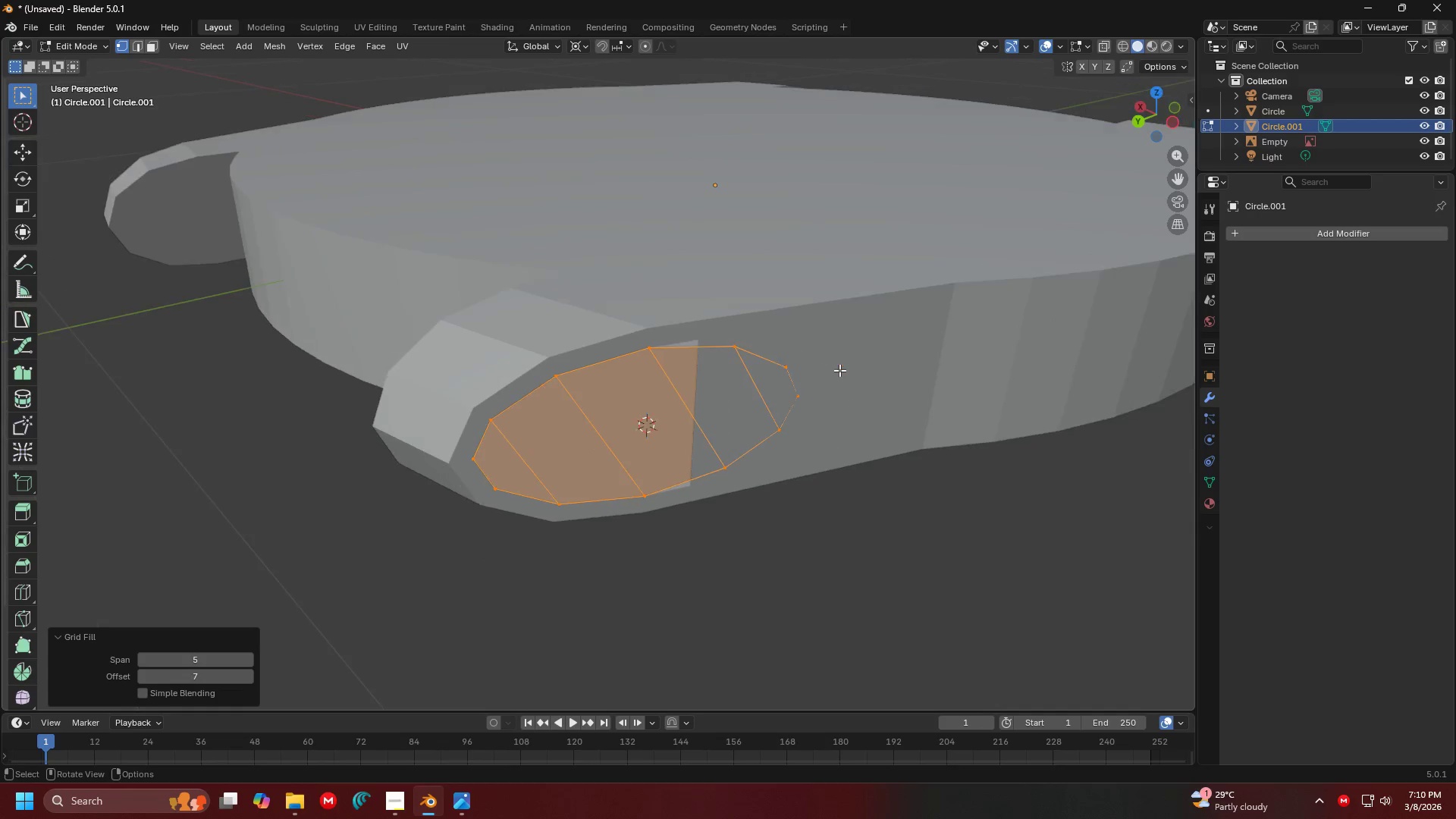 
key(Shift+H)
 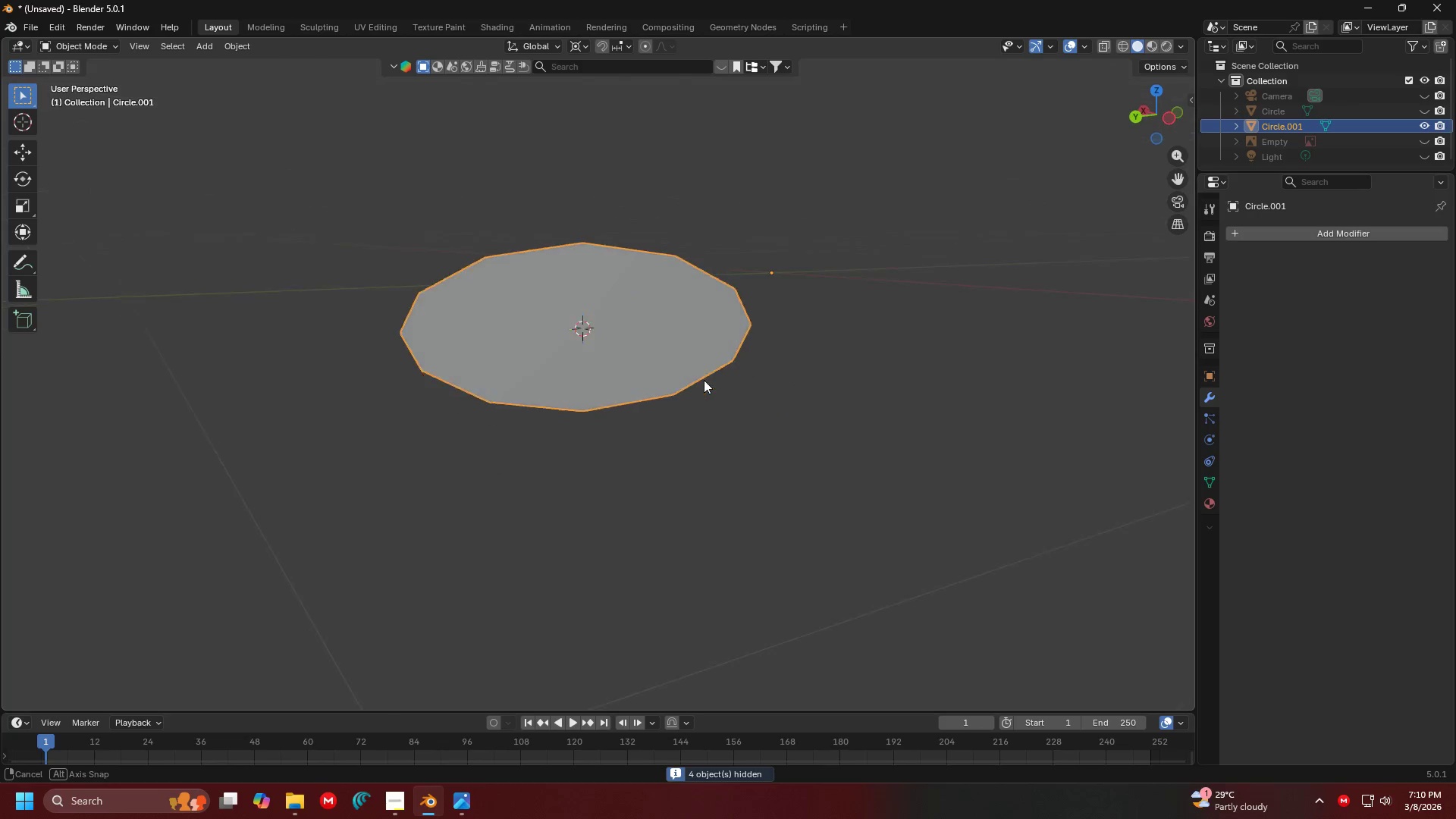 
key(Tab)
 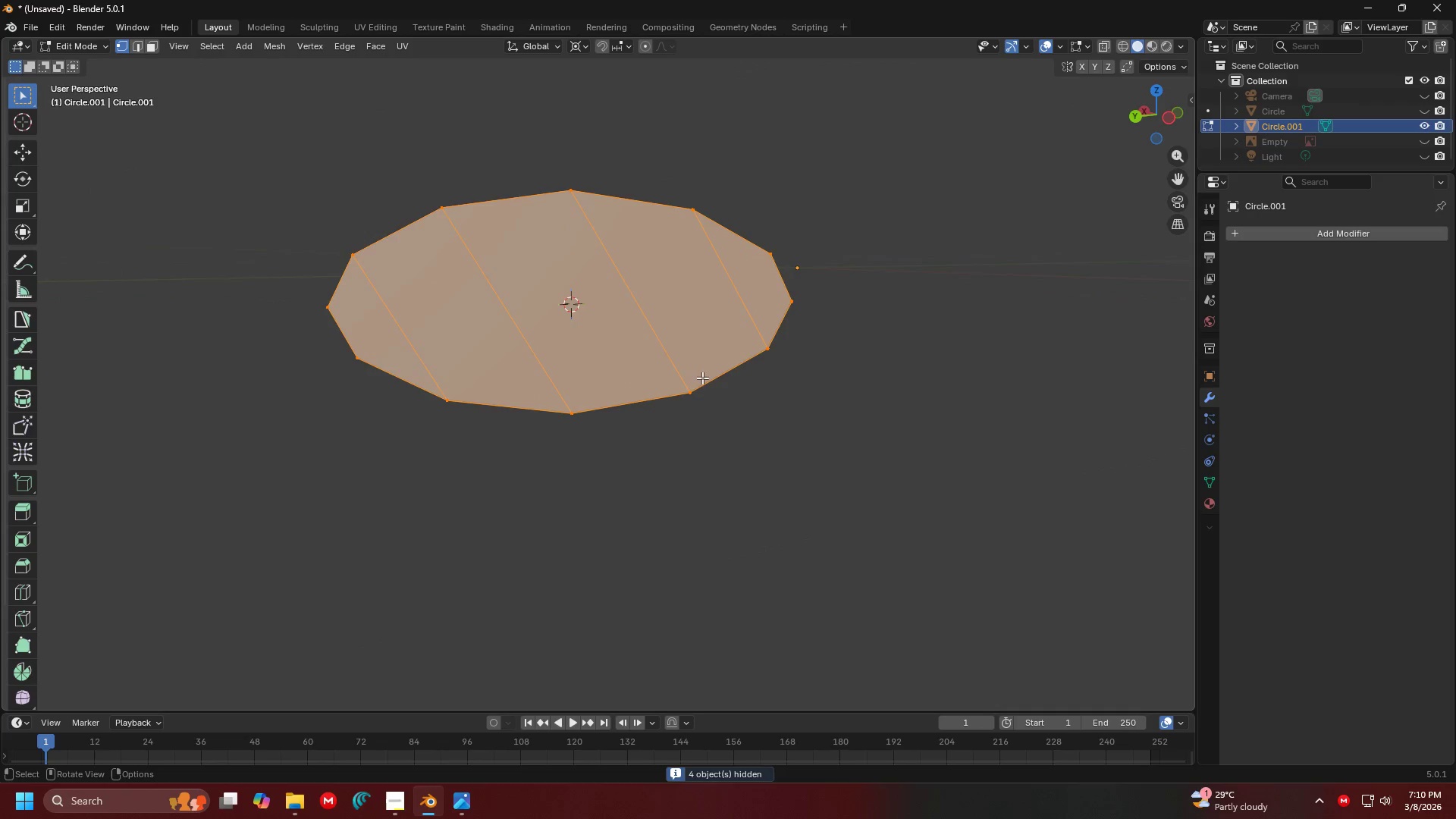 
key(Shift+ShiftLeft)
 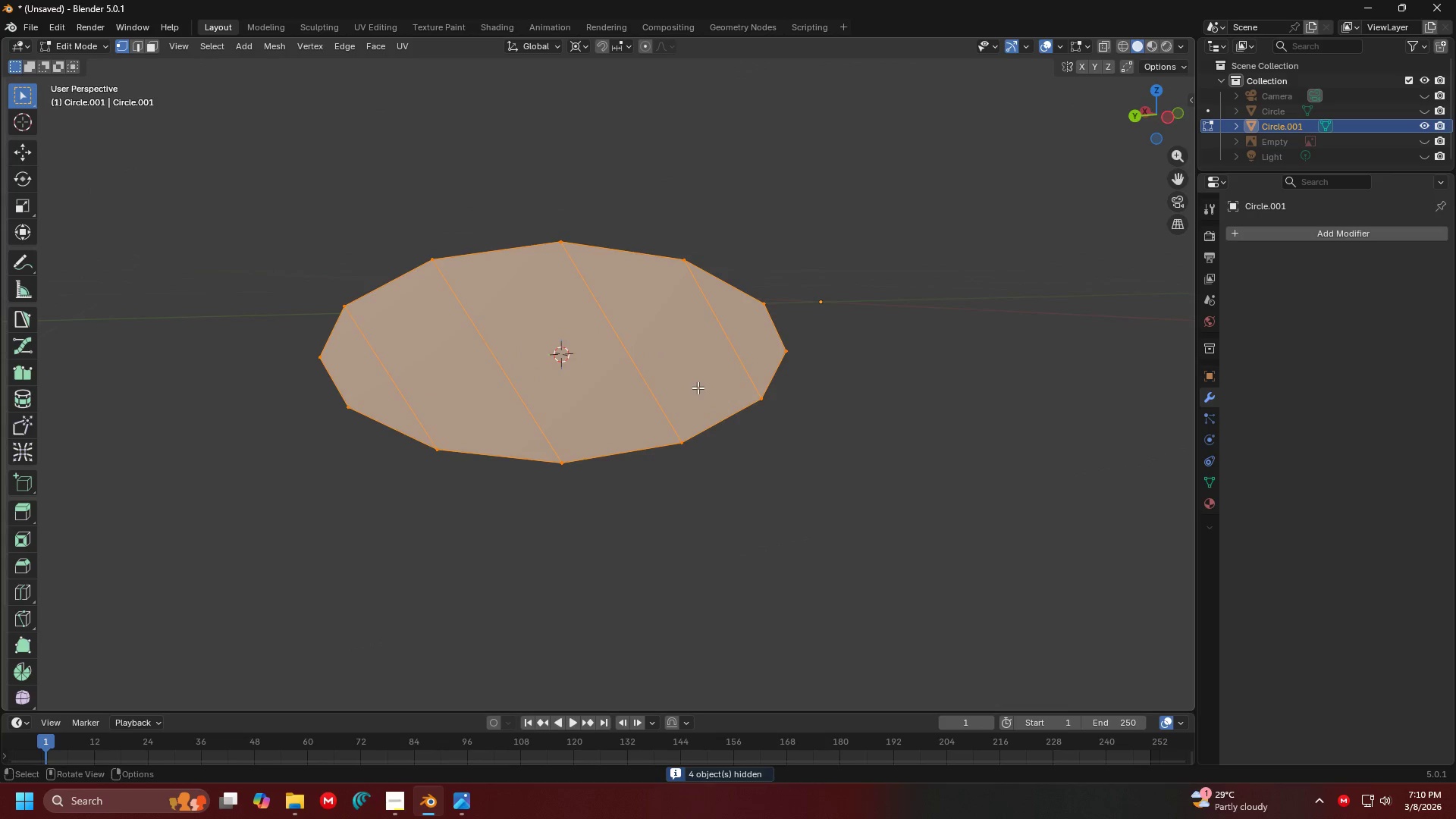 
scroll: coordinate [702, 378], scroll_direction: up, amount: 1.0
 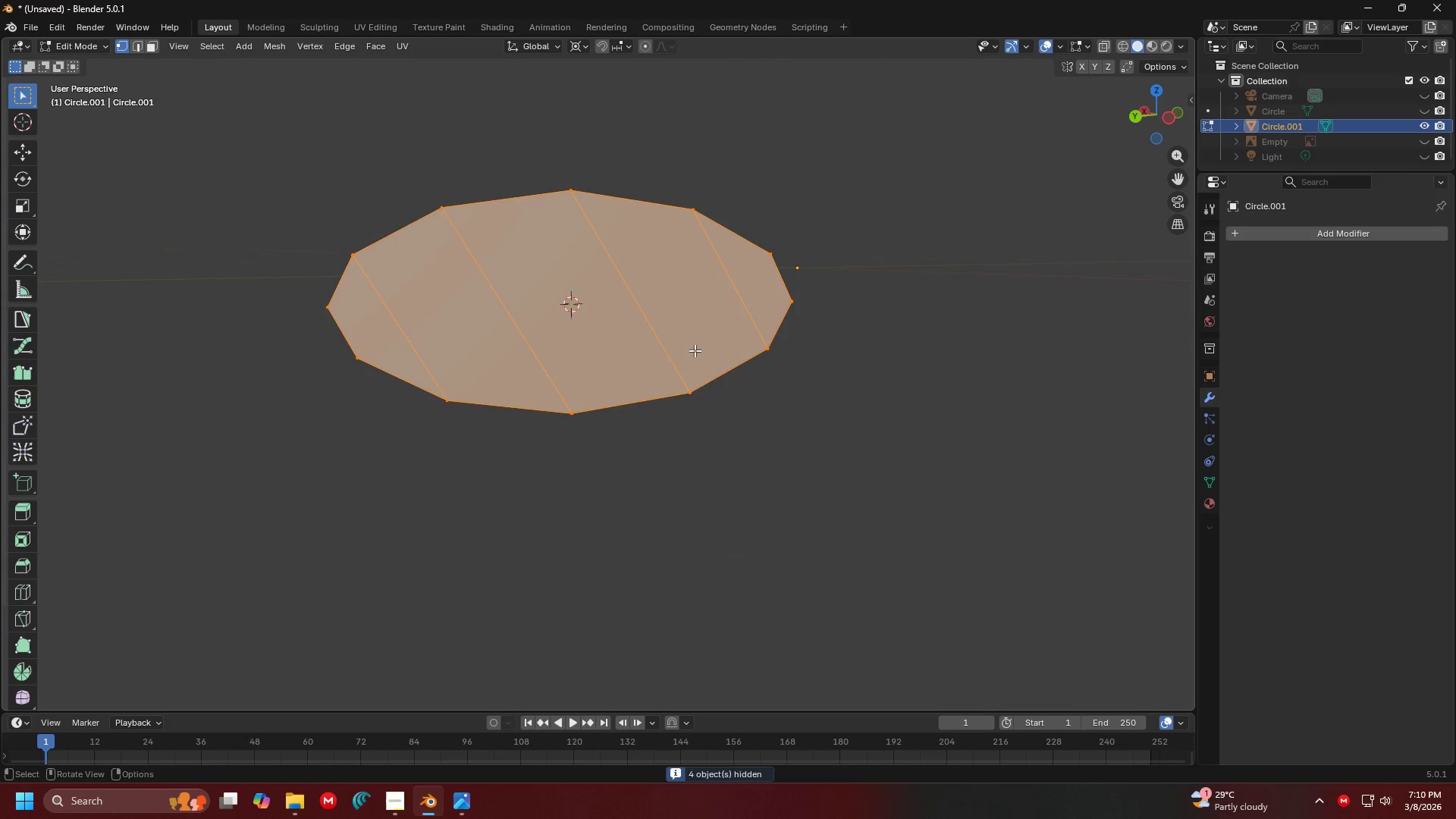 
key(X)
 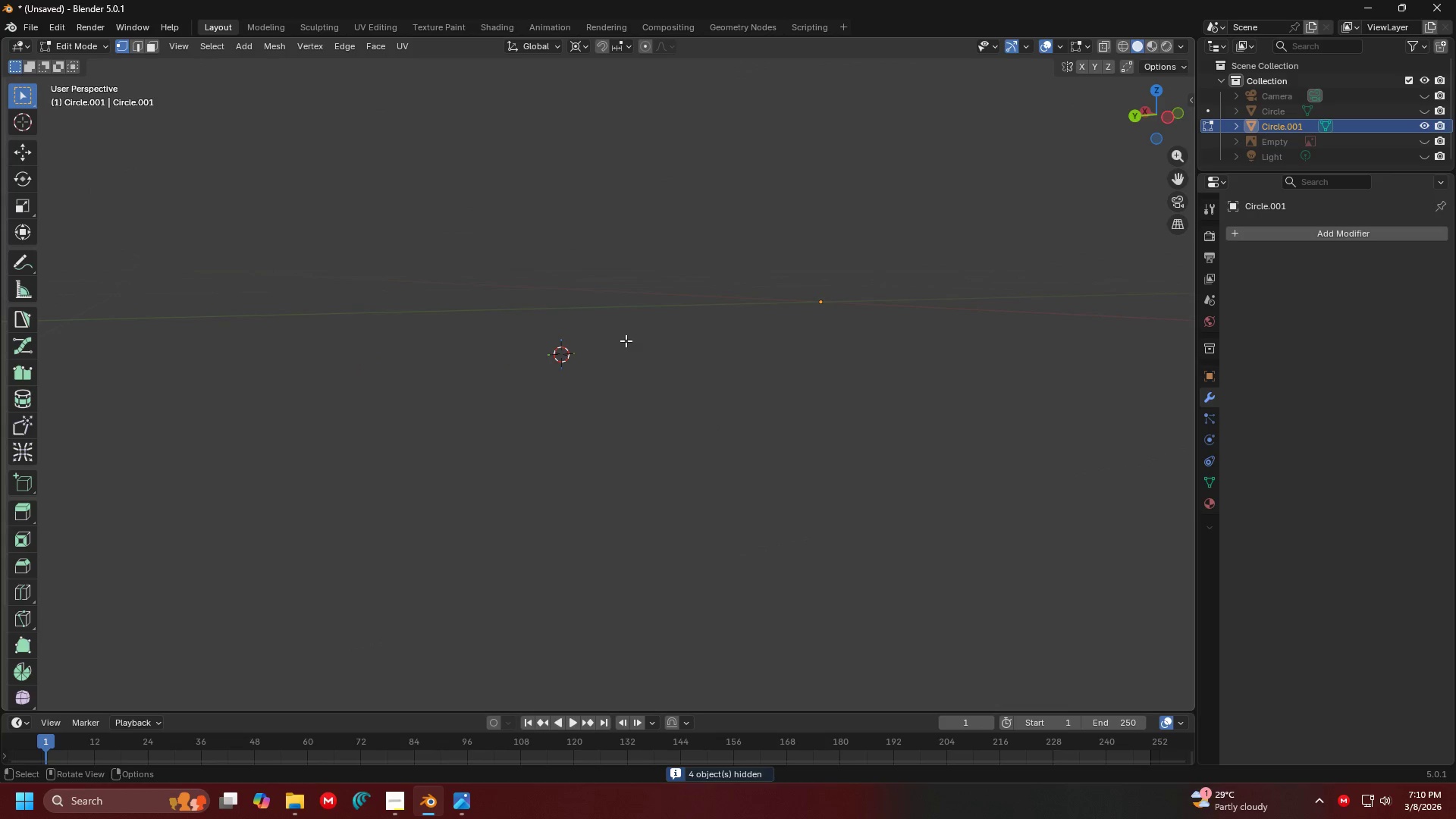 
key(Control+ControlLeft)
 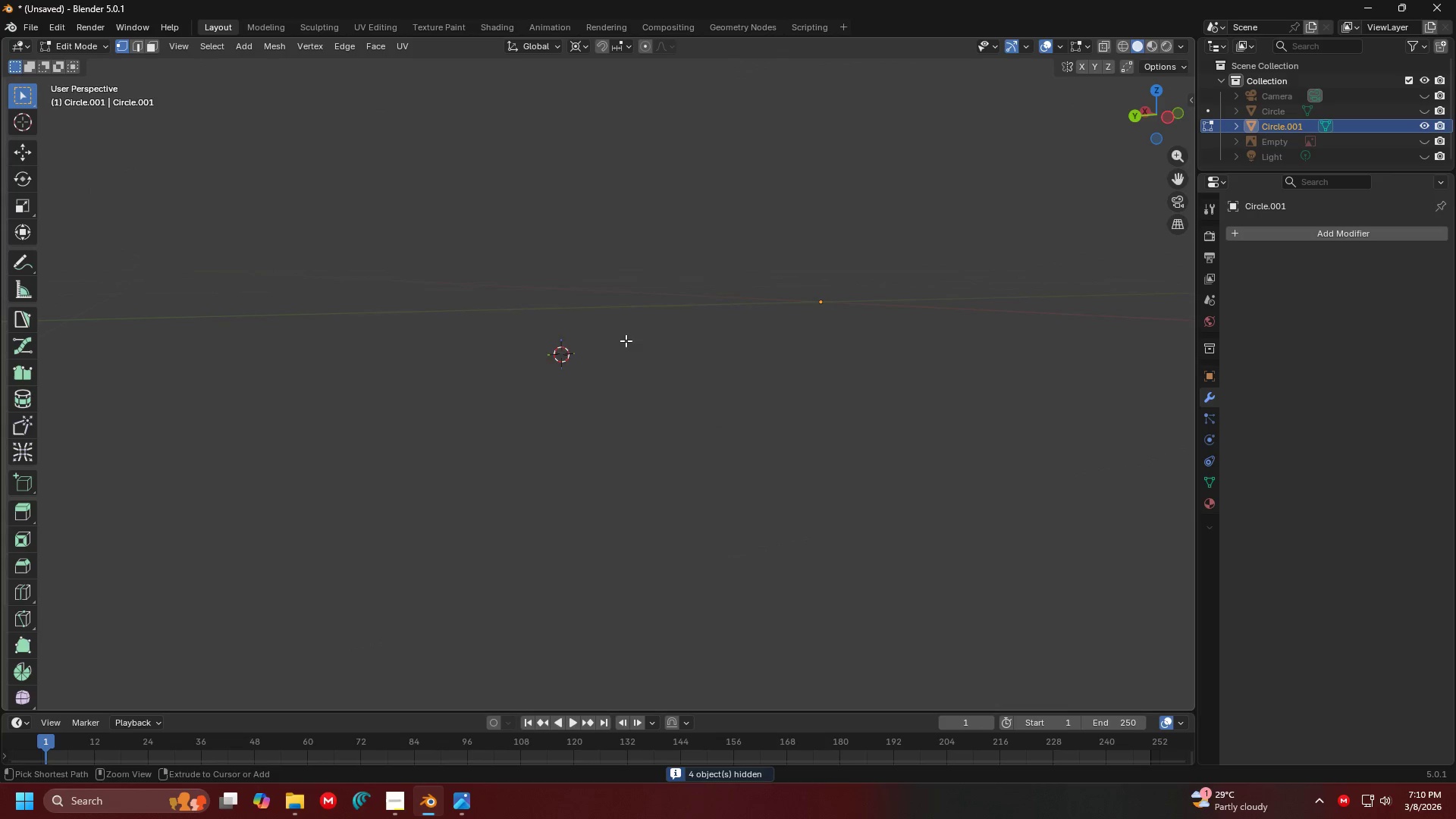 
key(Control+Z)
 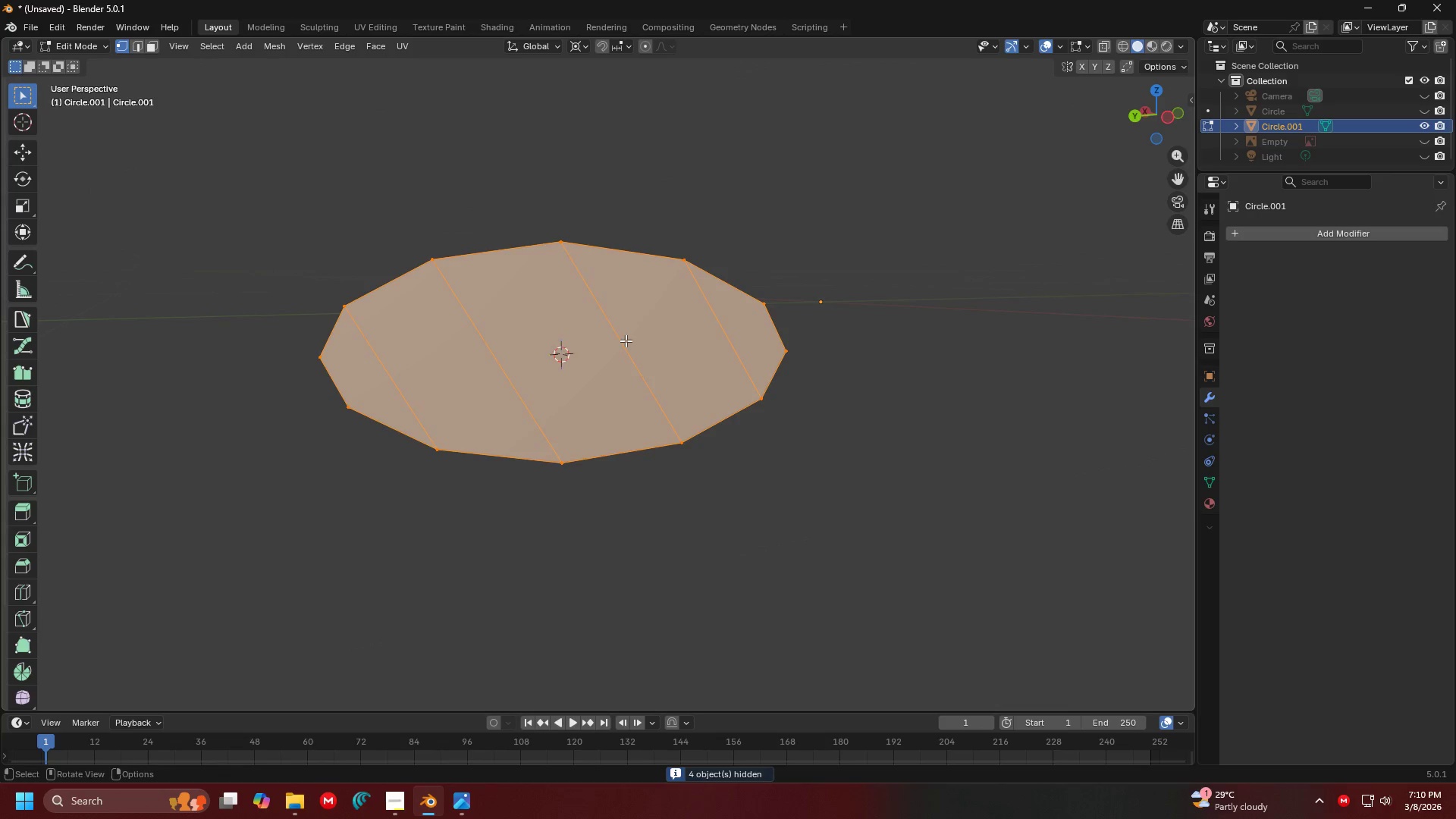 
key(X)
 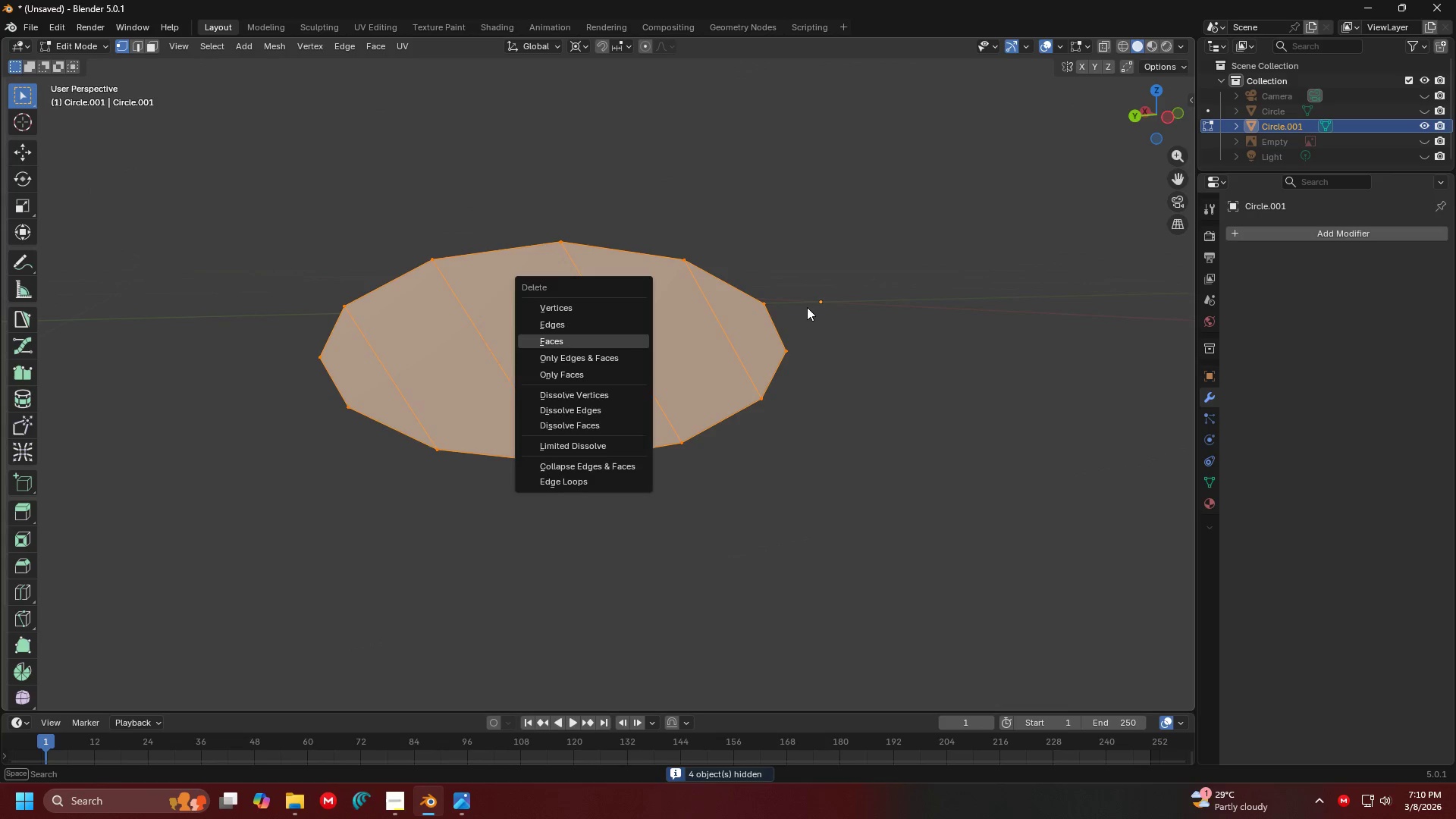 
left_click([900, 297])
 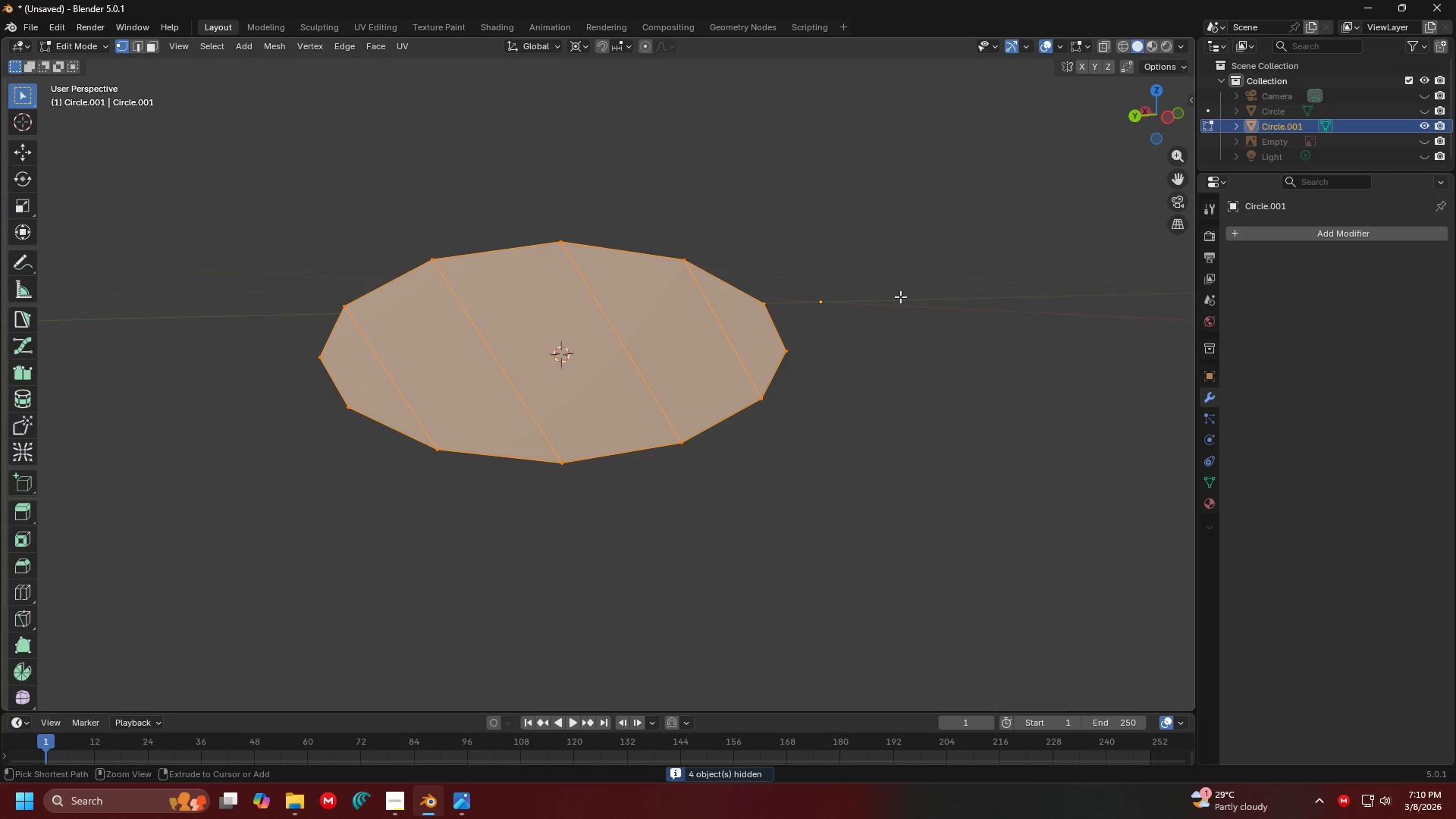 
key(Control+Z)
 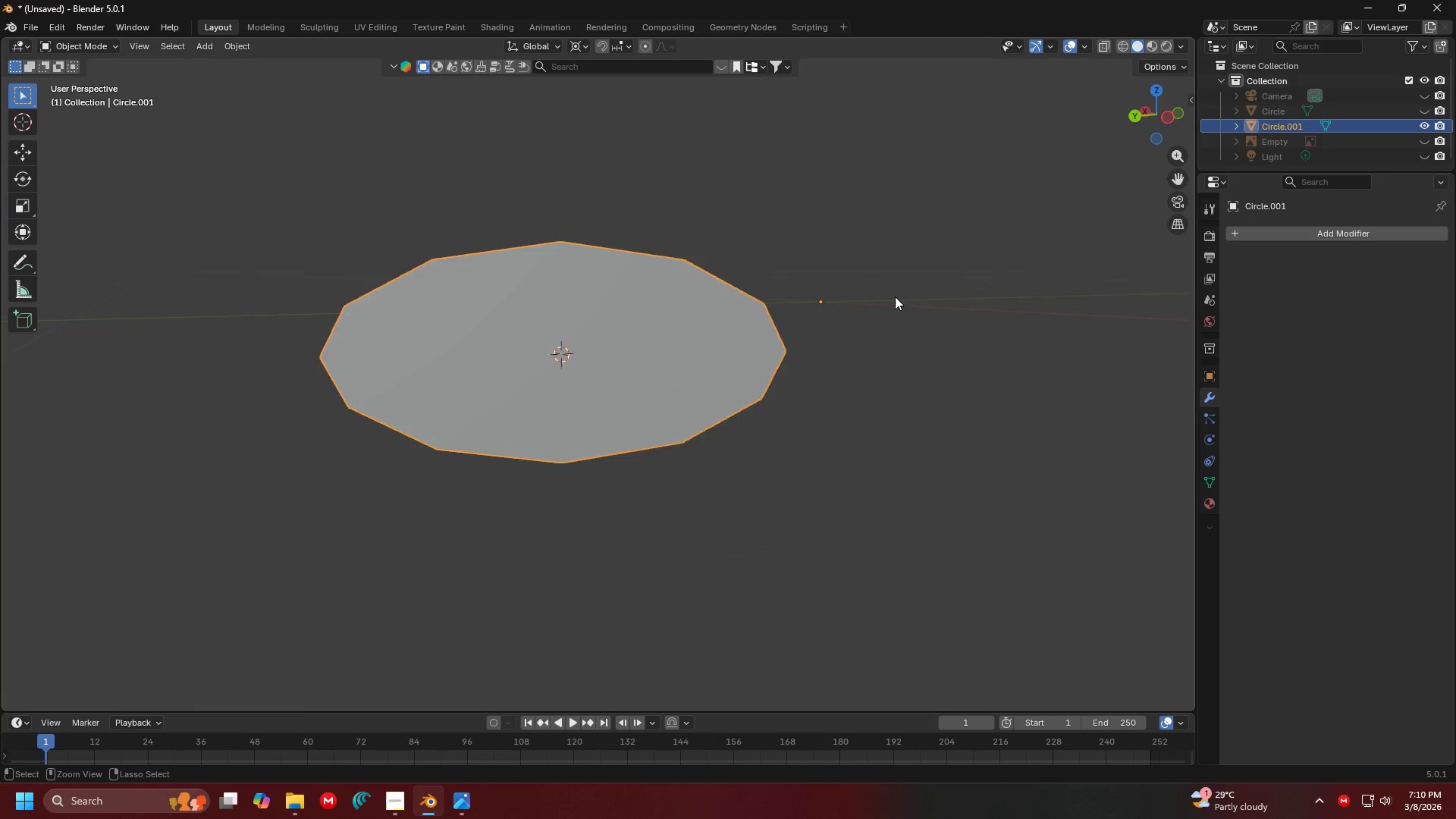 
key(Control+Z)
 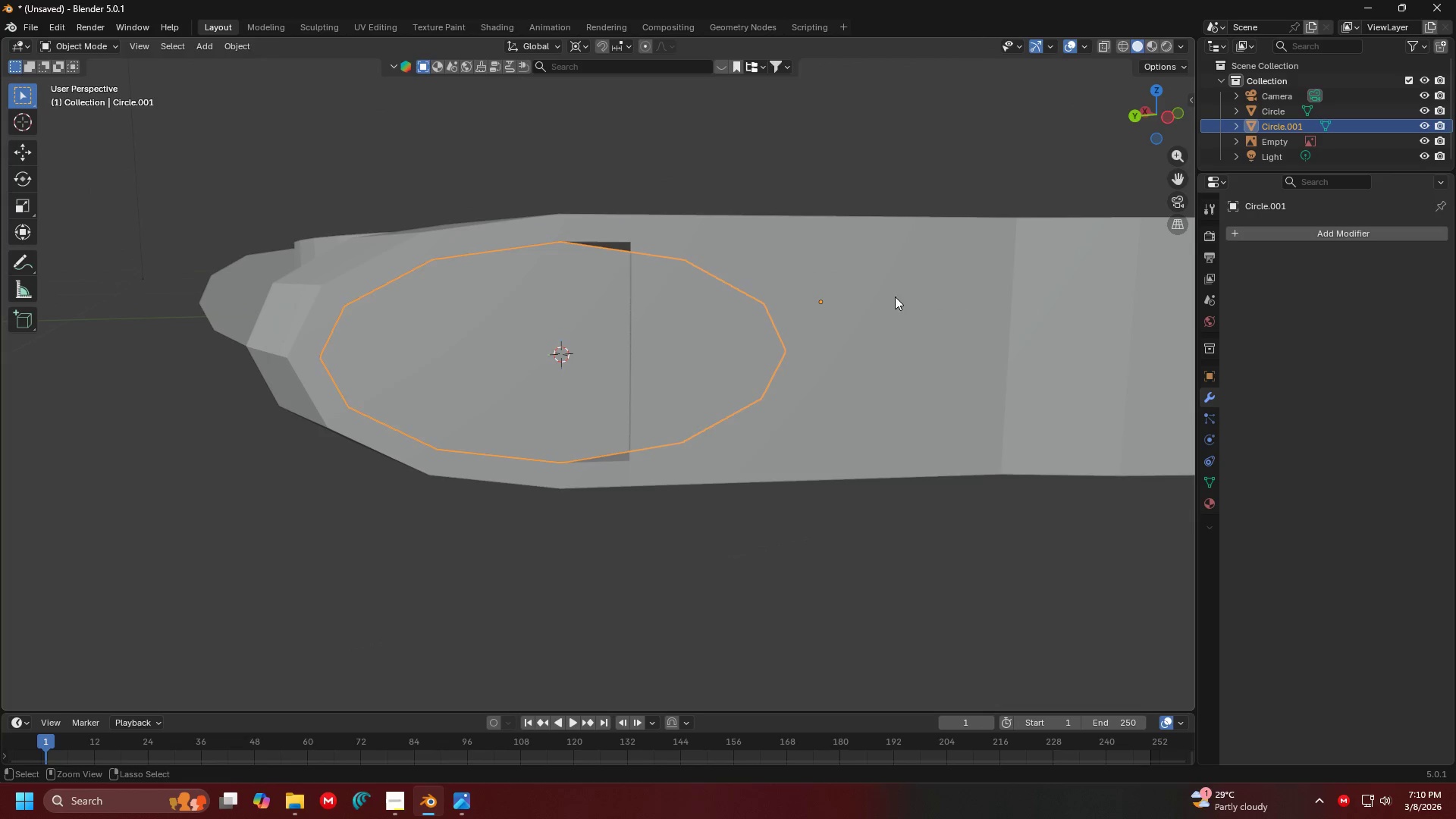 
key(Control+Z)
 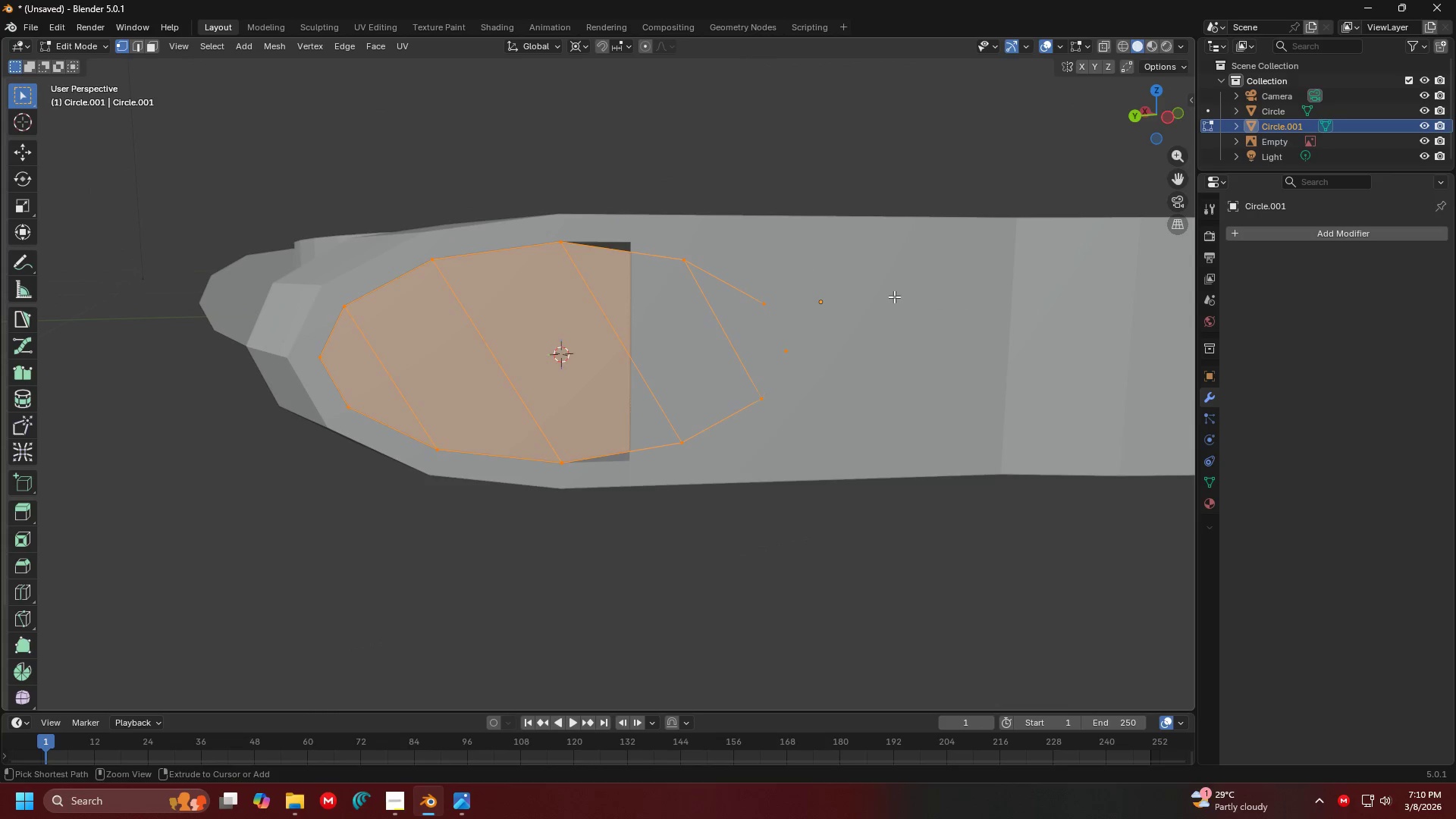 
key(Control+Z)
 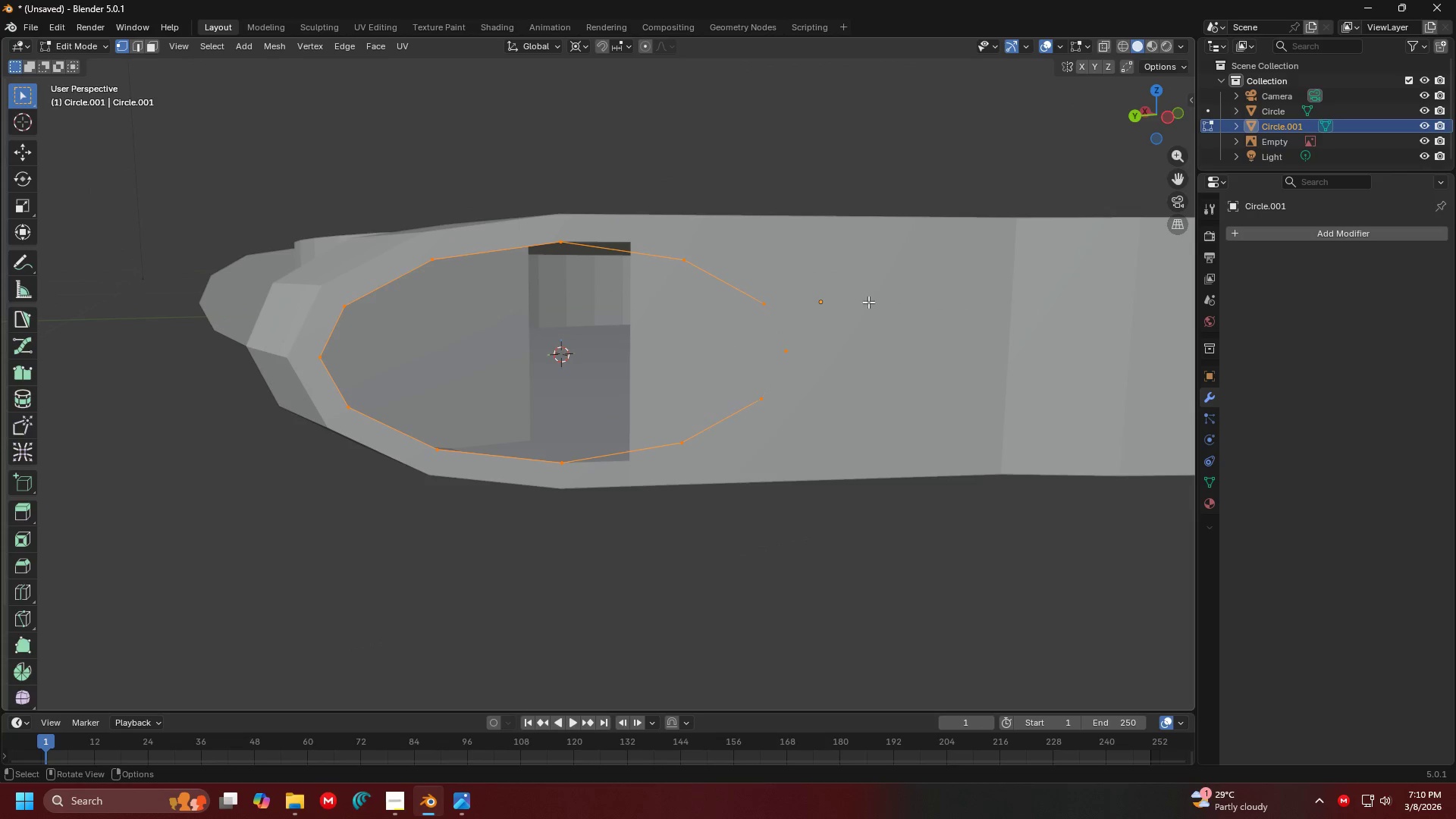 
key(Tab)
 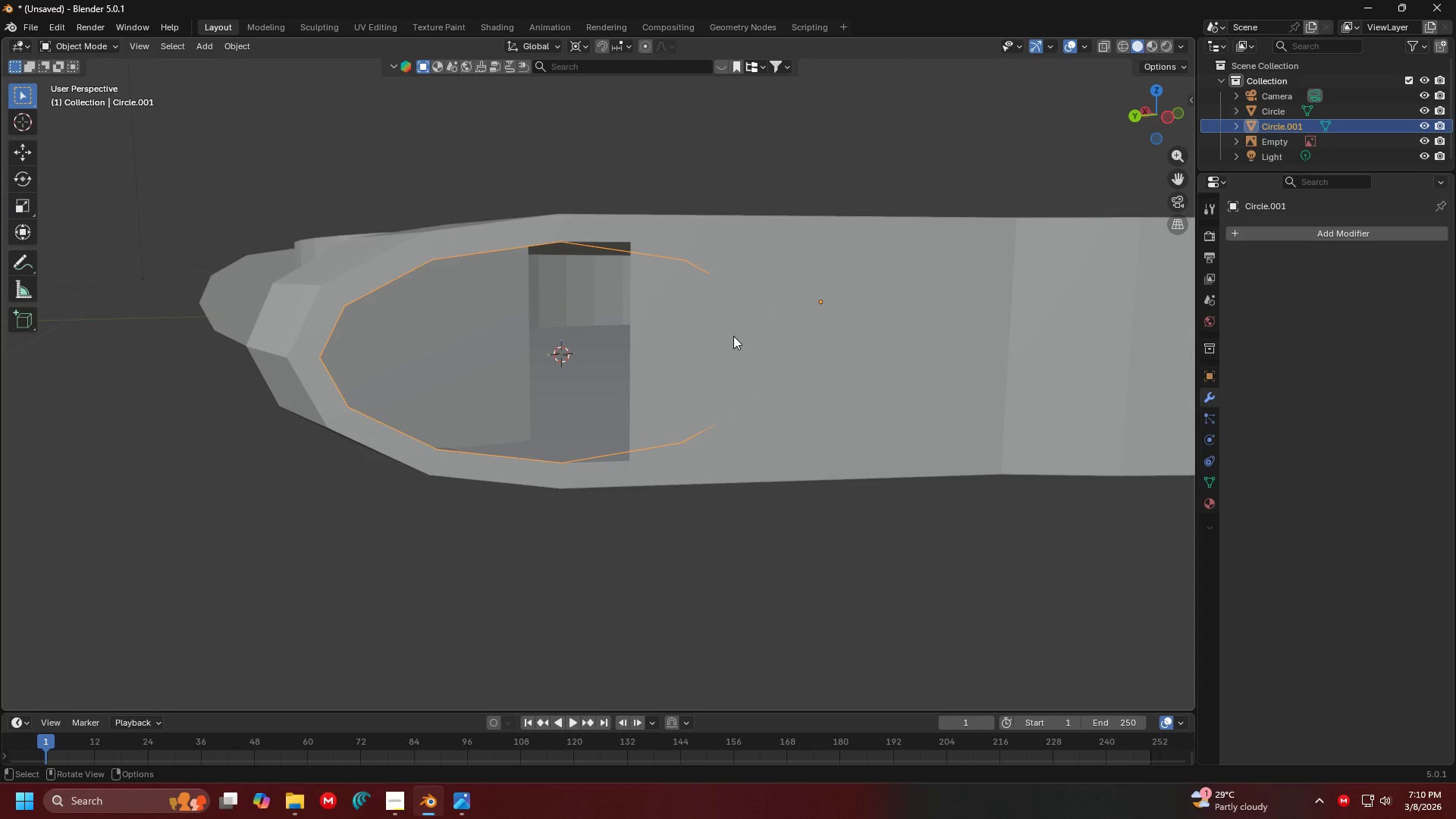 
key(Shift+H)
 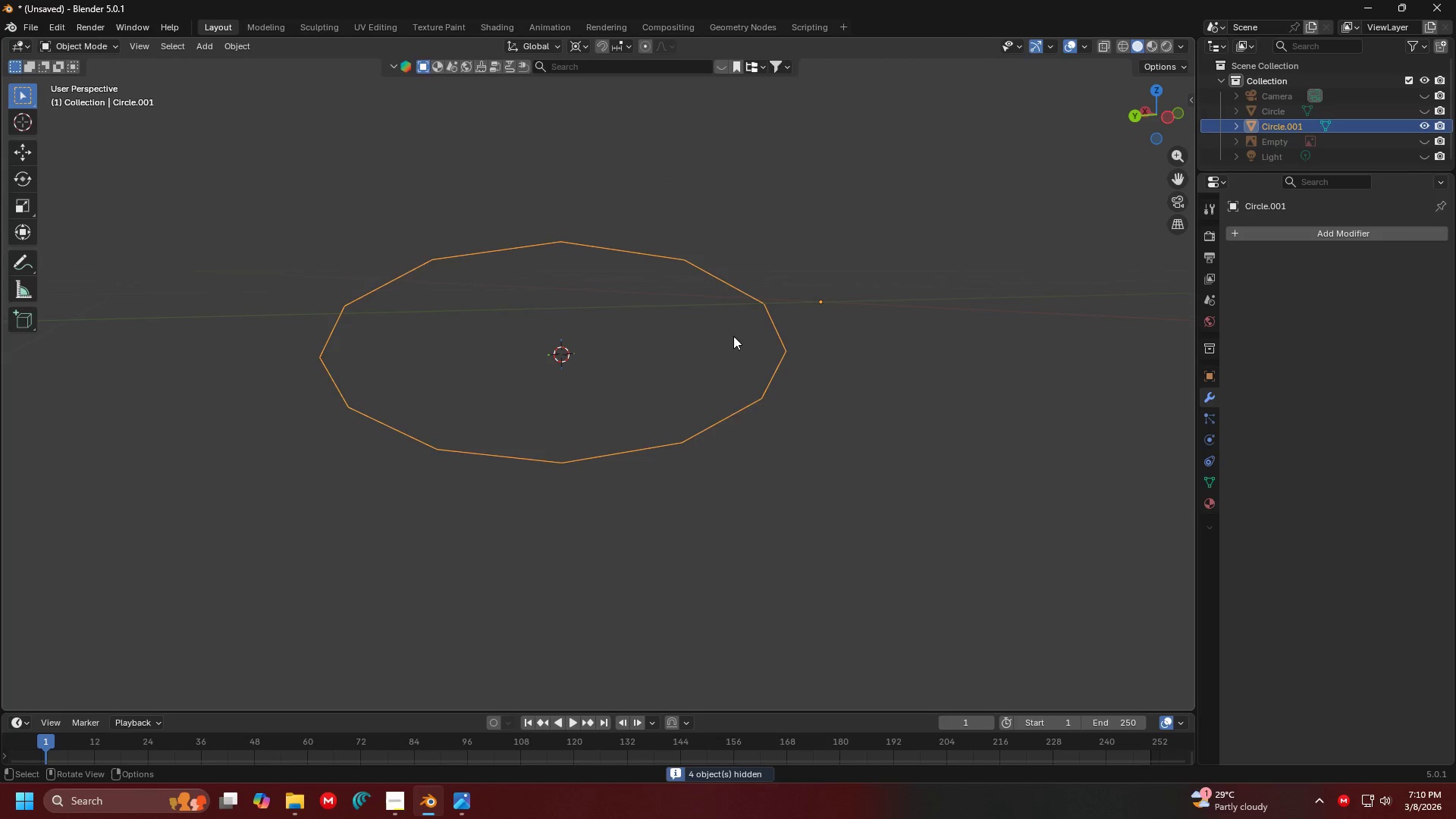 
key(Tab)
 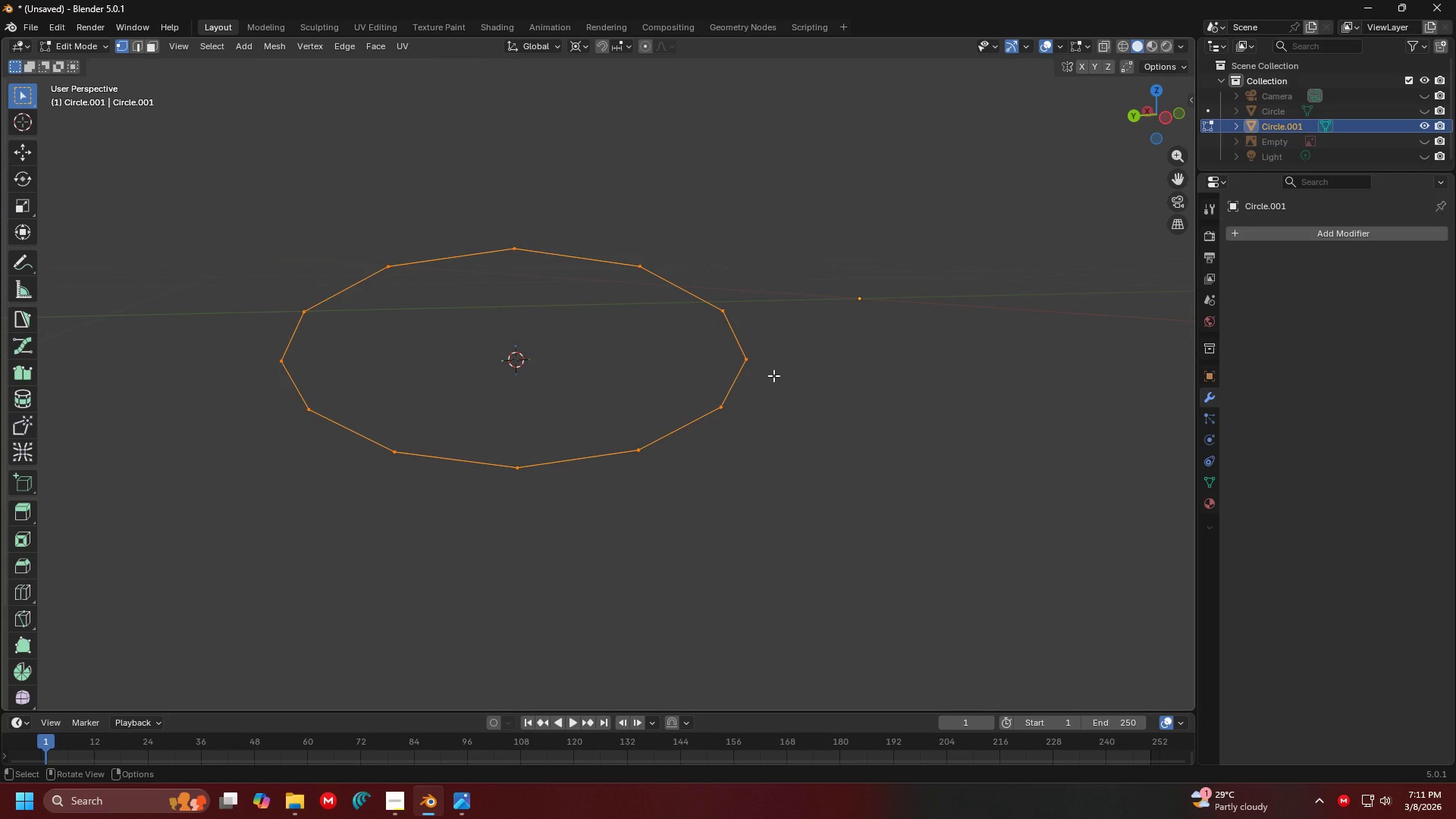 
wait(11.45)
 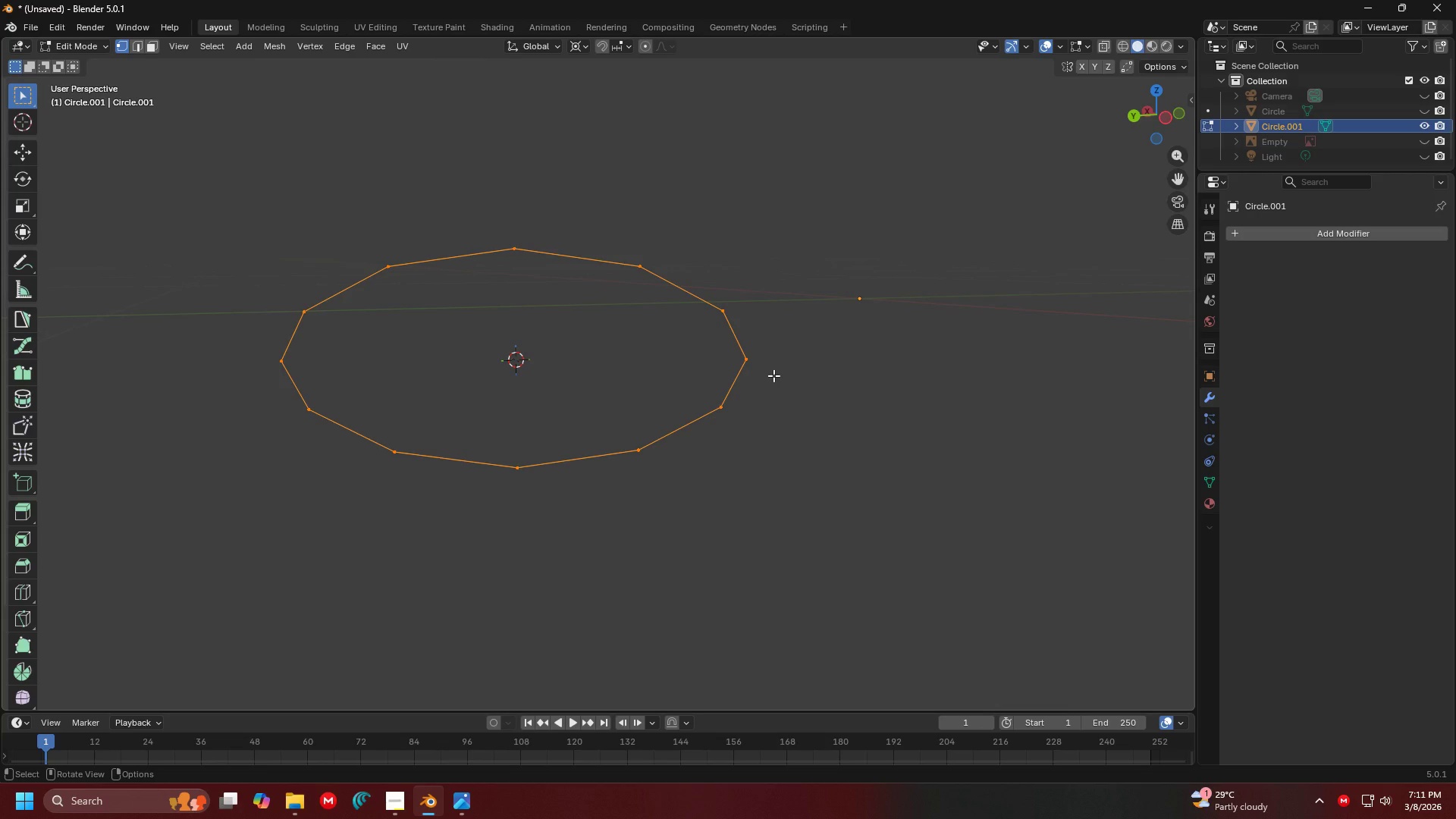 
double_click([306, 309])
 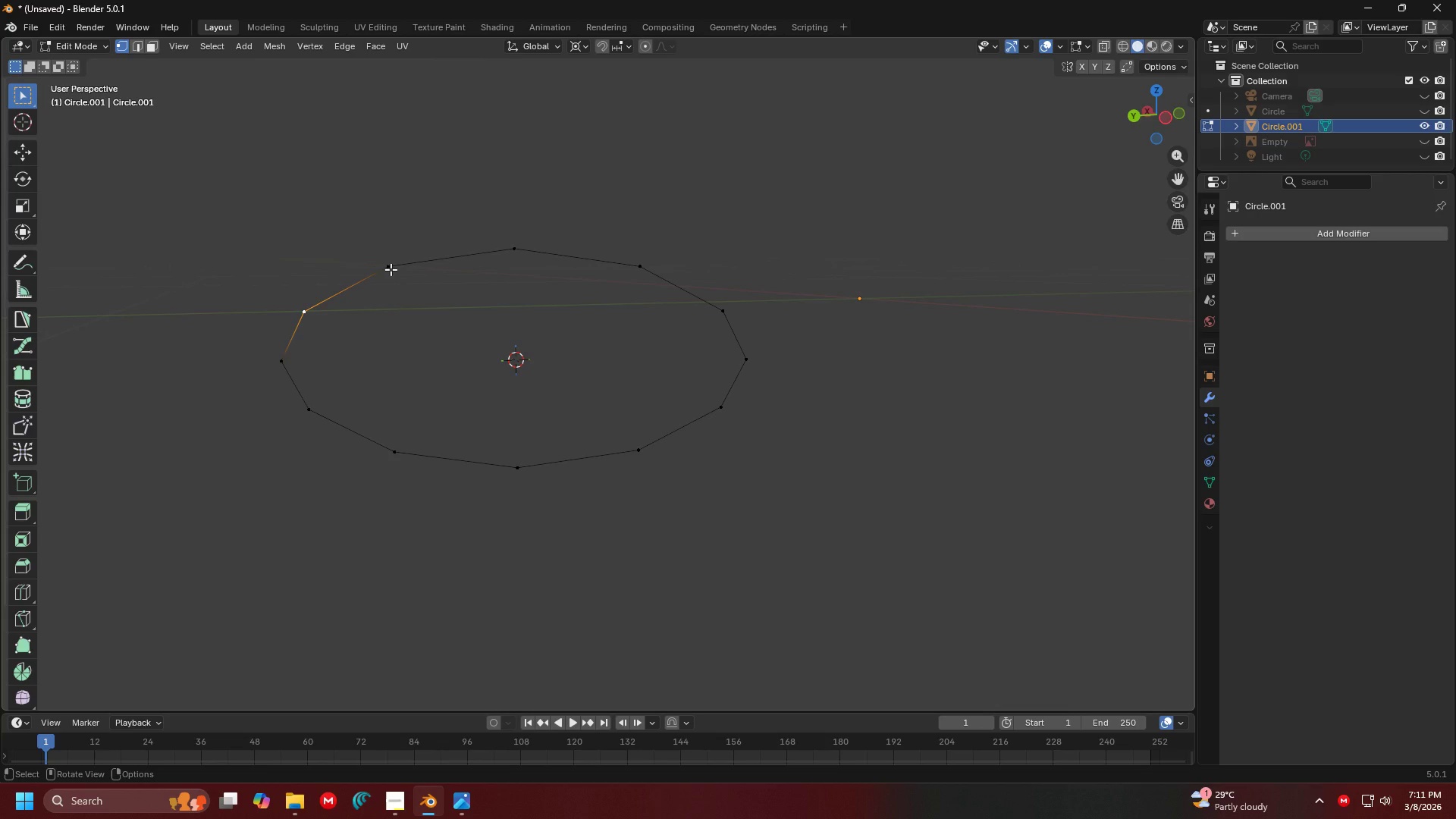 
left_click([391, 269])
 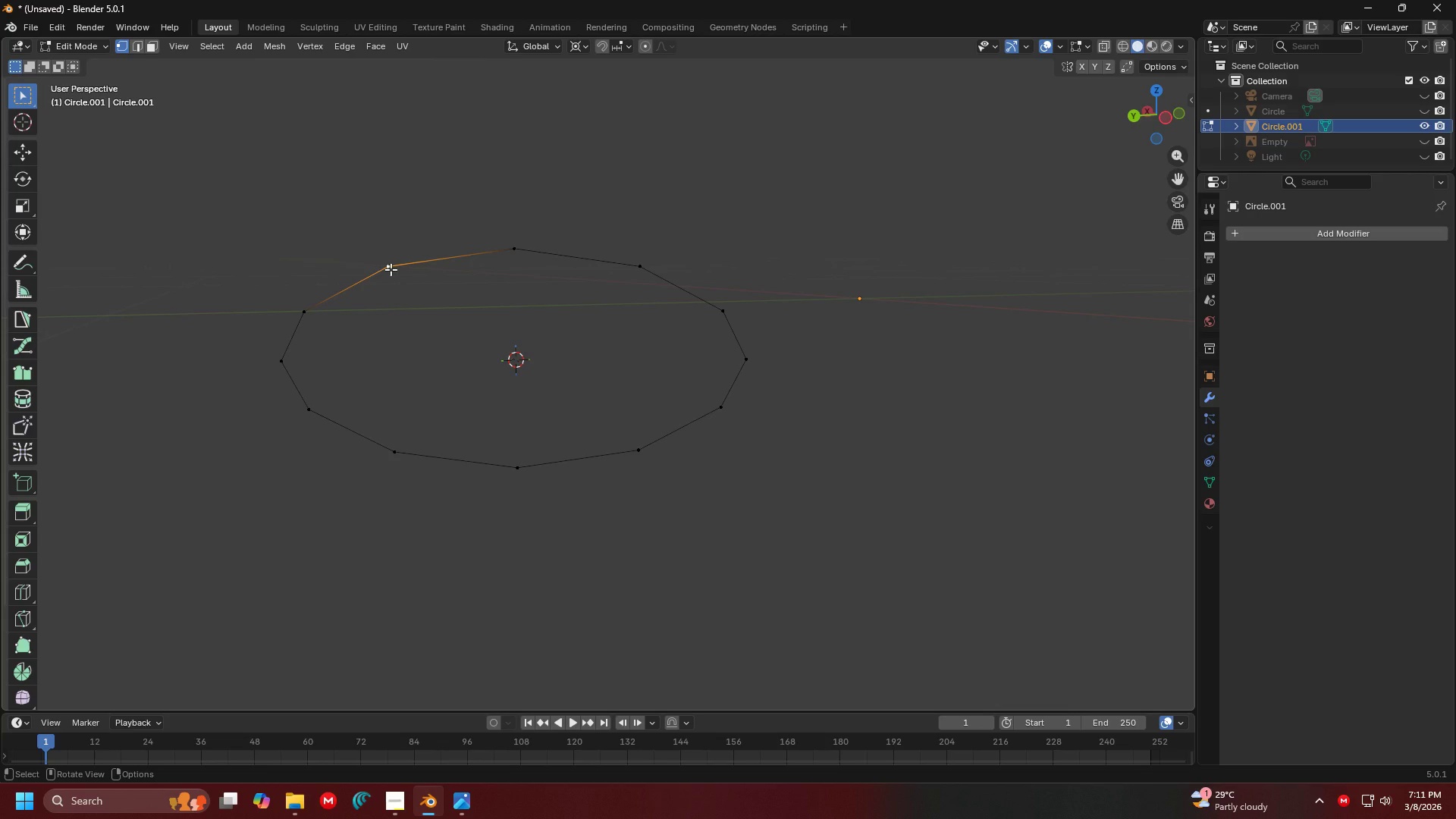 
left_click([504, 250])
 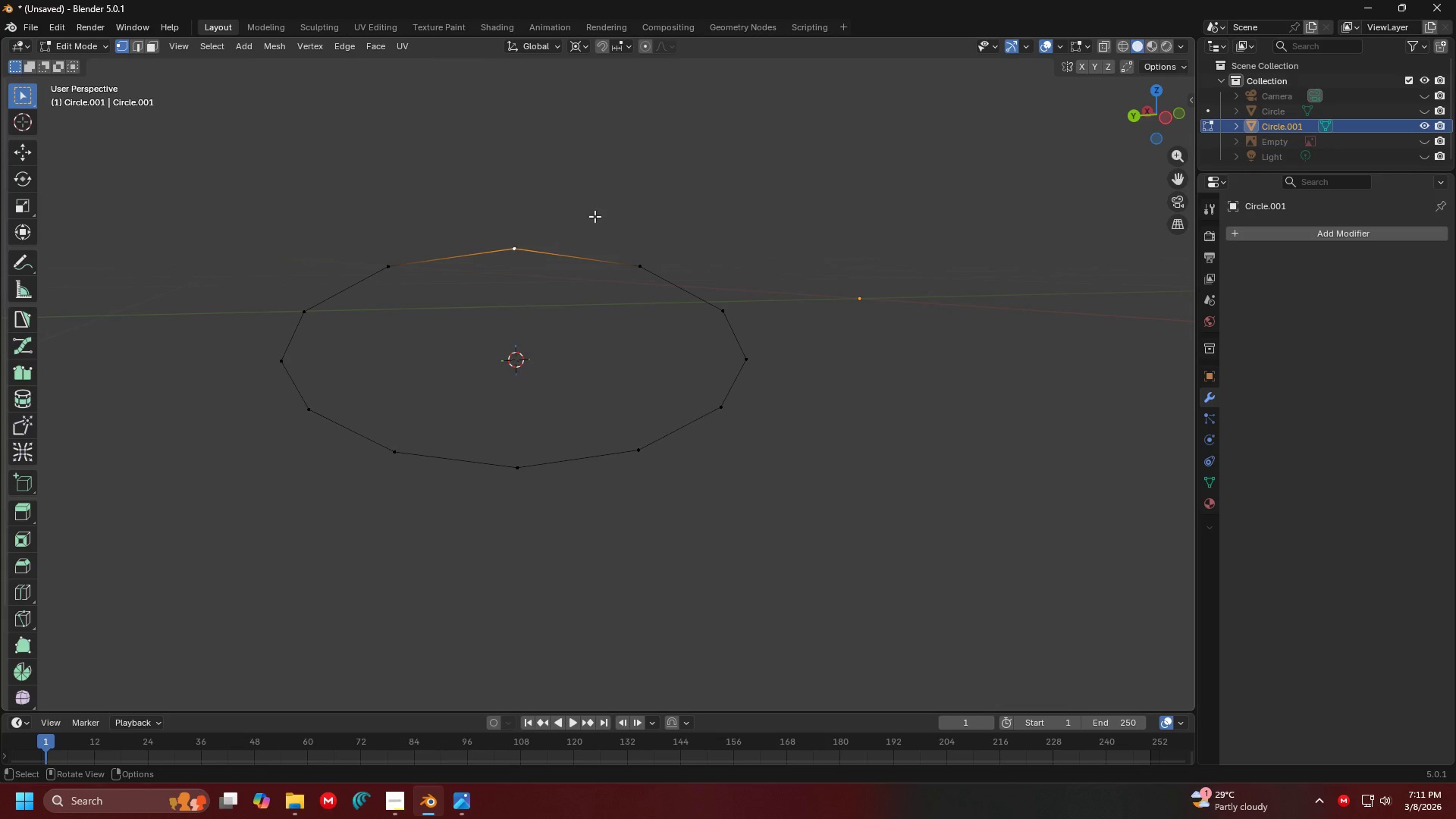 
key(Tab)
 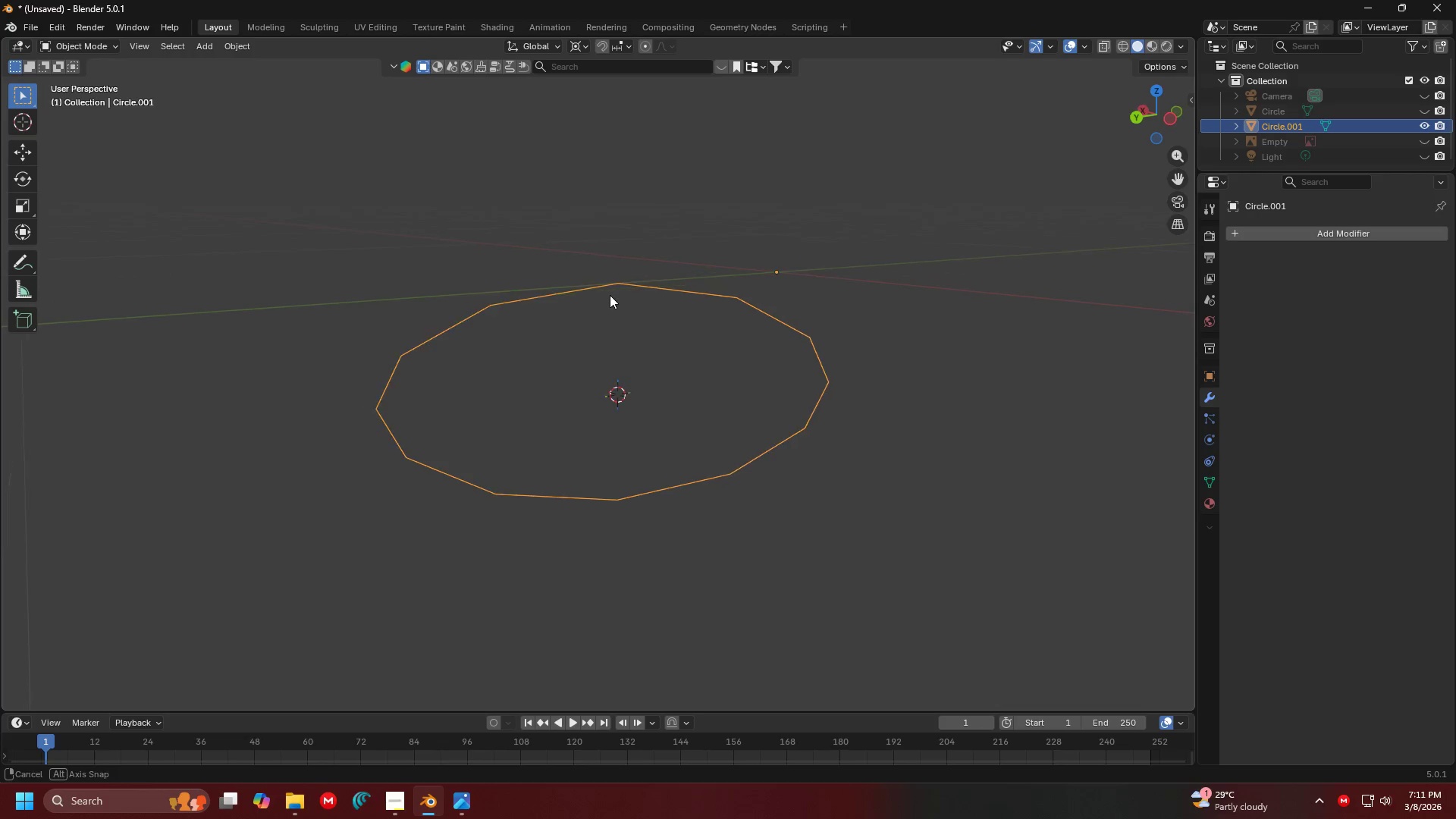 
scroll: coordinate [651, 358], scroll_direction: down, amount: 3.0
 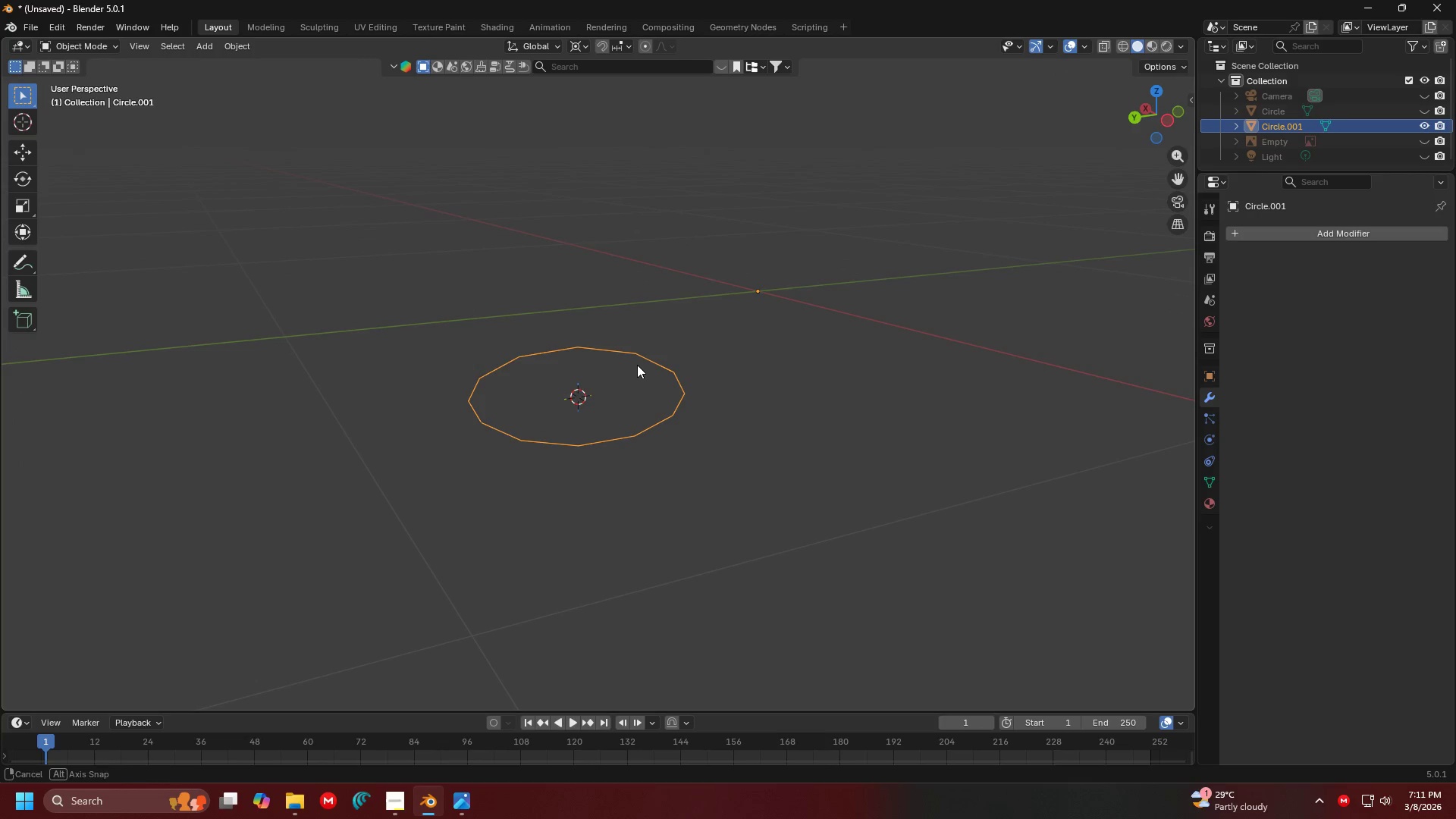 
key(Control+Z)
 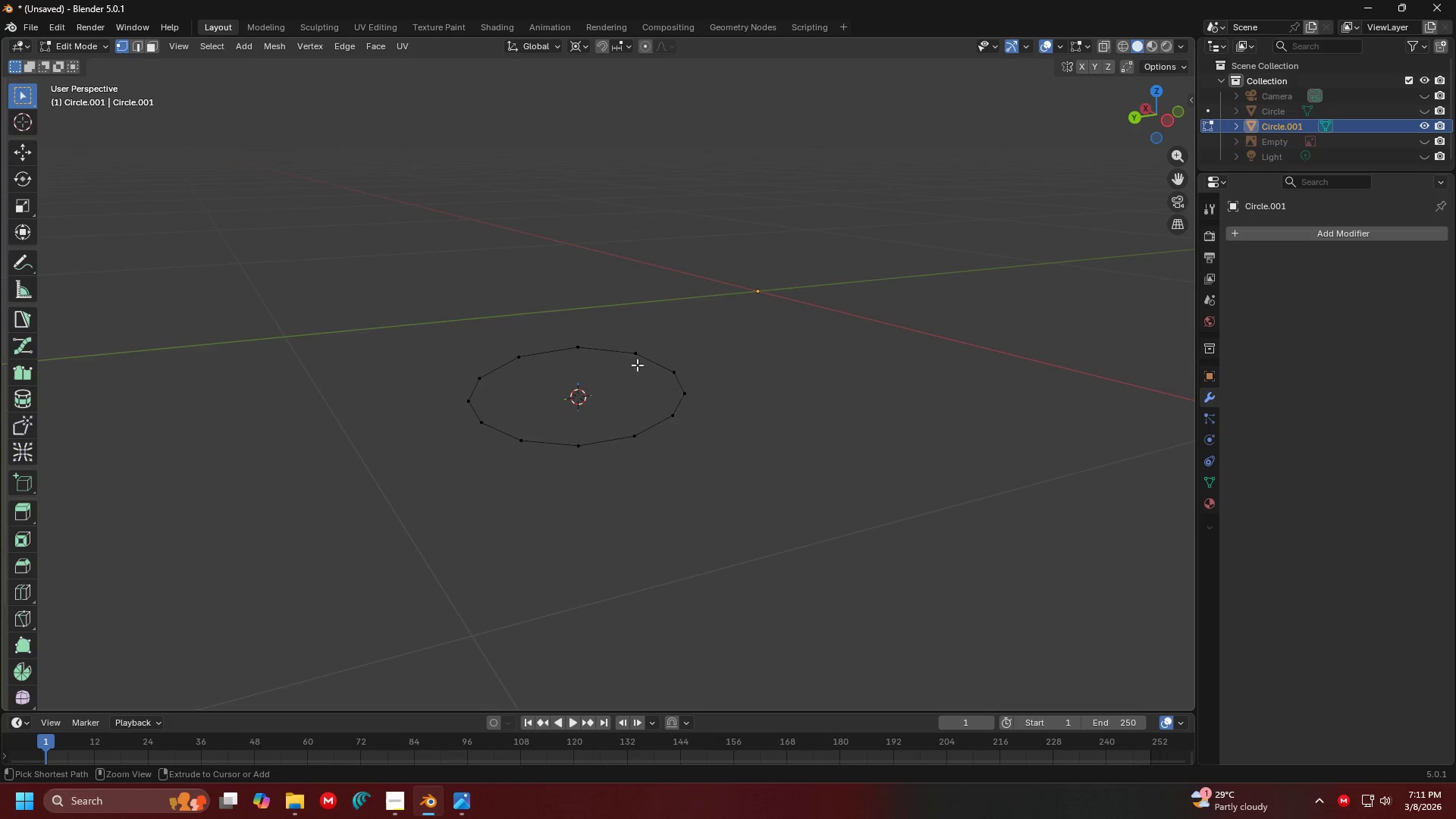 
key(Control+Z)
 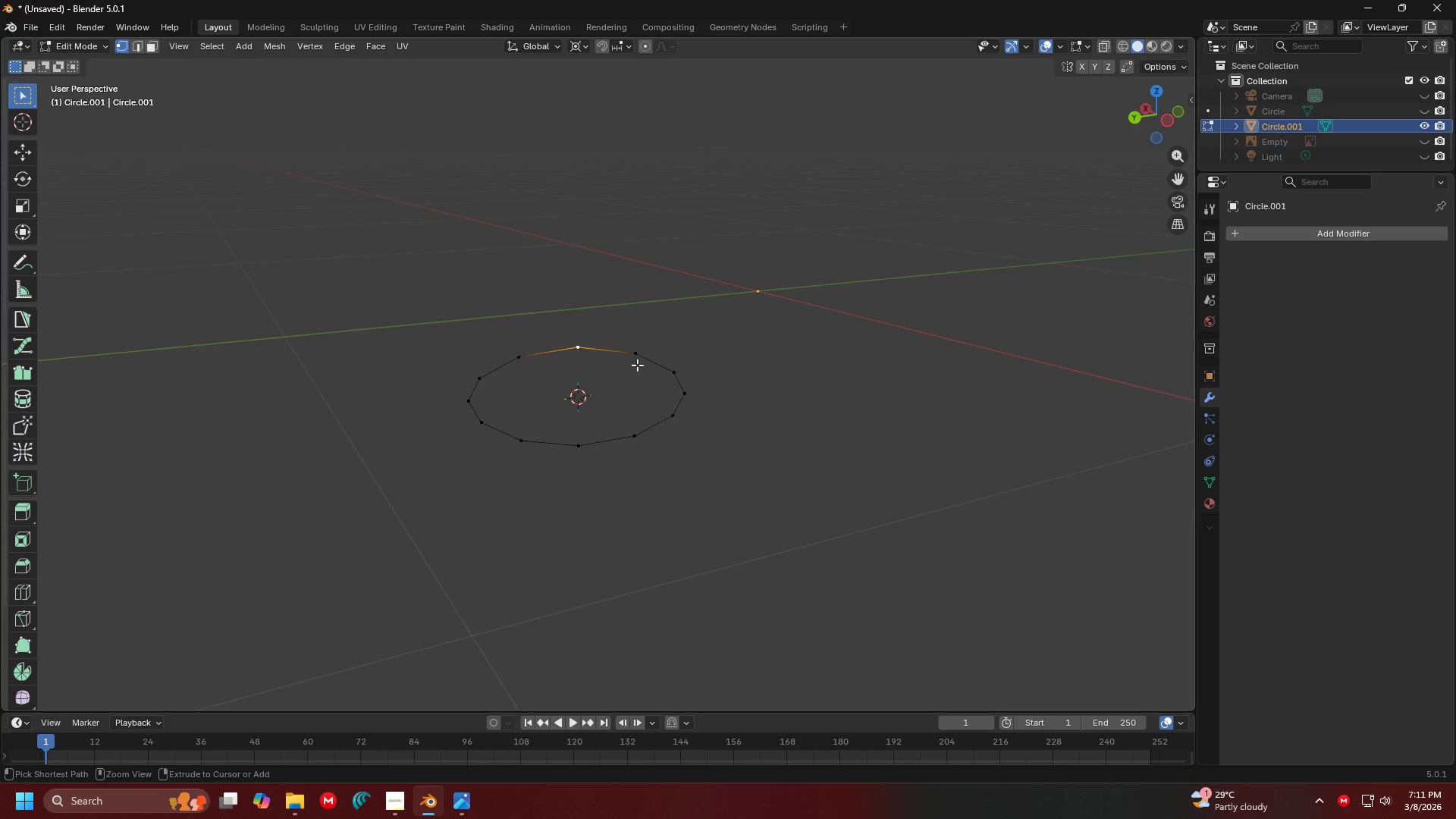 
key(Control+Z)
 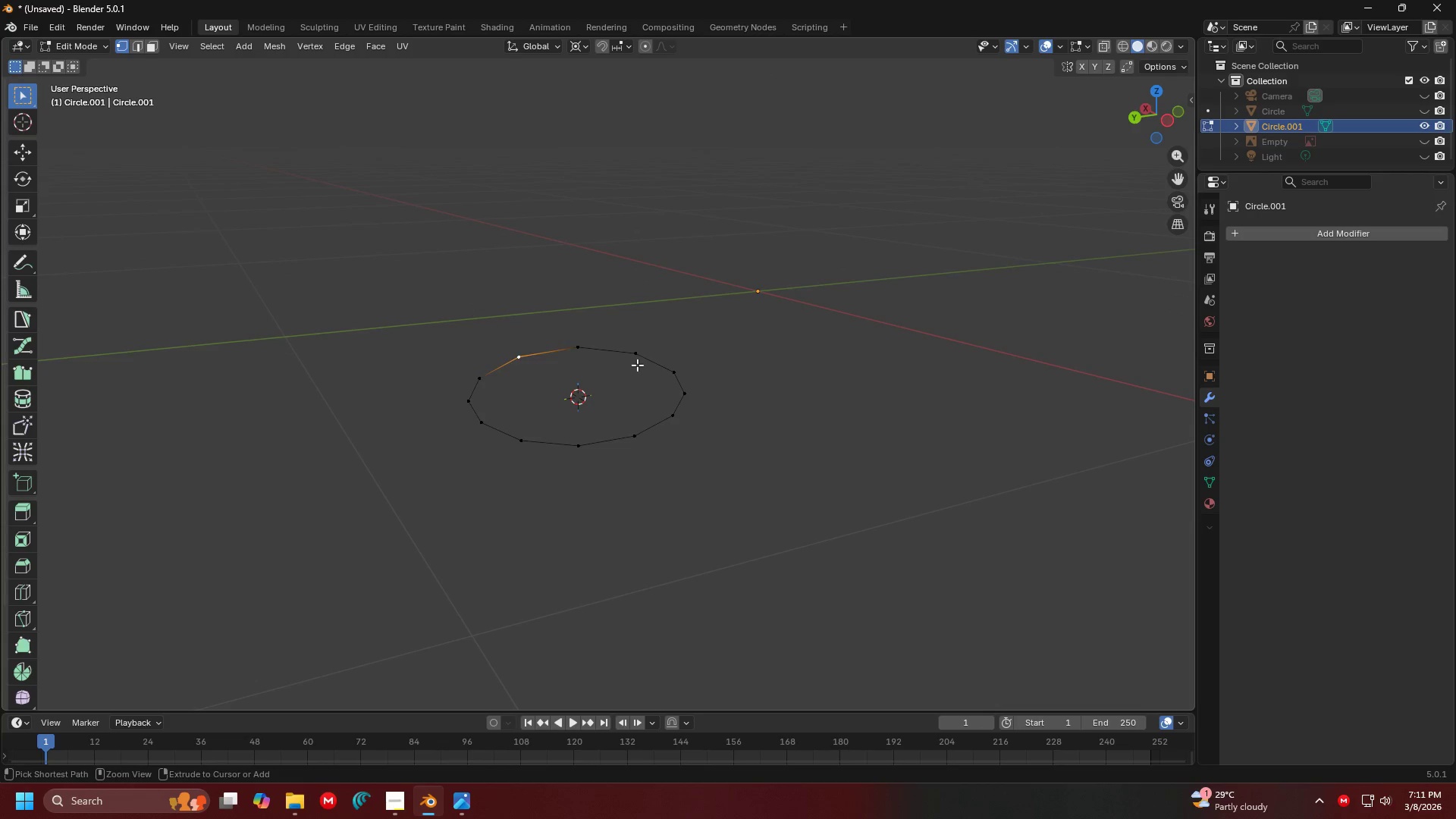 
key(Control+Z)
 